 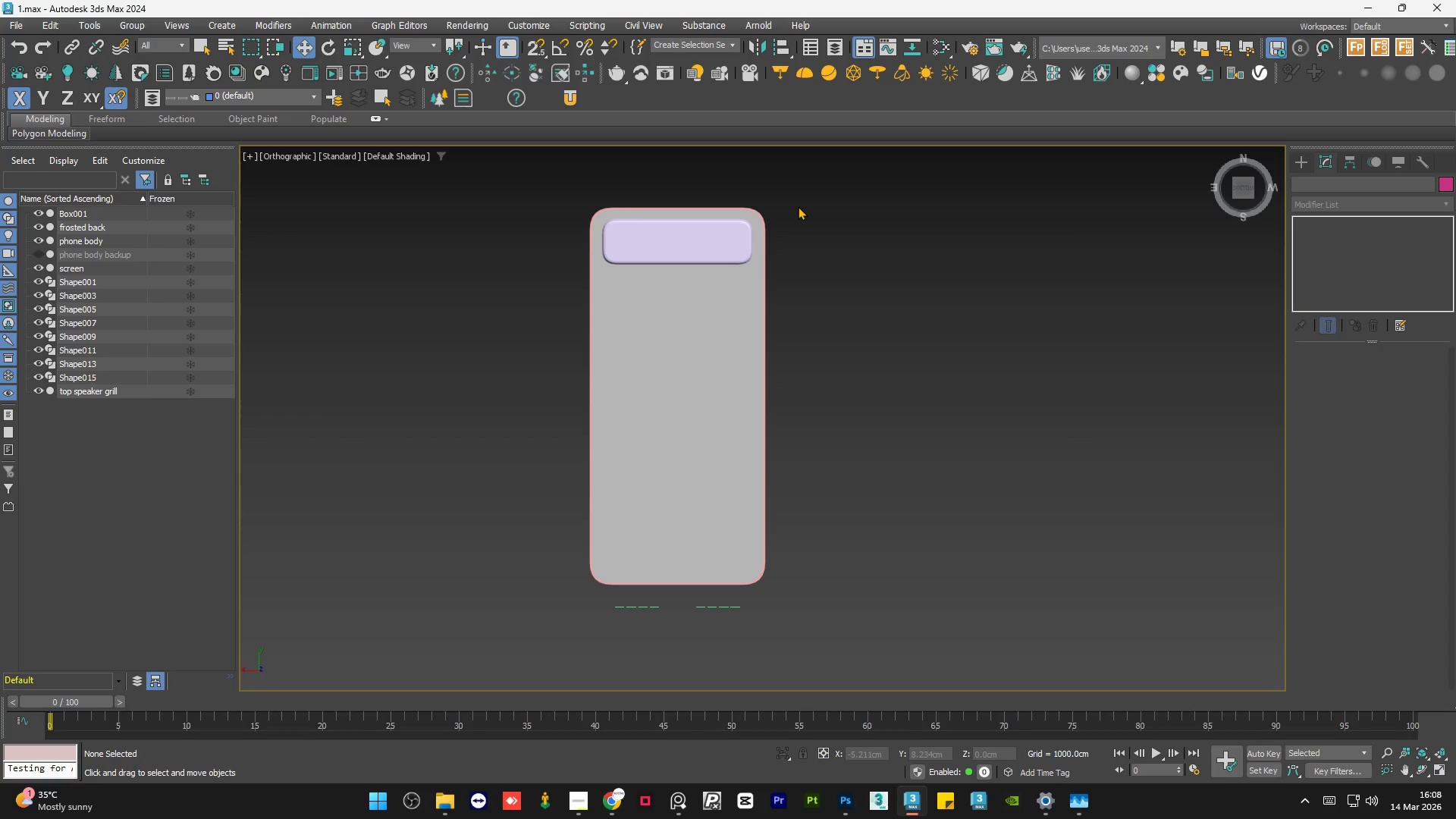 
left_click([799, 206])
 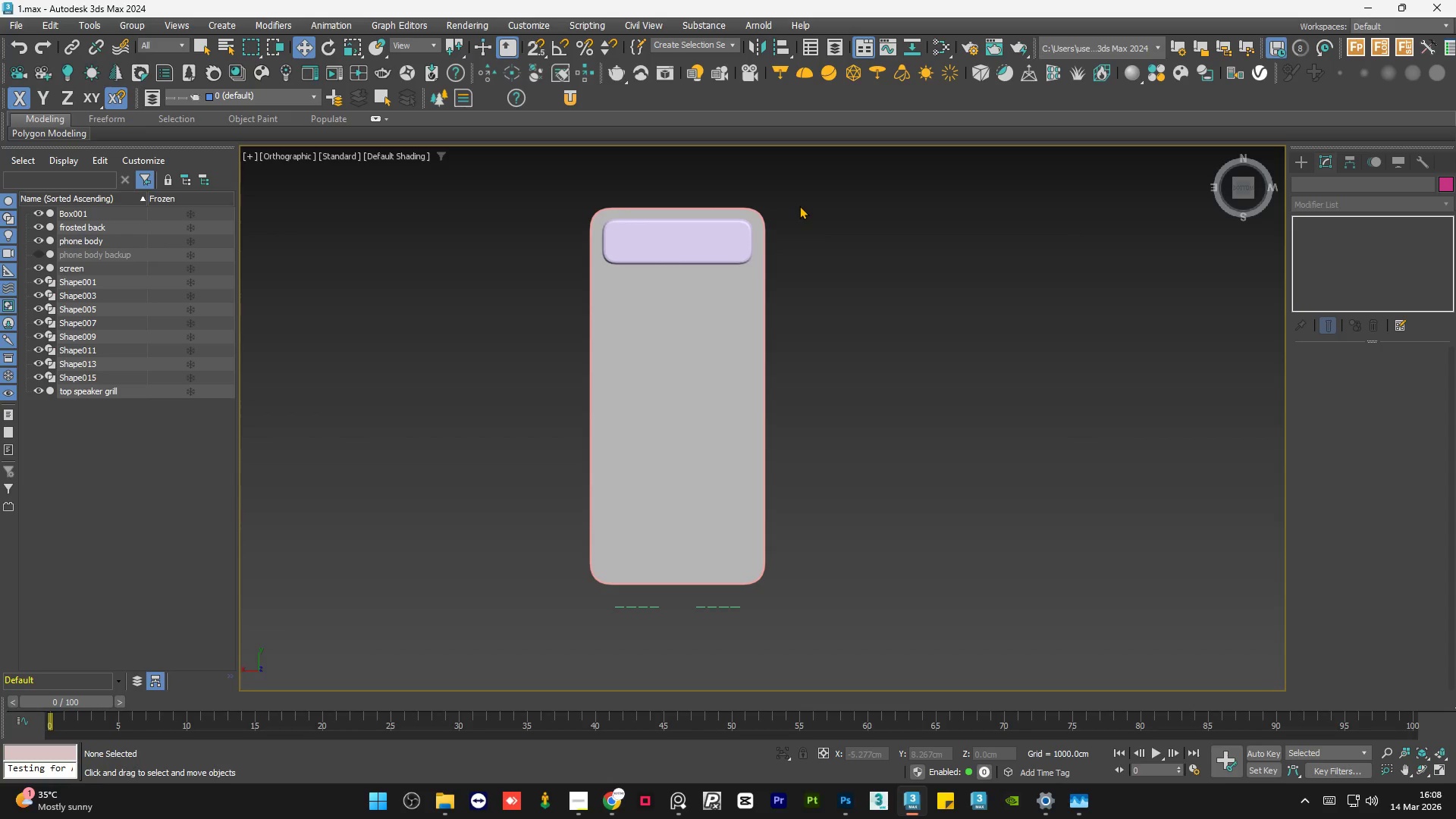 
double_click([799, 206])
 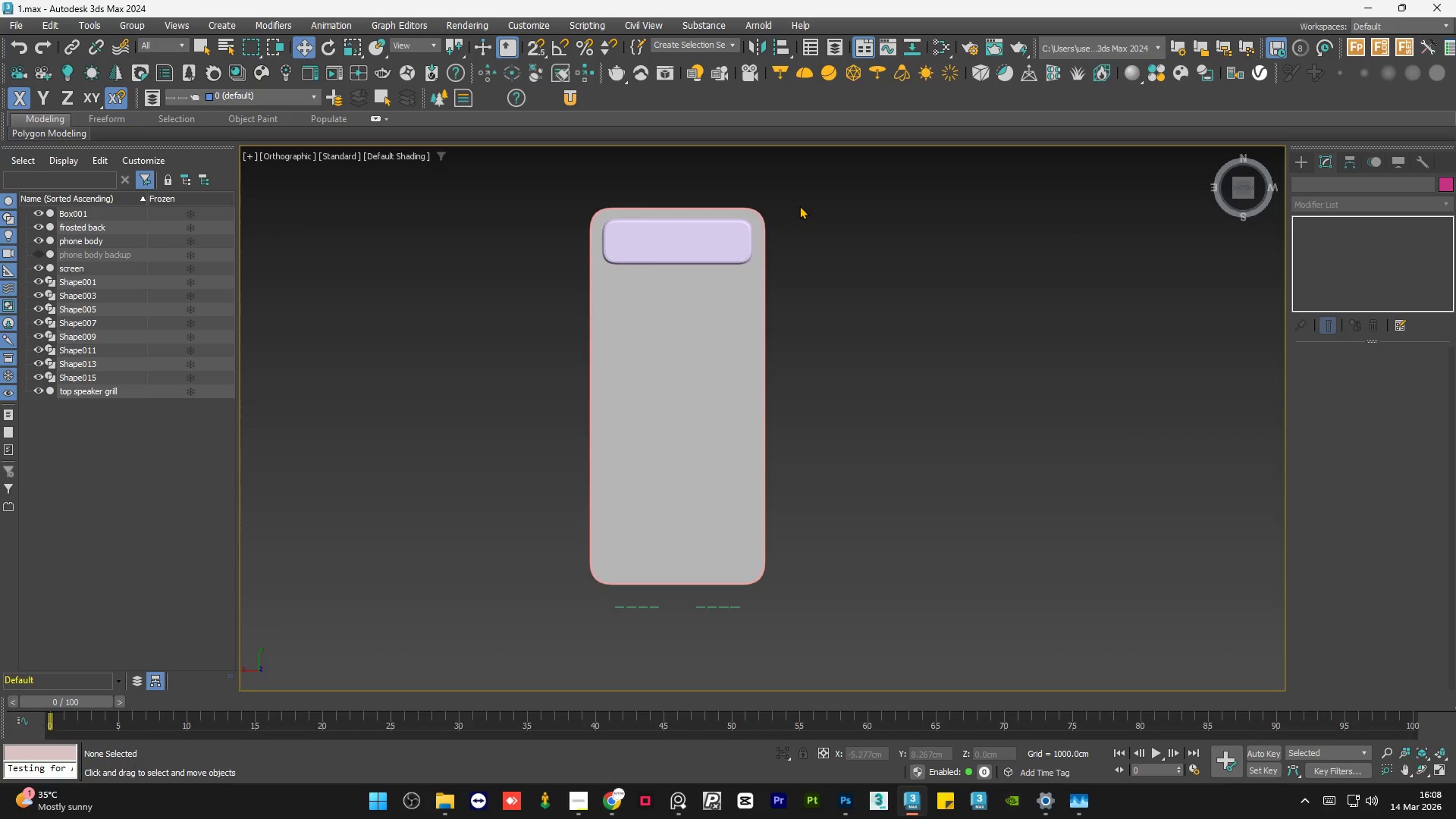 
double_click([799, 206])
 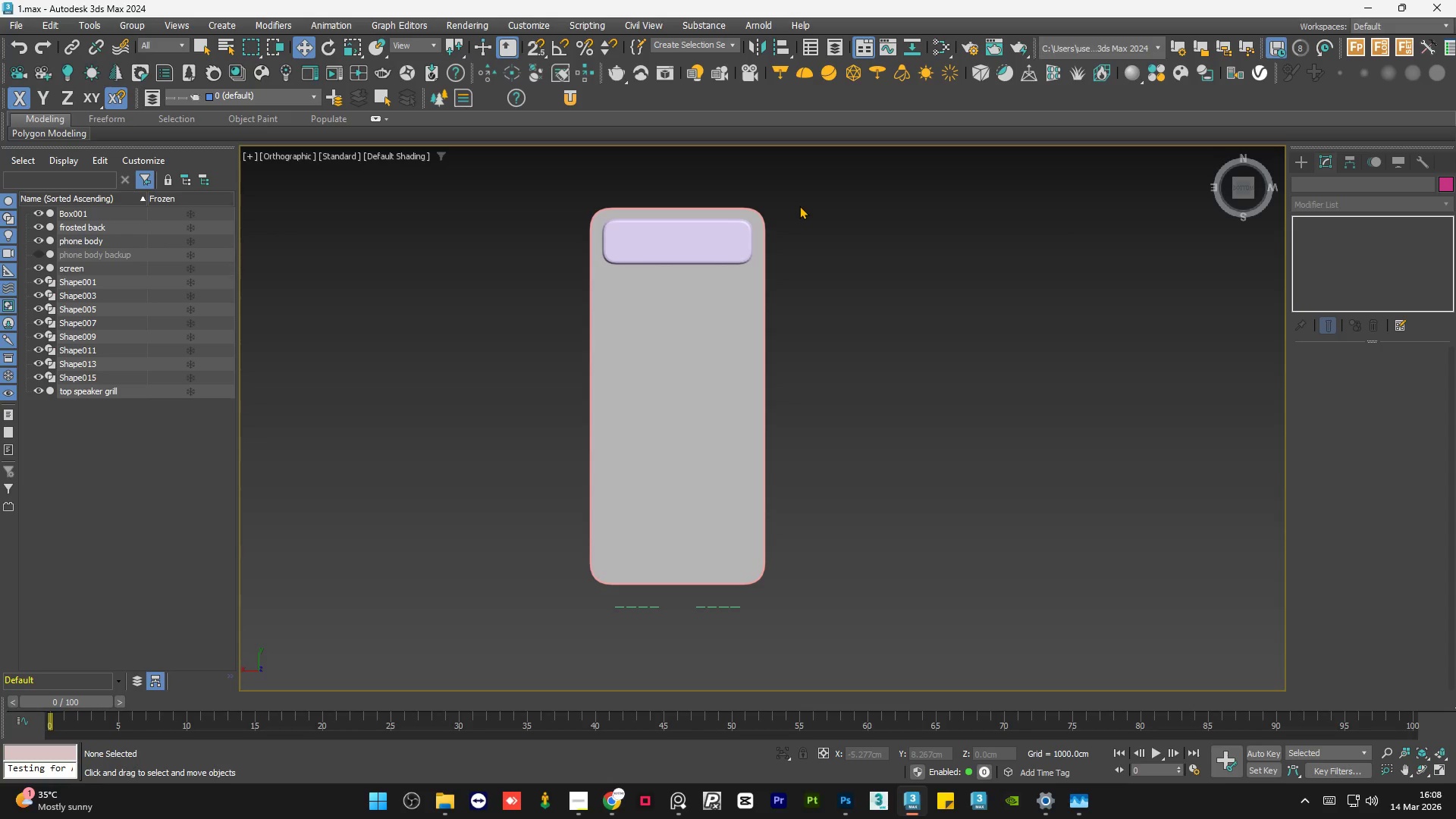 
left_click([799, 206])
 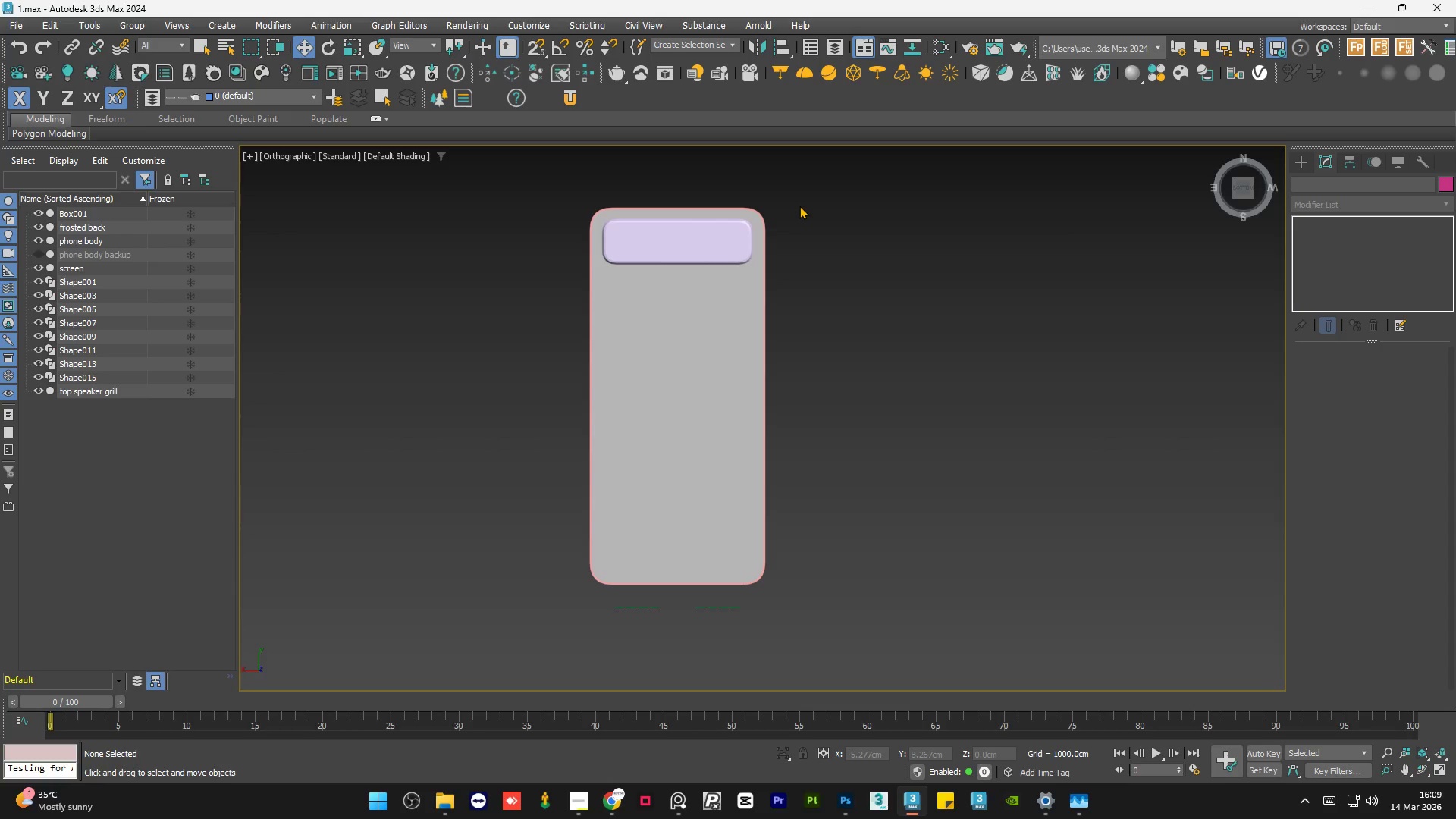 
left_click([799, 206])
 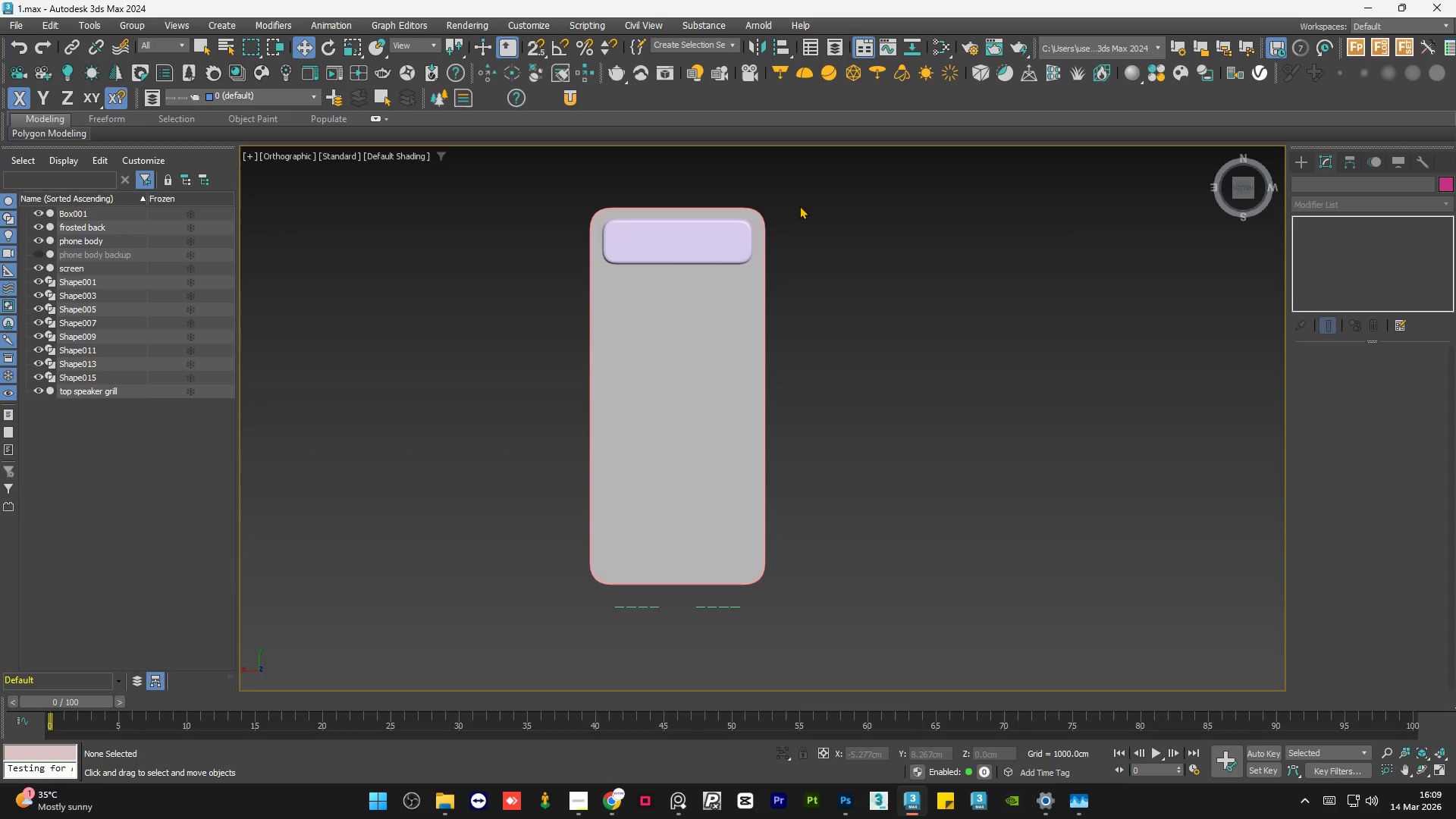 
double_click([799, 206])
 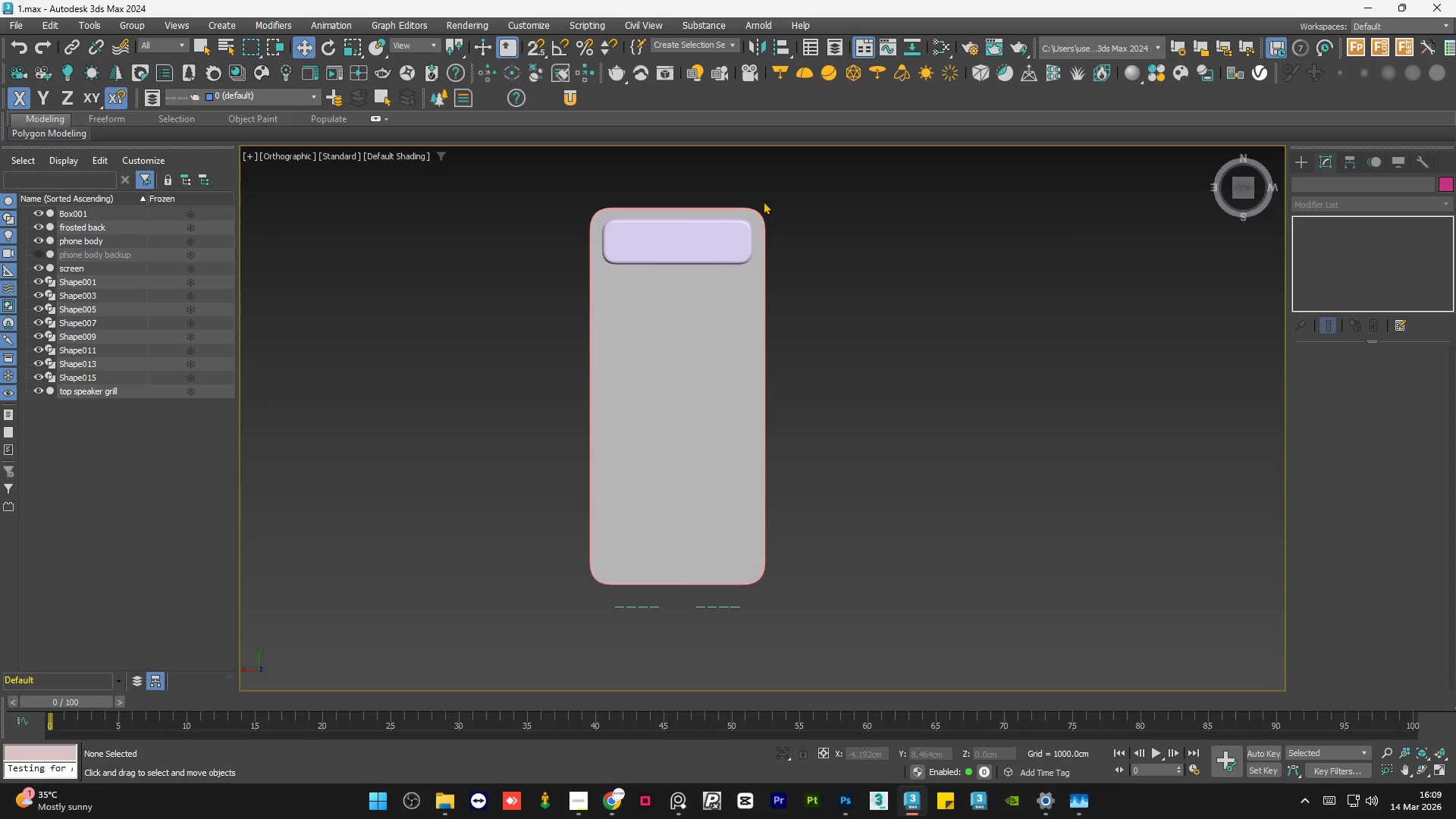 
hold_key(key=AltLeft, duration=1.27)
 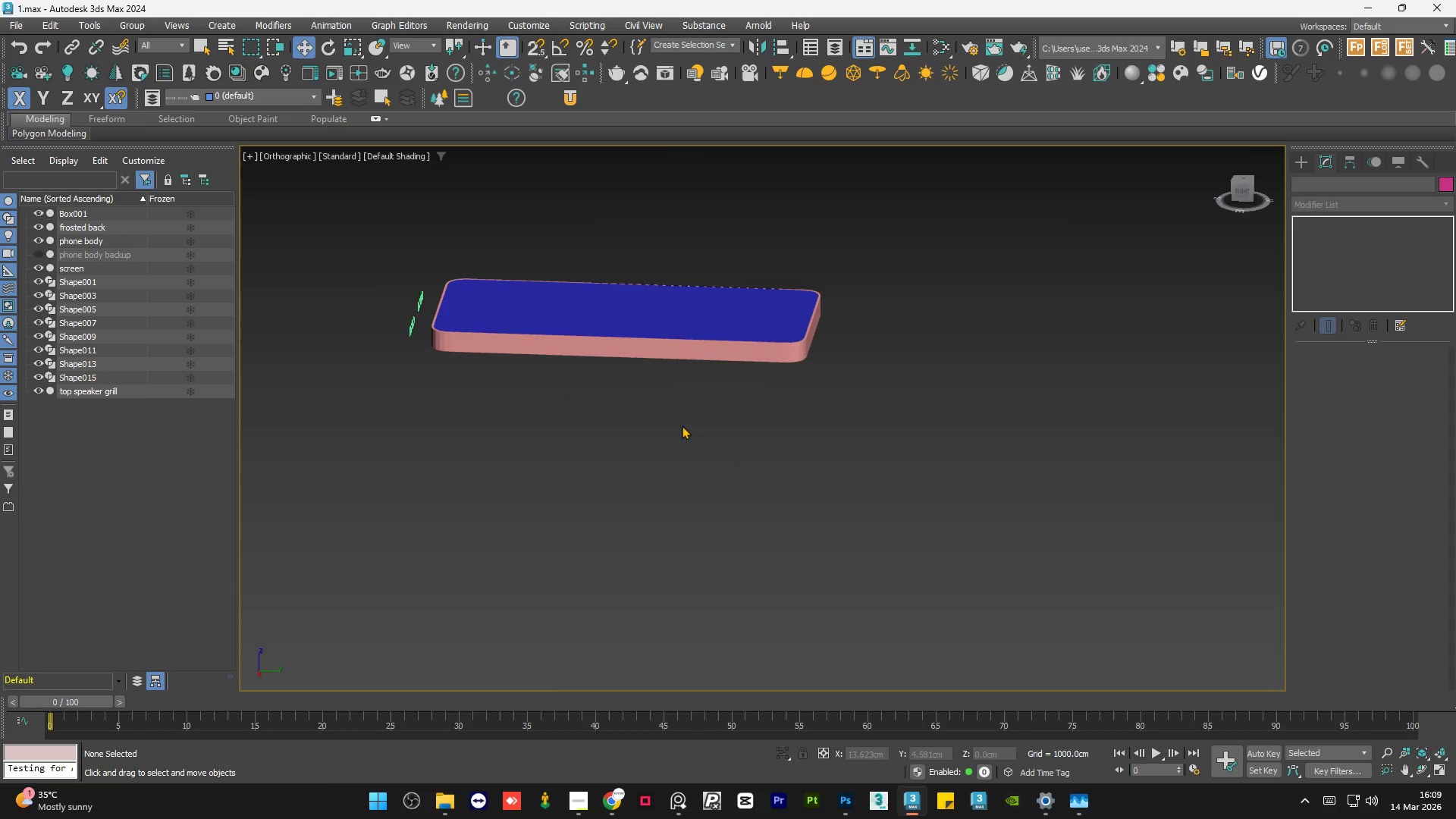 
scroll: coordinate [715, 225], scroll_direction: none, amount: 0.0
 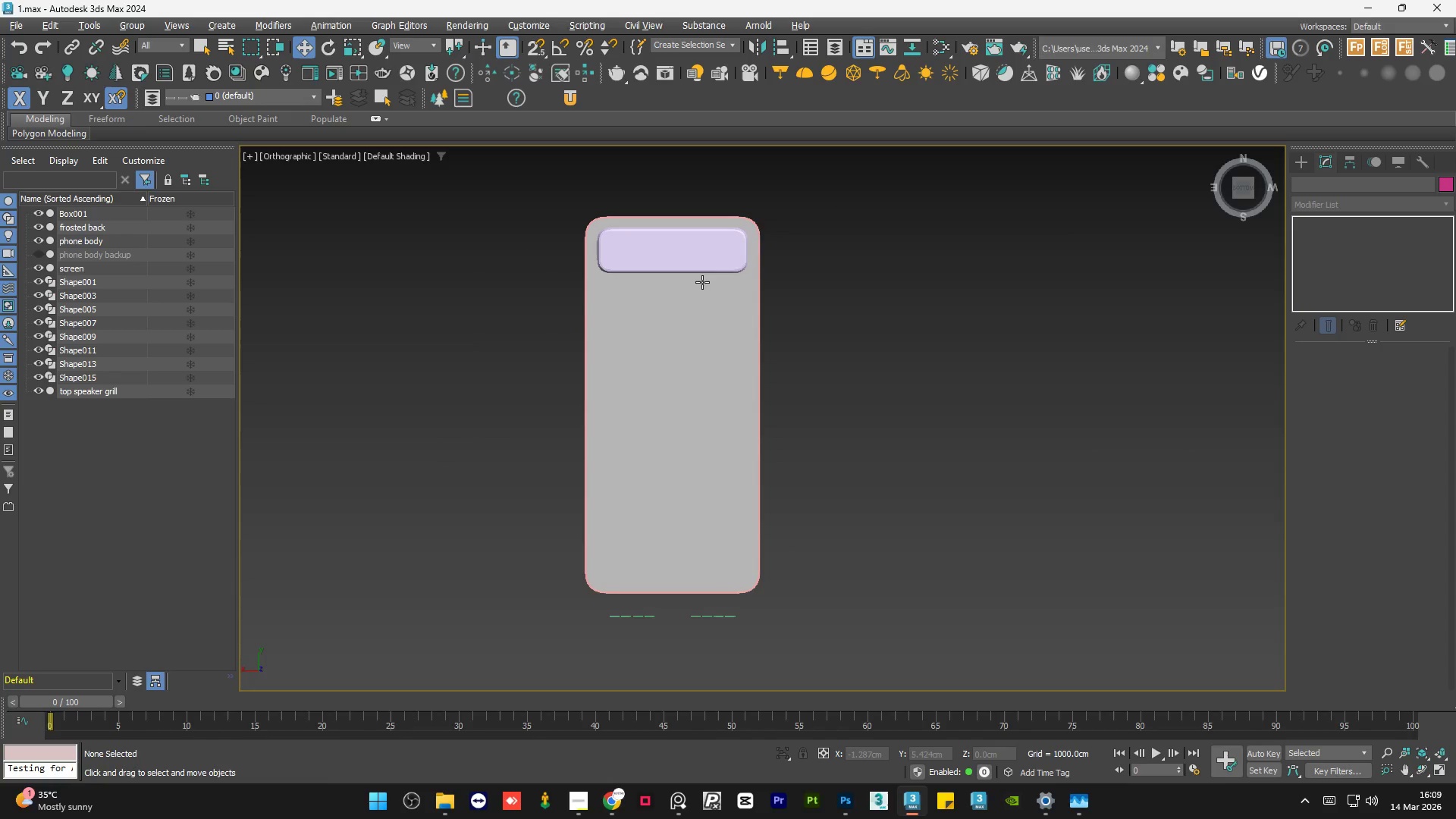 
hold_key(key=AltLeft, duration=0.73)
scroll: coordinate [645, 416], scroll_direction: up, amount: 1.0
 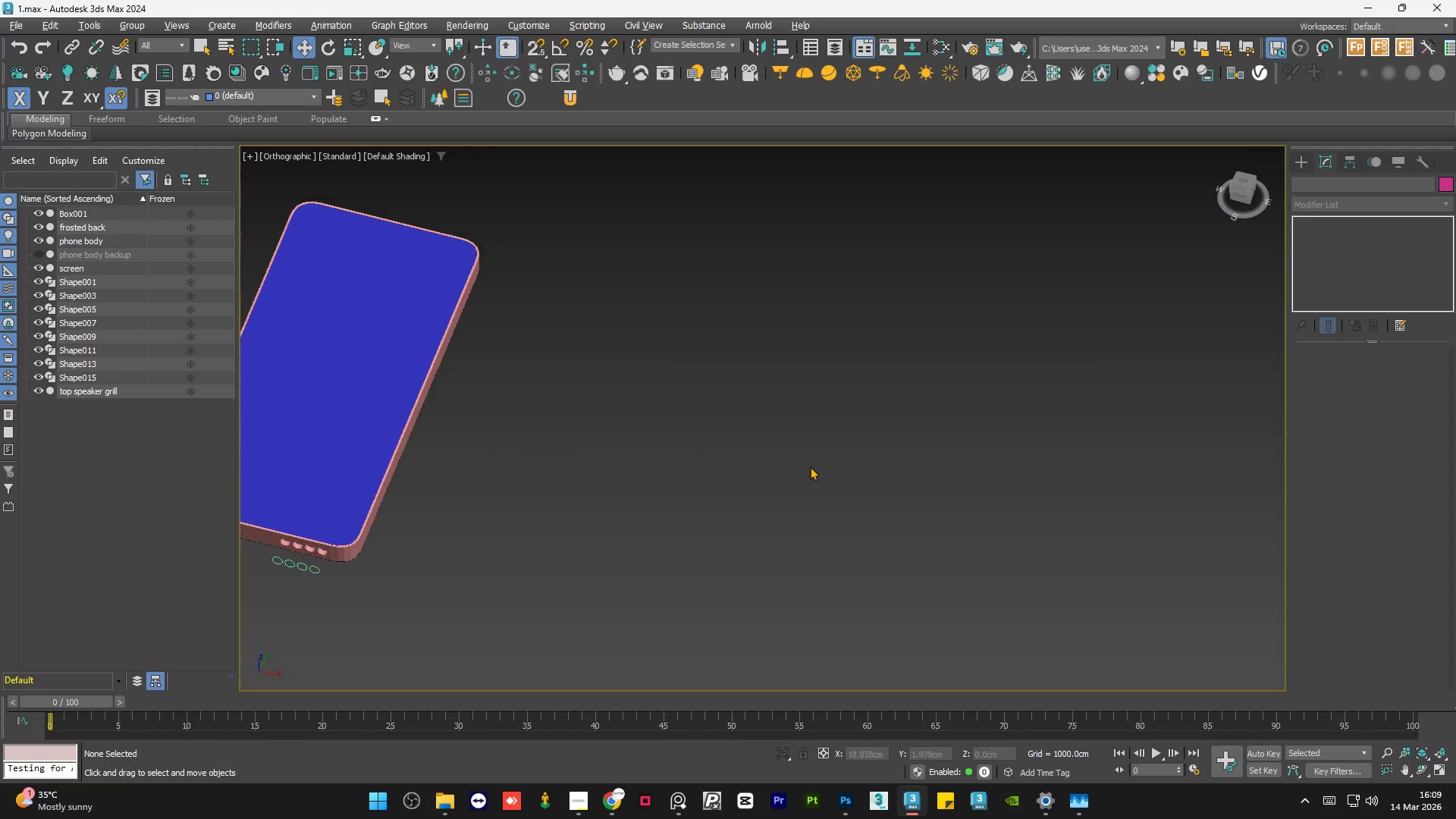 
hold_key(key=AltLeft, duration=0.77)
 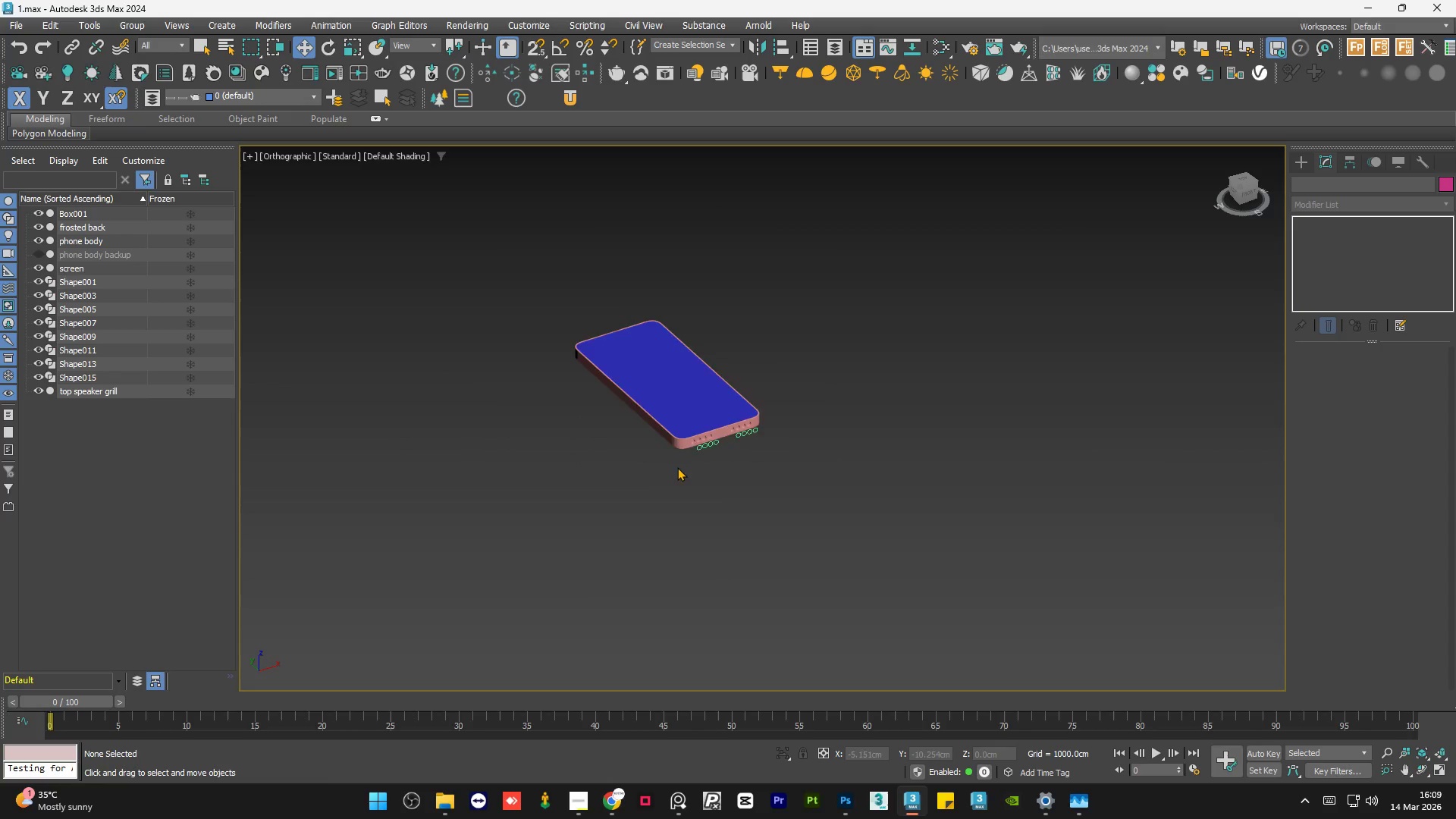 
scroll: coordinate [946, 418], scroll_direction: down, amount: 2.0
 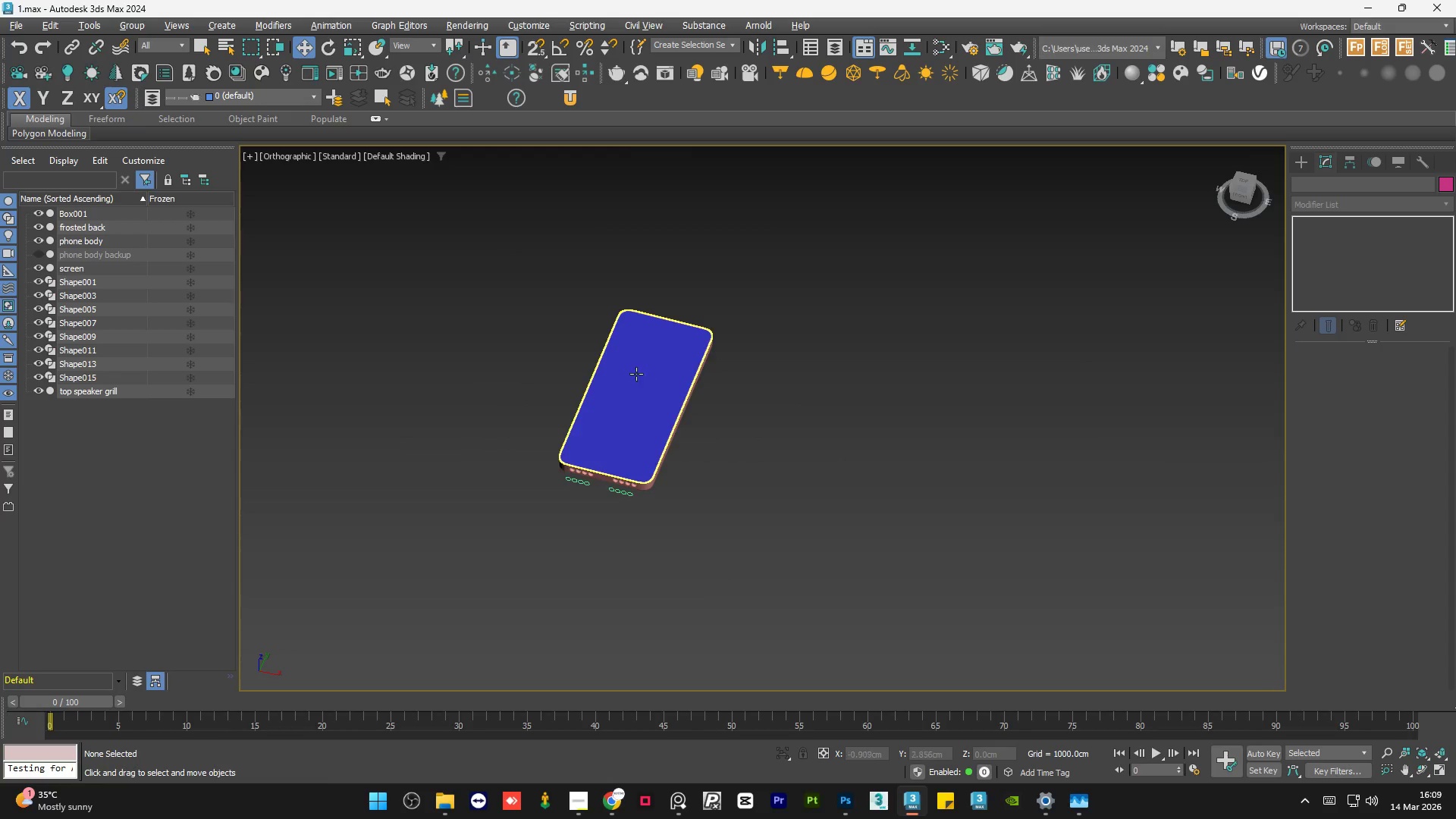 
scroll: coordinate [712, 411], scroll_direction: up, amount: 7.0
 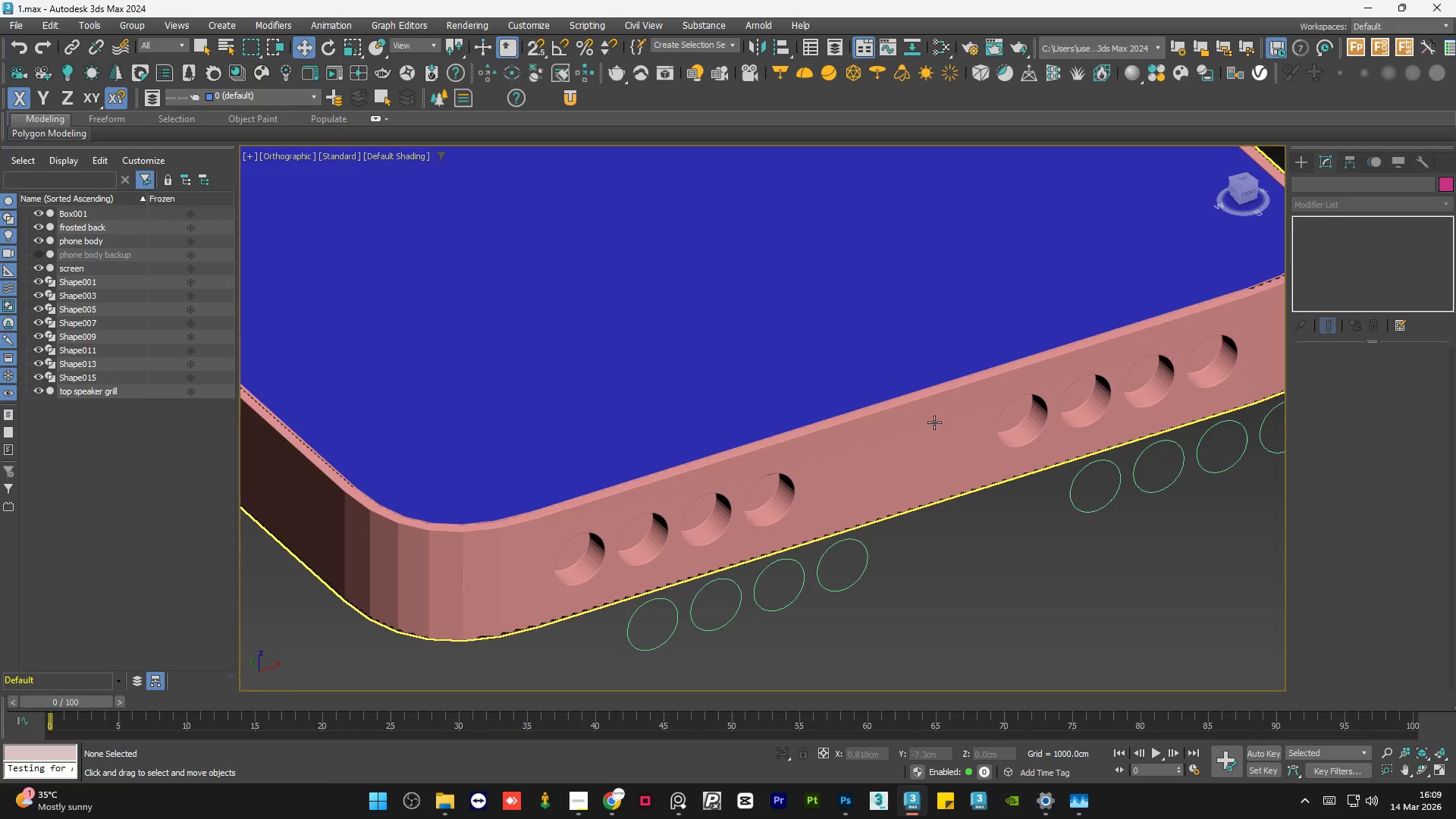 
scroll: coordinate [934, 422], scroll_direction: down, amount: 1.0
 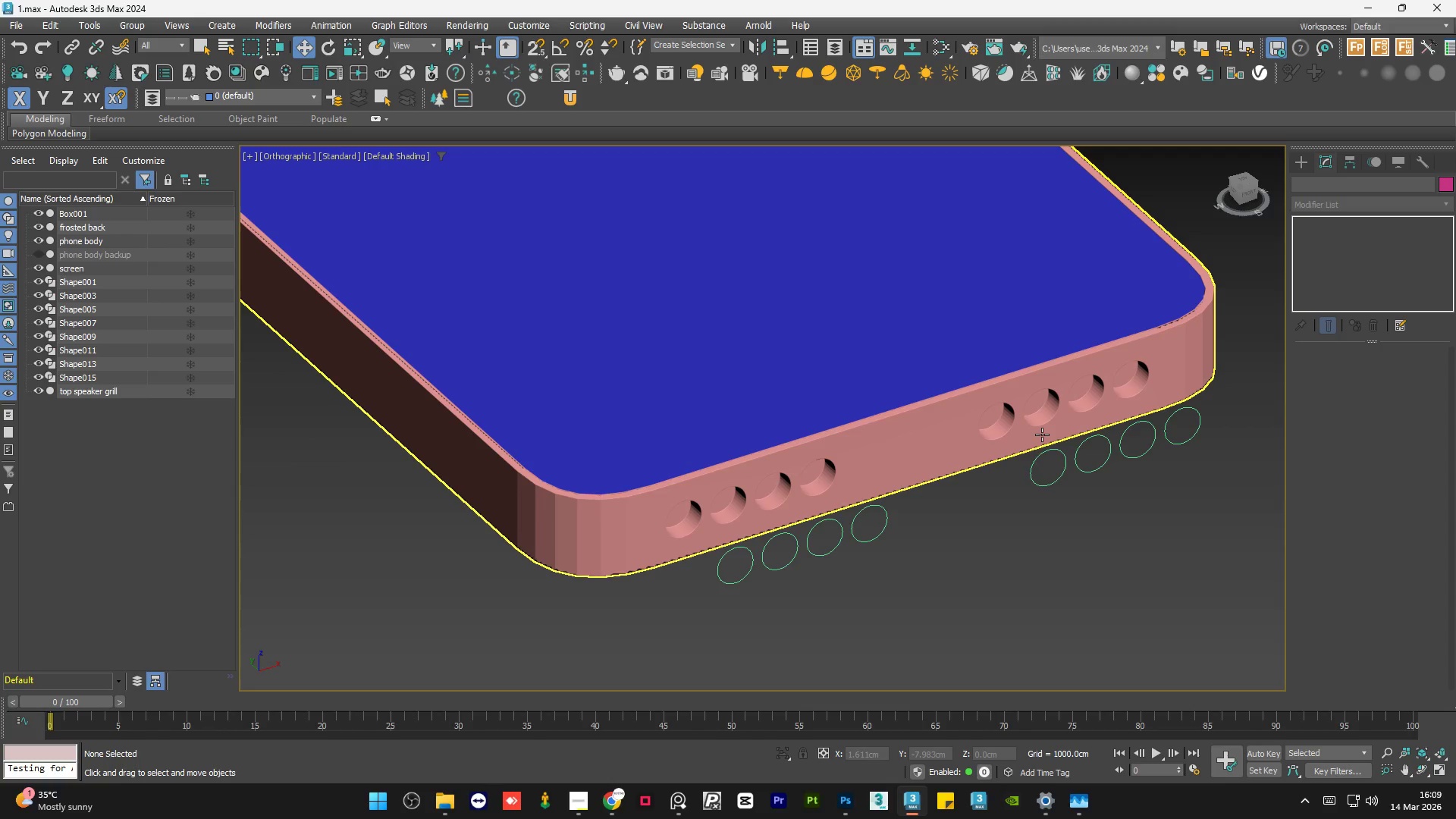 
hold_key(key=AltLeft, duration=1.5)
 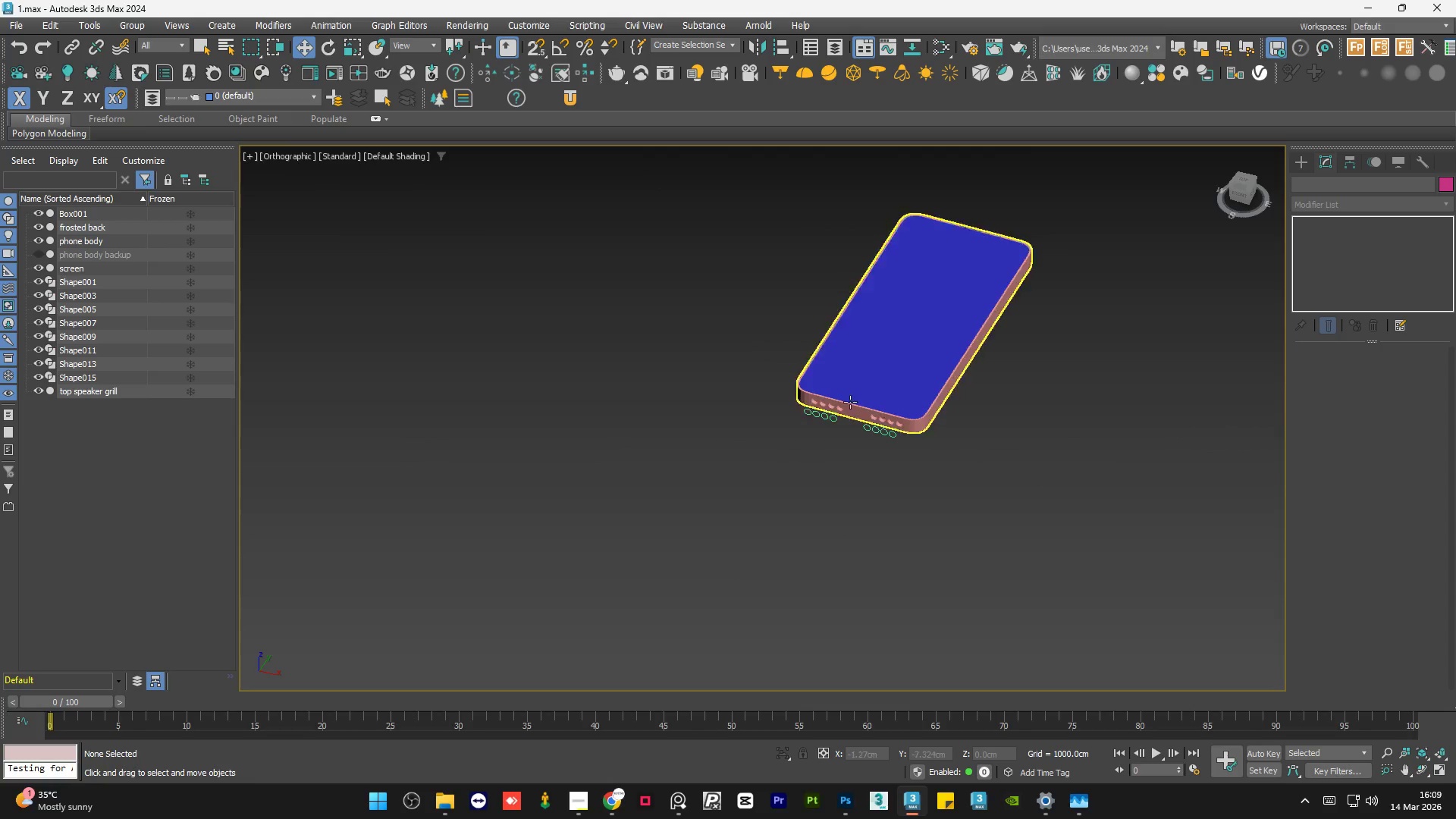 
scroll: coordinate [1040, 438], scroll_direction: down, amount: 3.0
 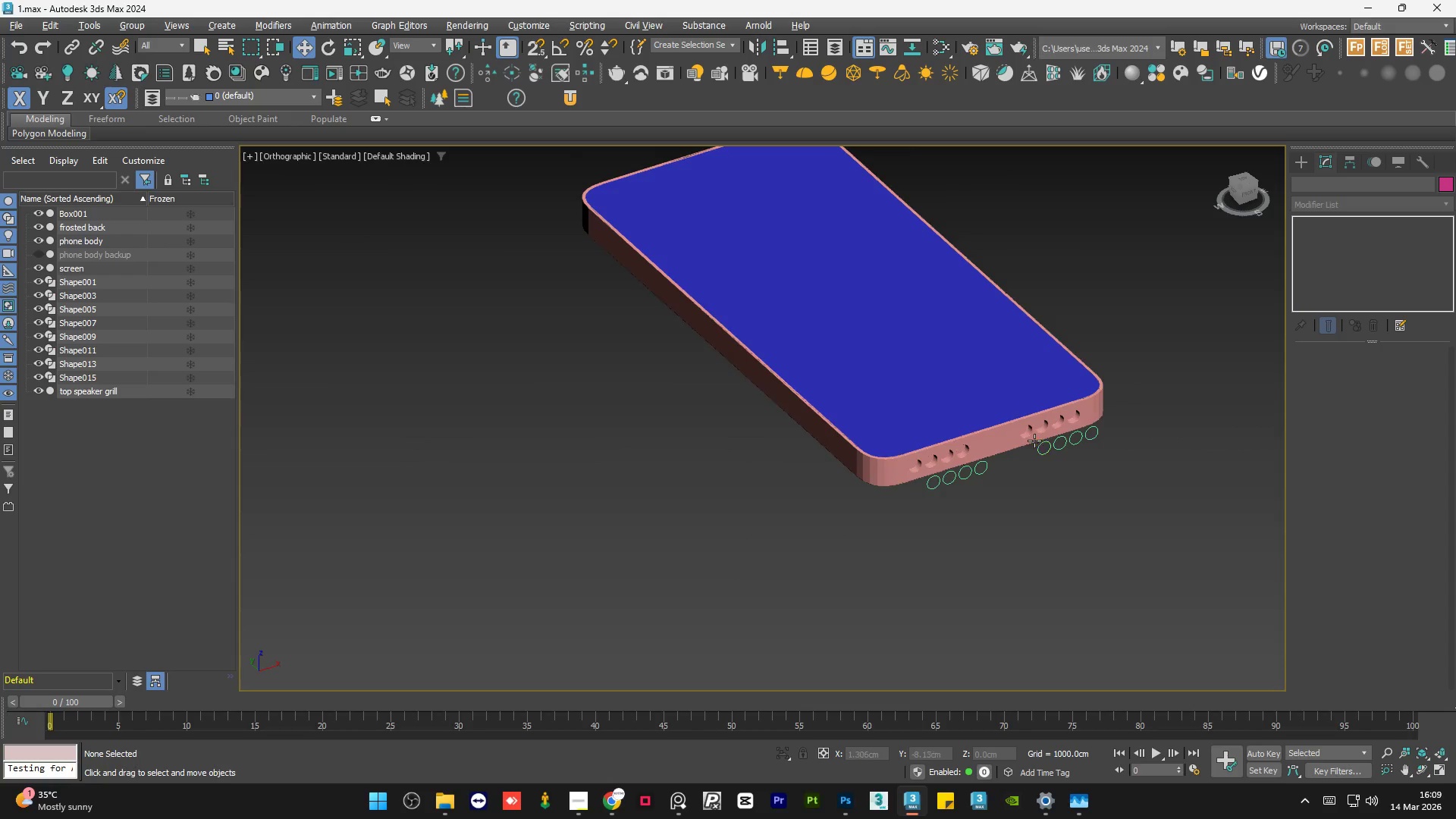 
key(Alt+AltLeft)
 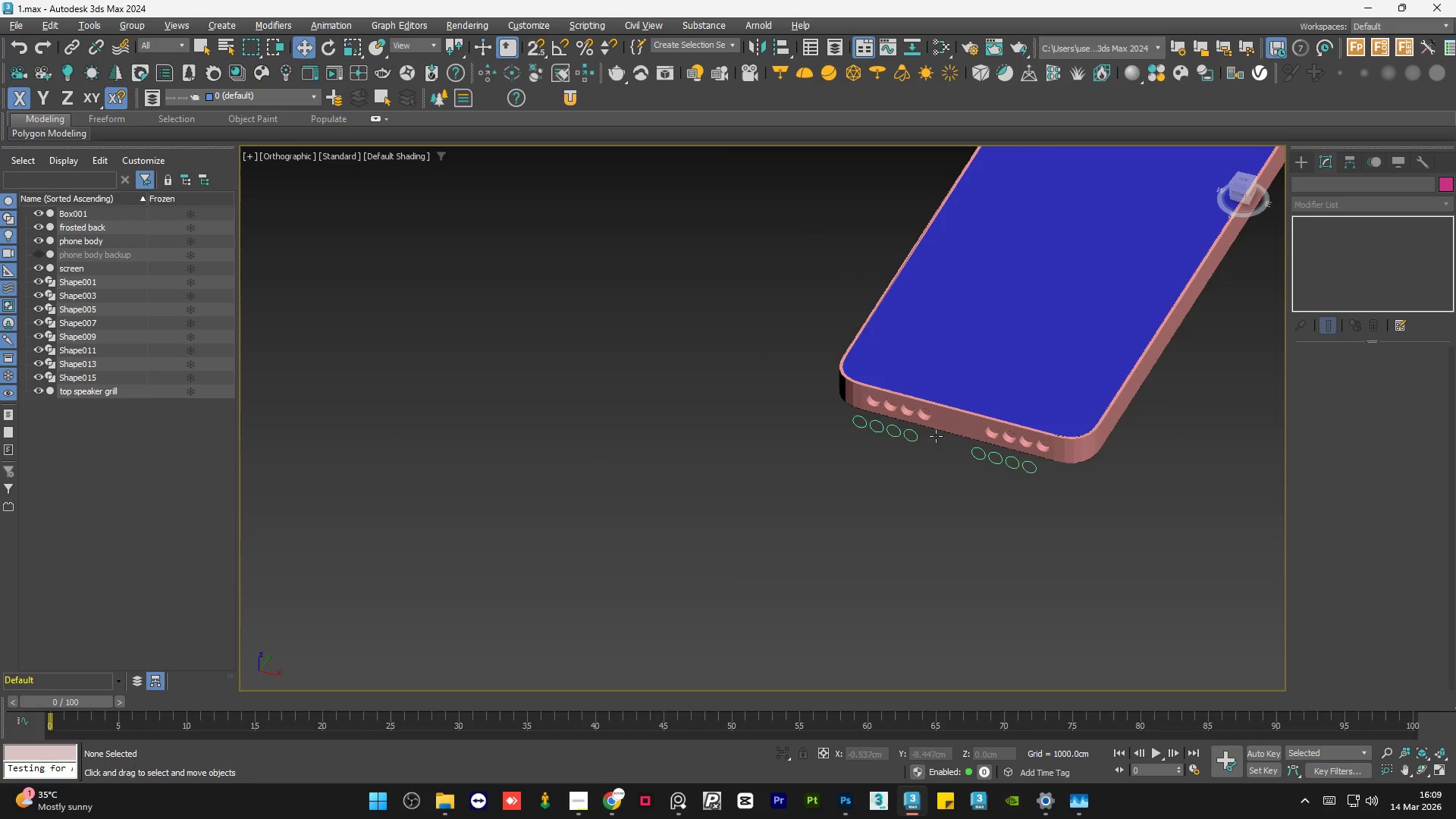 
key(Alt+AltLeft)
 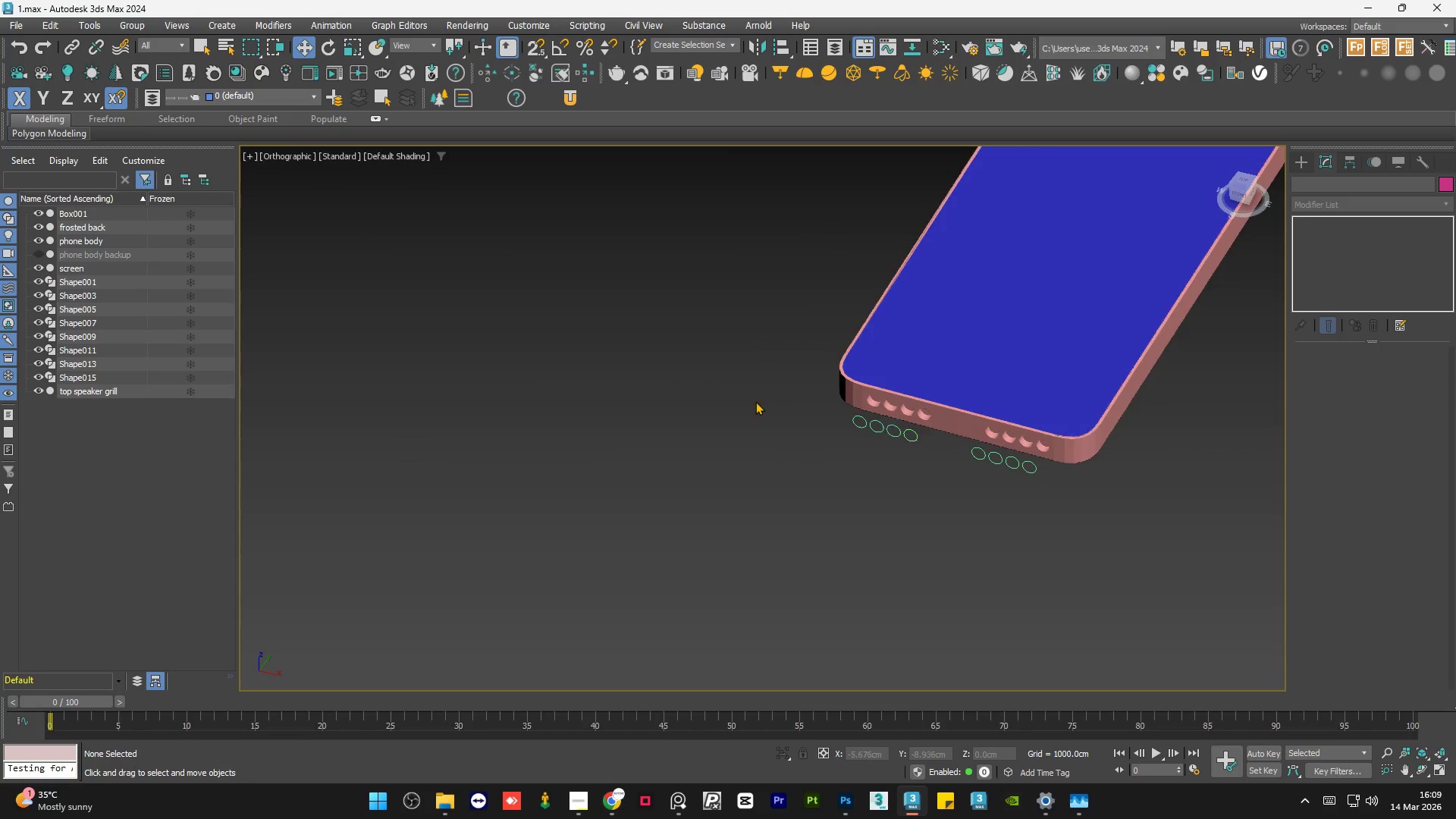 
hold_key(key=AltLeft, duration=0.77)
 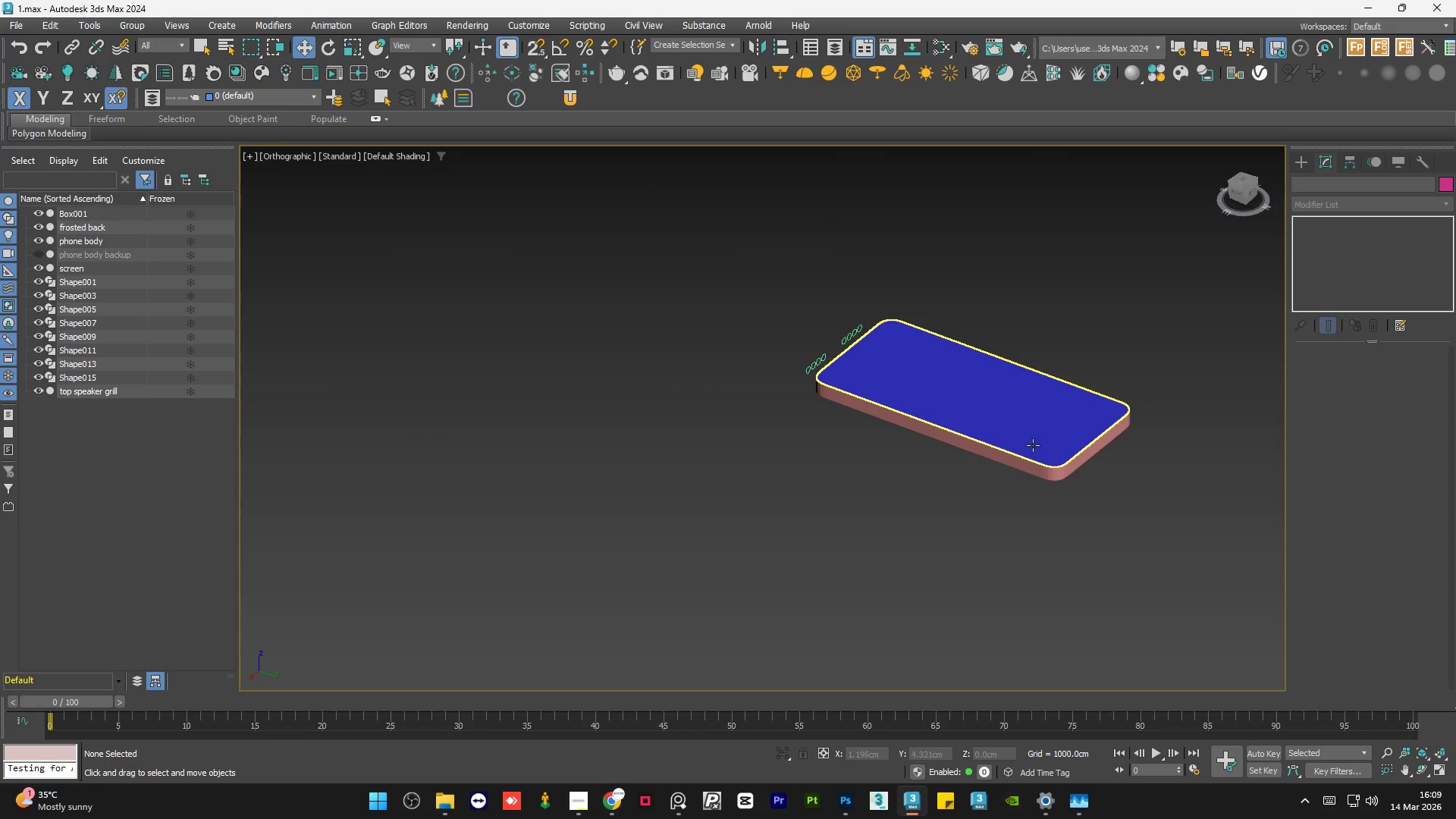 
scroll: coordinate [755, 401], scroll_direction: down, amount: 2.0
 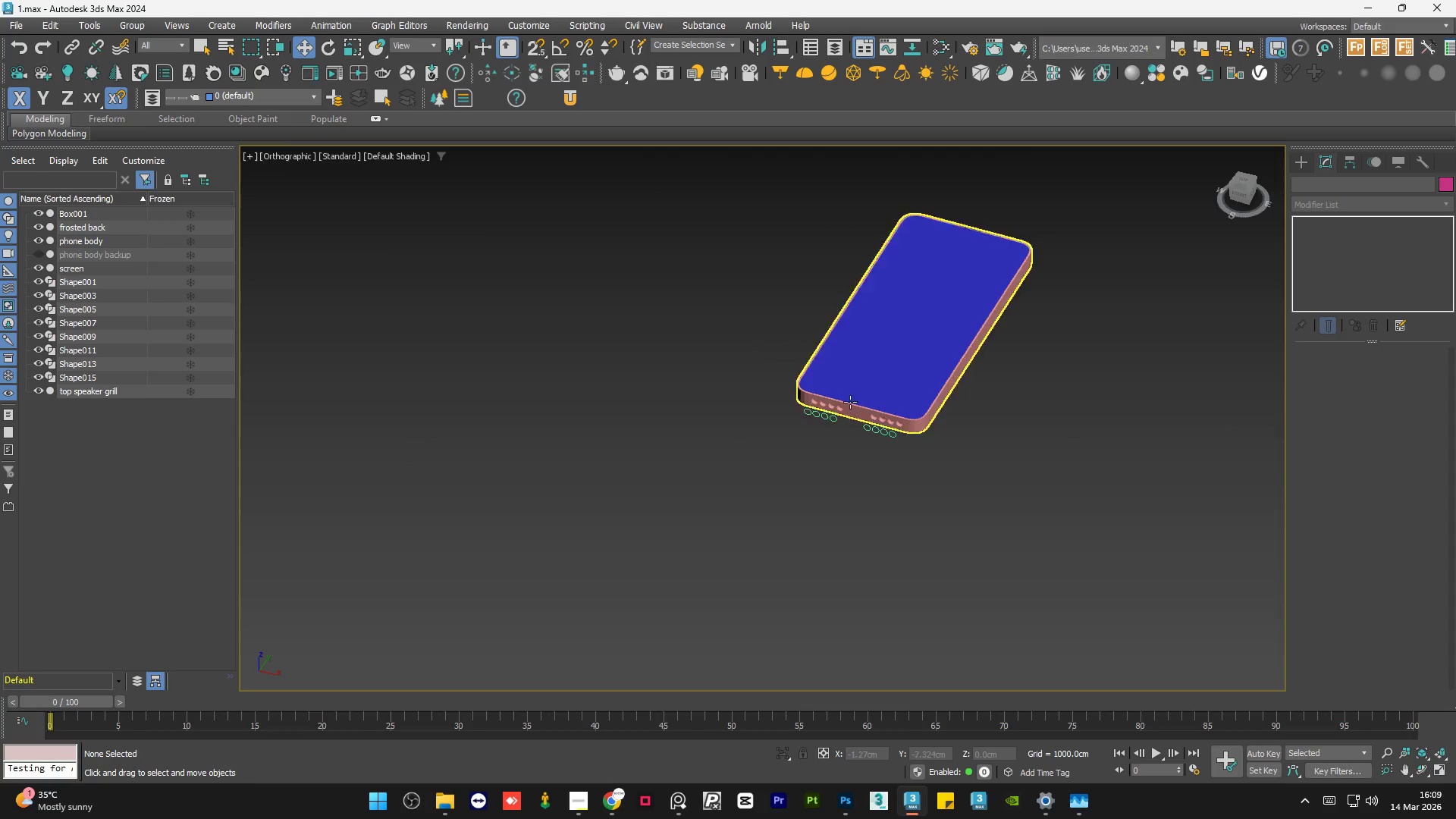 
scroll: coordinate [1072, 477], scroll_direction: up, amount: 7.0
 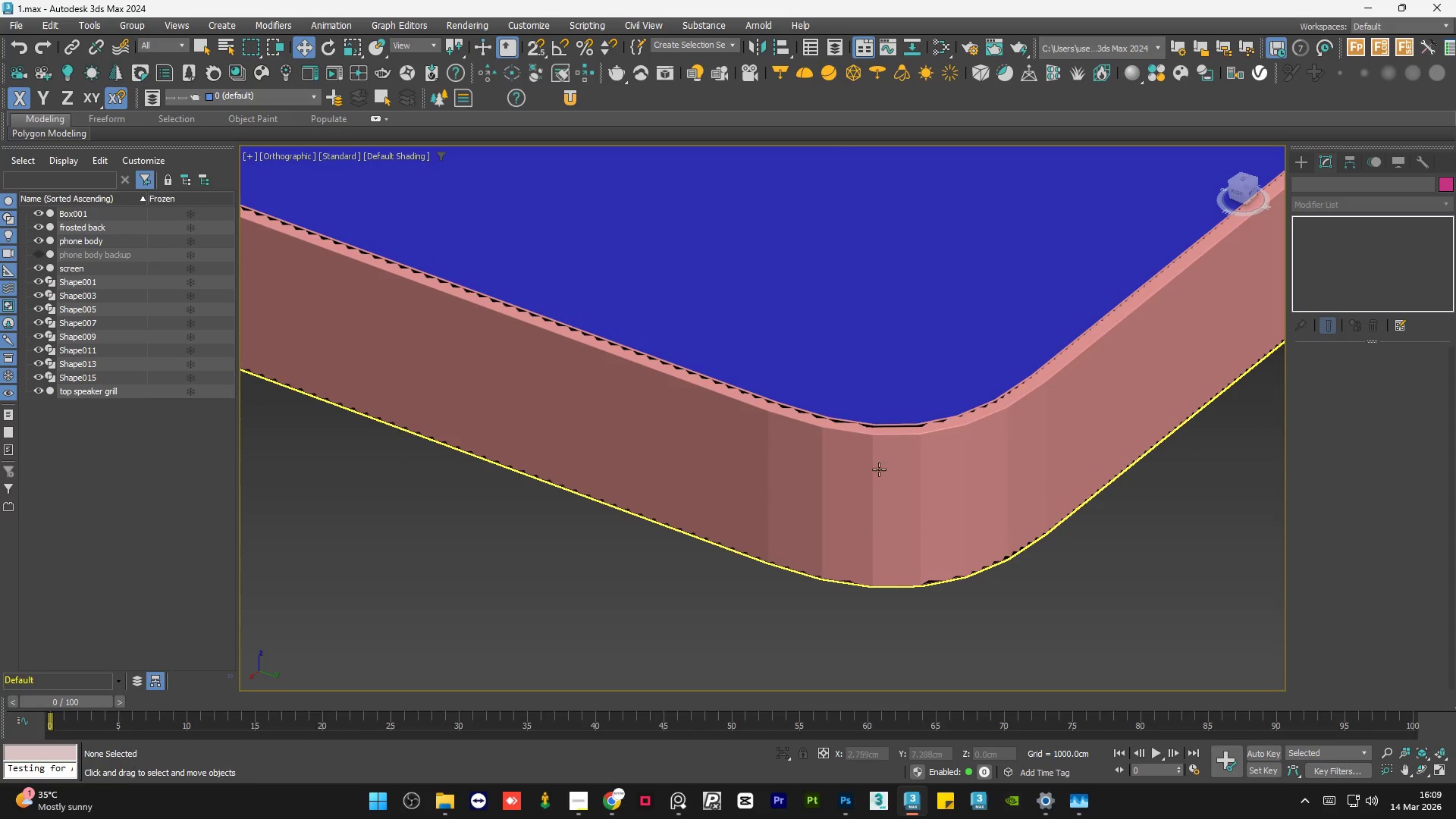 
hold_key(key=AltLeft, duration=0.66)
 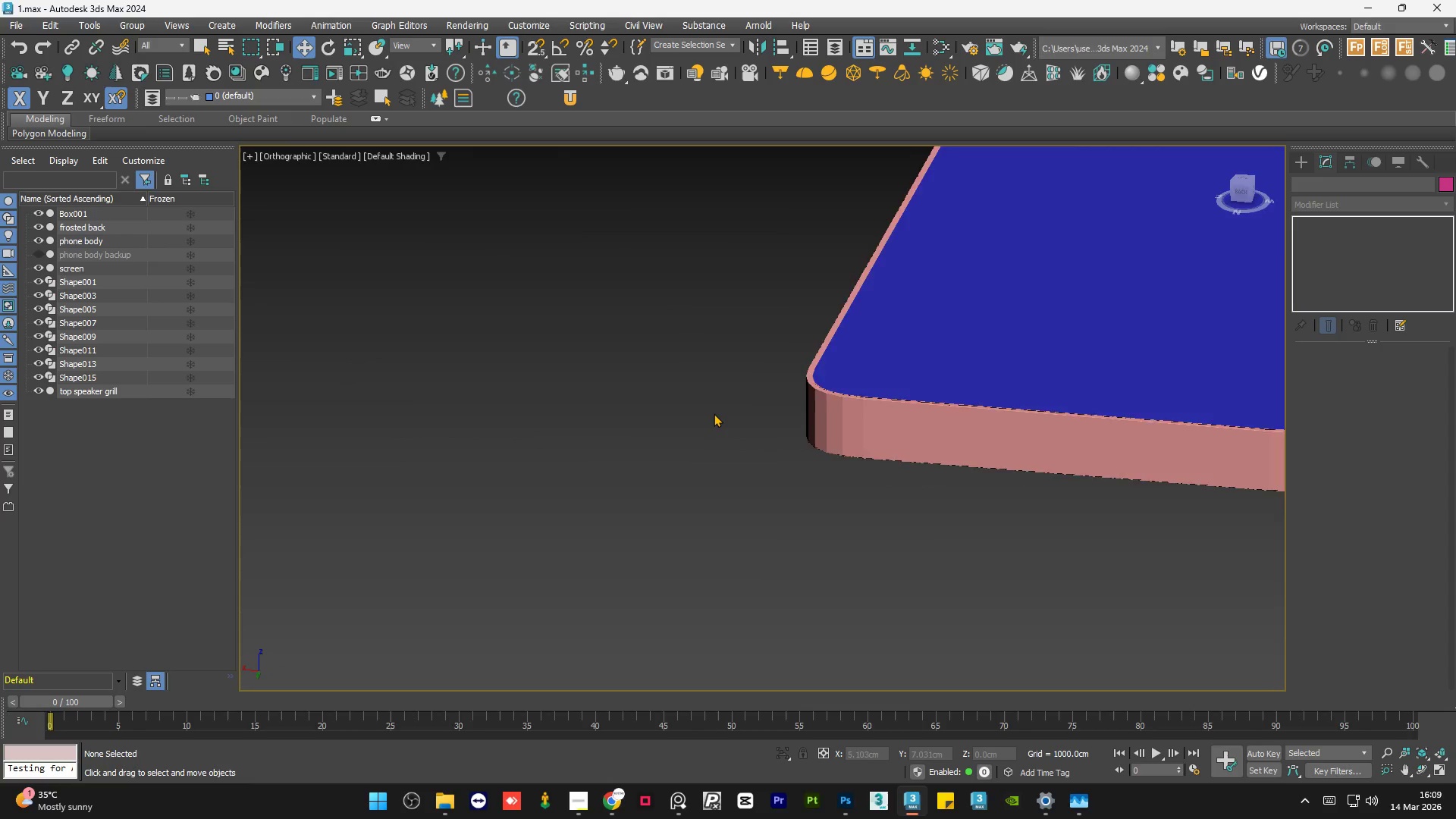 
scroll: coordinate [845, 469], scroll_direction: down, amount: 3.0
 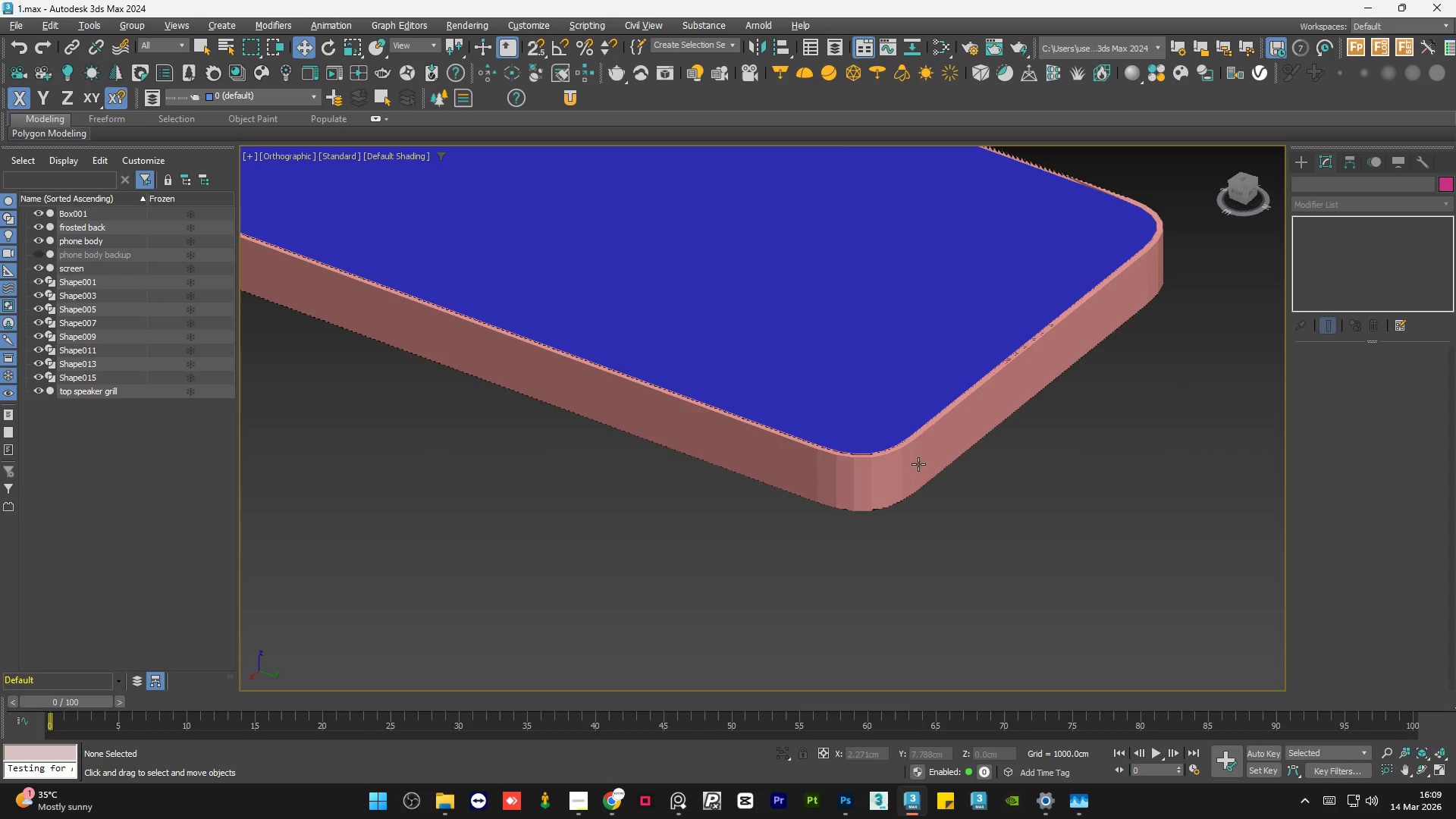 
hold_key(key=AltLeft, duration=0.56)
 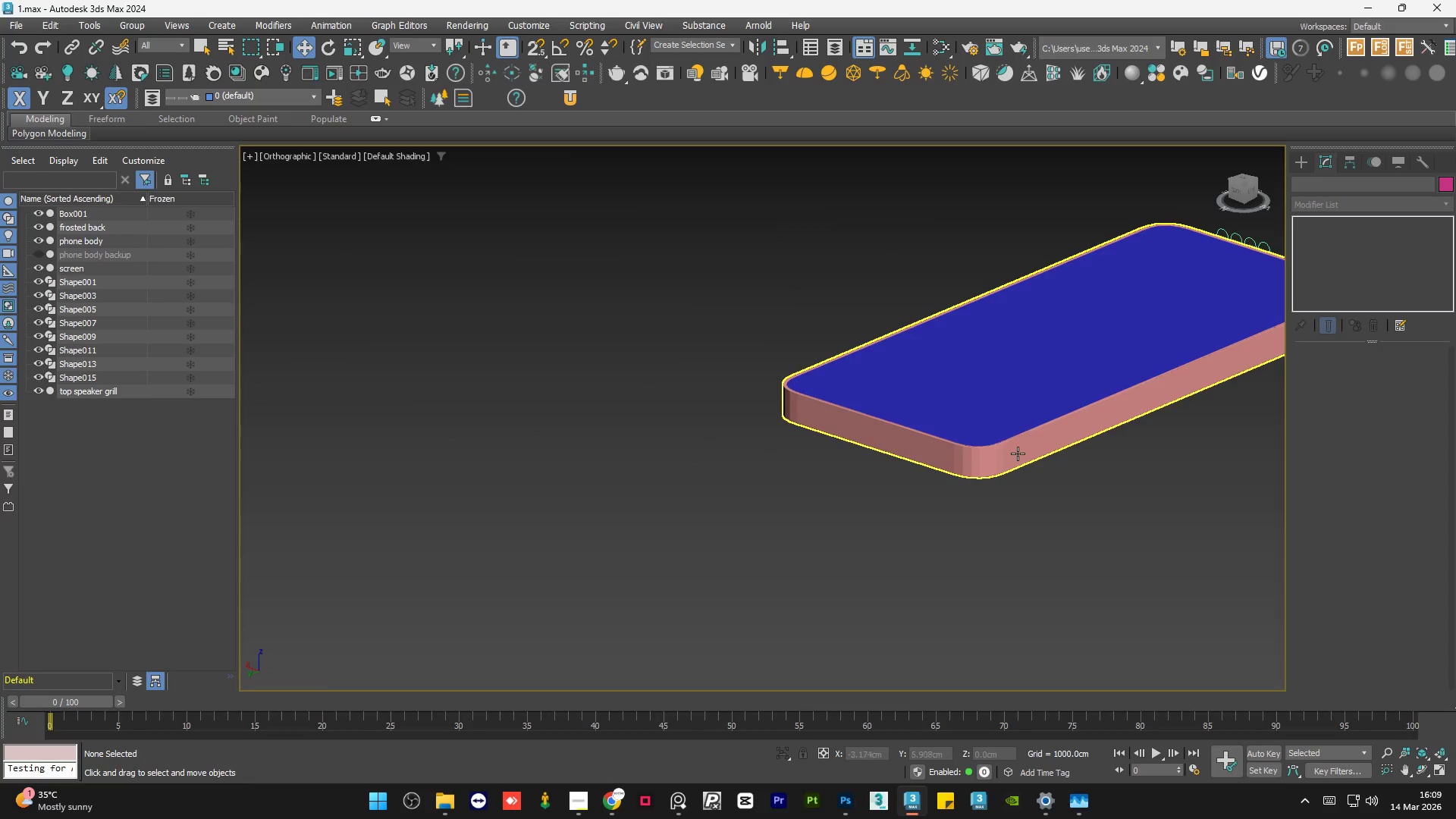 
scroll: coordinate [703, 412], scroll_direction: down, amount: 2.0
 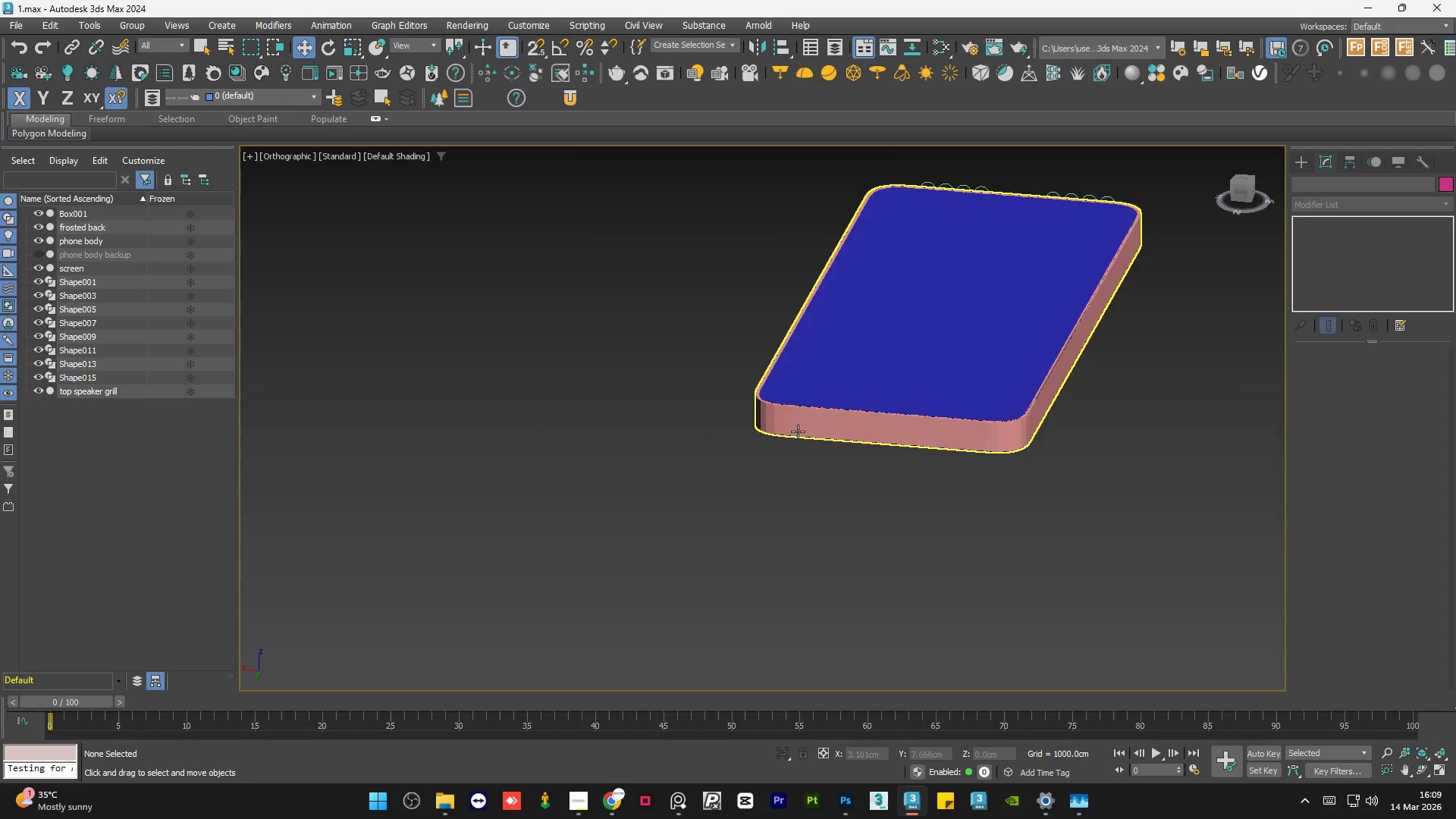 
scroll: coordinate [893, 461], scroll_direction: up, amount: 6.0
 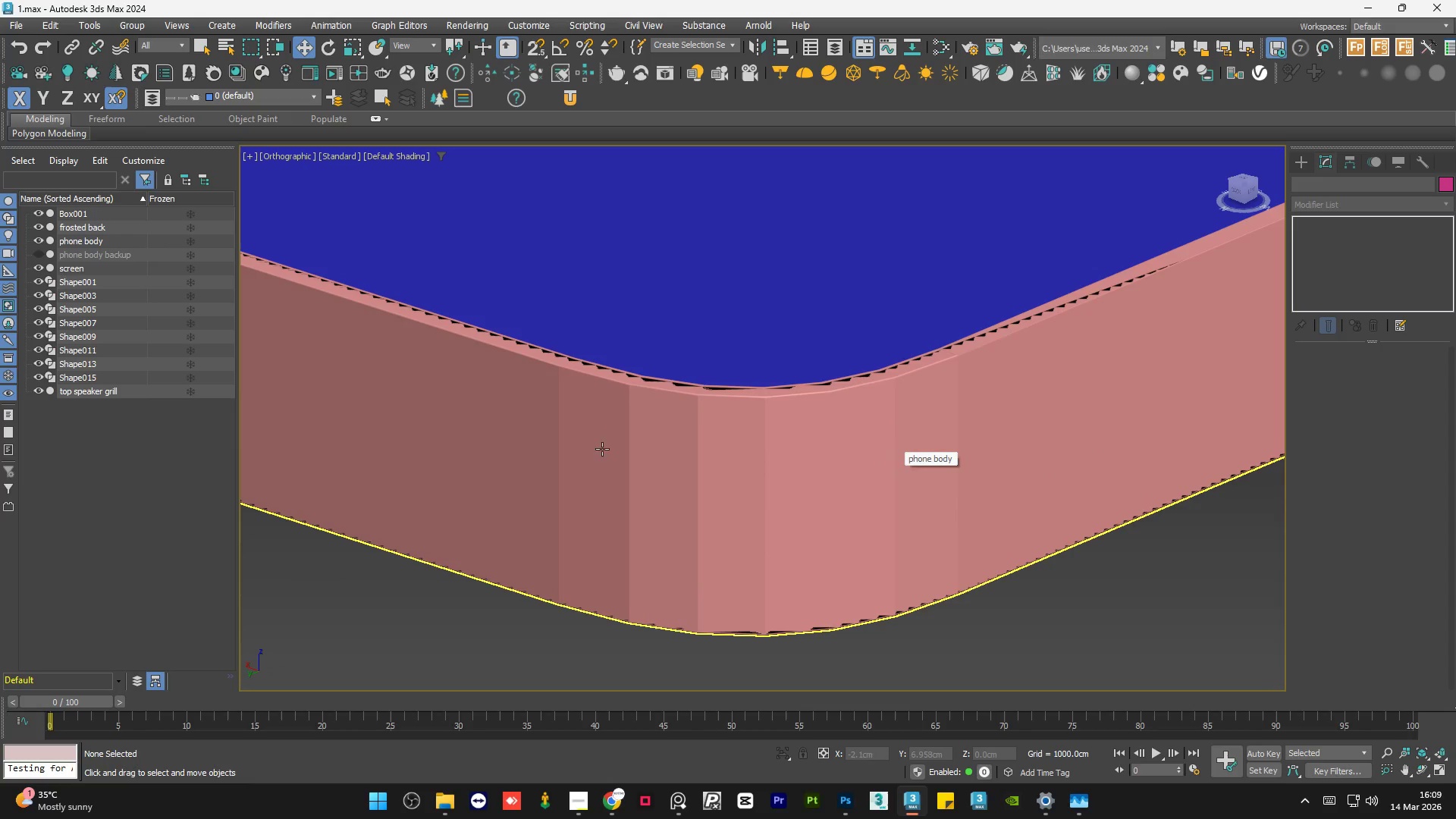 
hold_key(key=AltLeft, duration=0.81)
 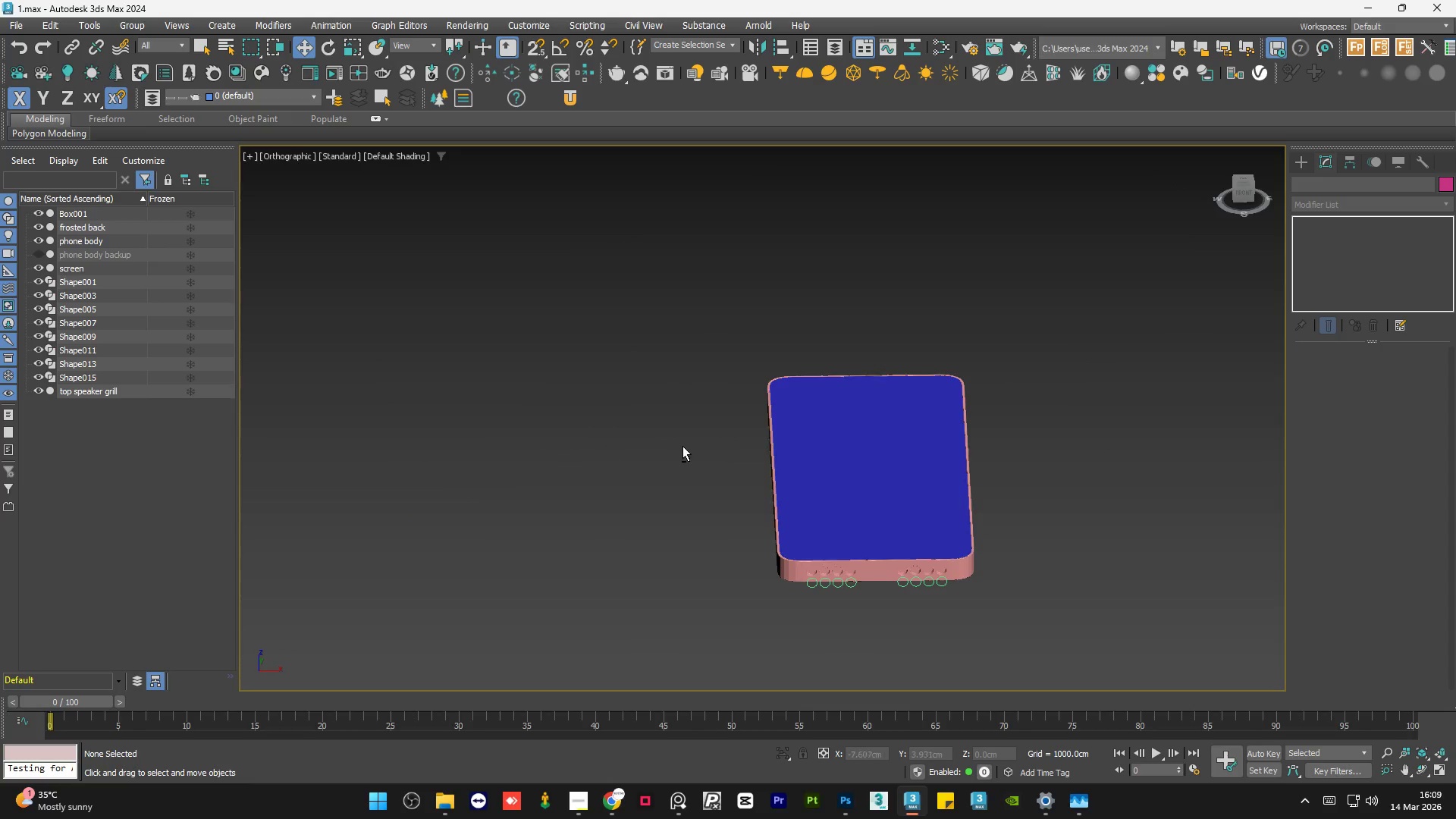 
scroll: coordinate [659, 451], scroll_direction: down, amount: 7.0
 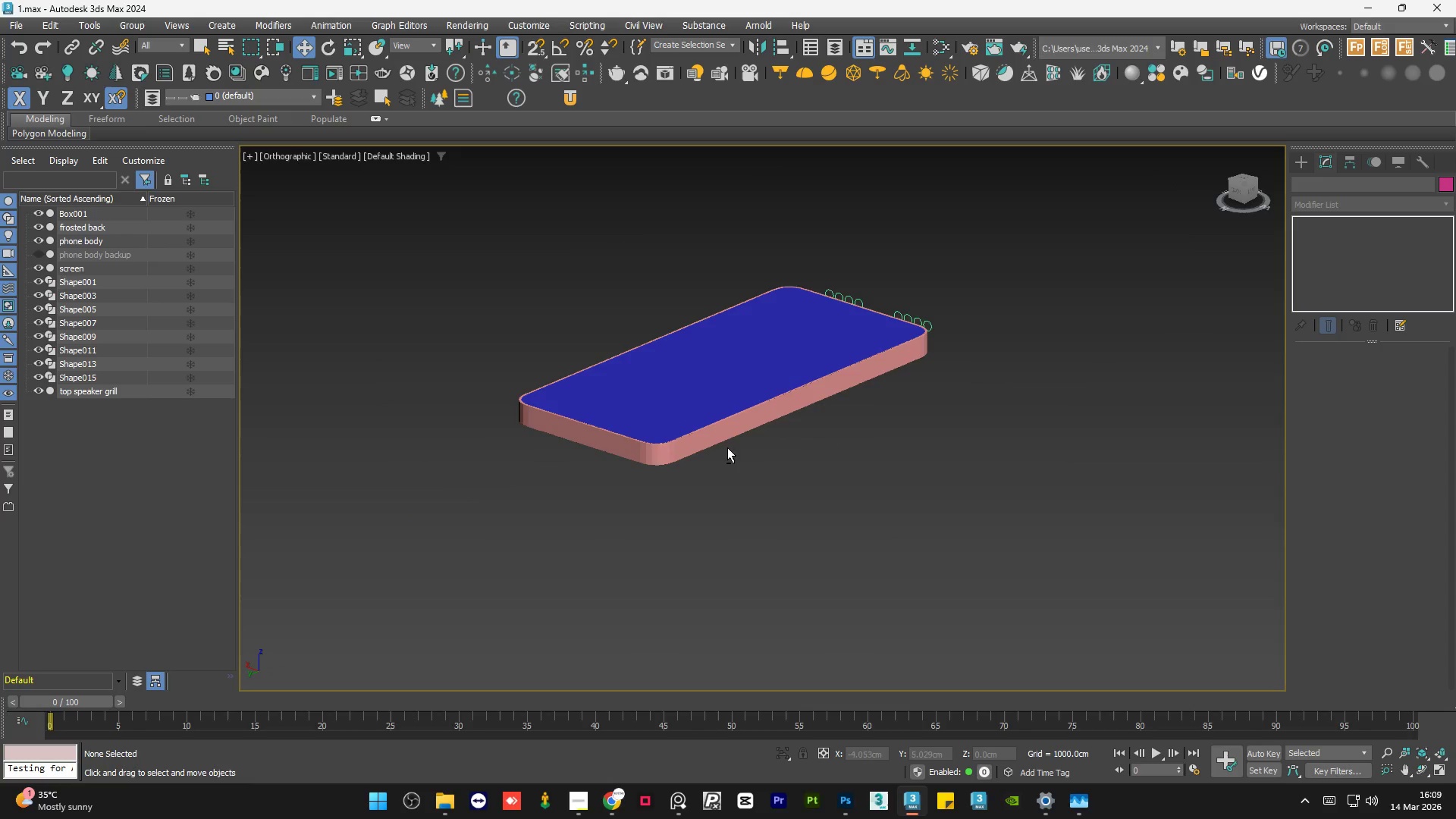 
hold_key(key=AltLeft, duration=0.47)
 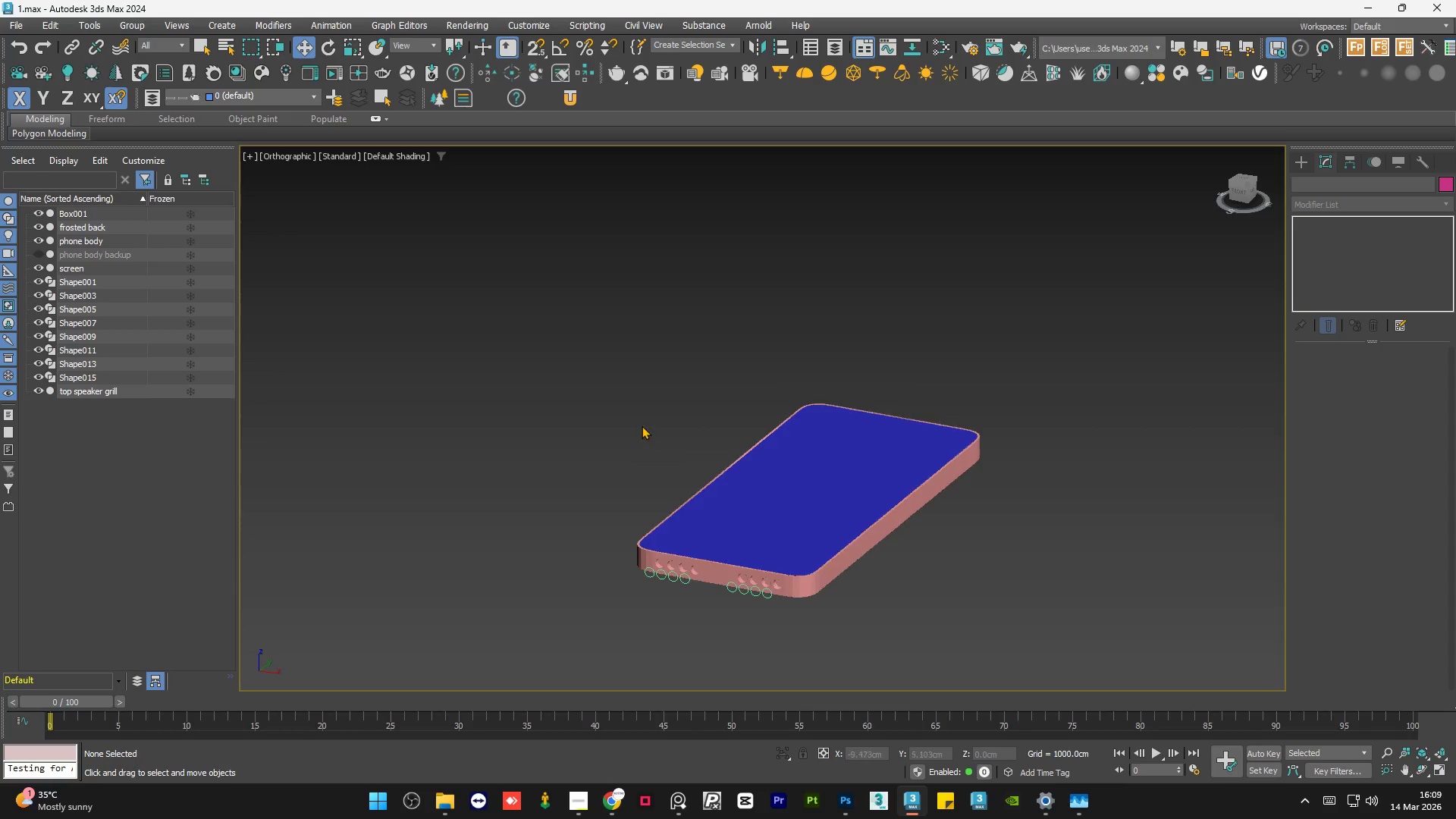 
hold_key(key=AltLeft, duration=0.55)
 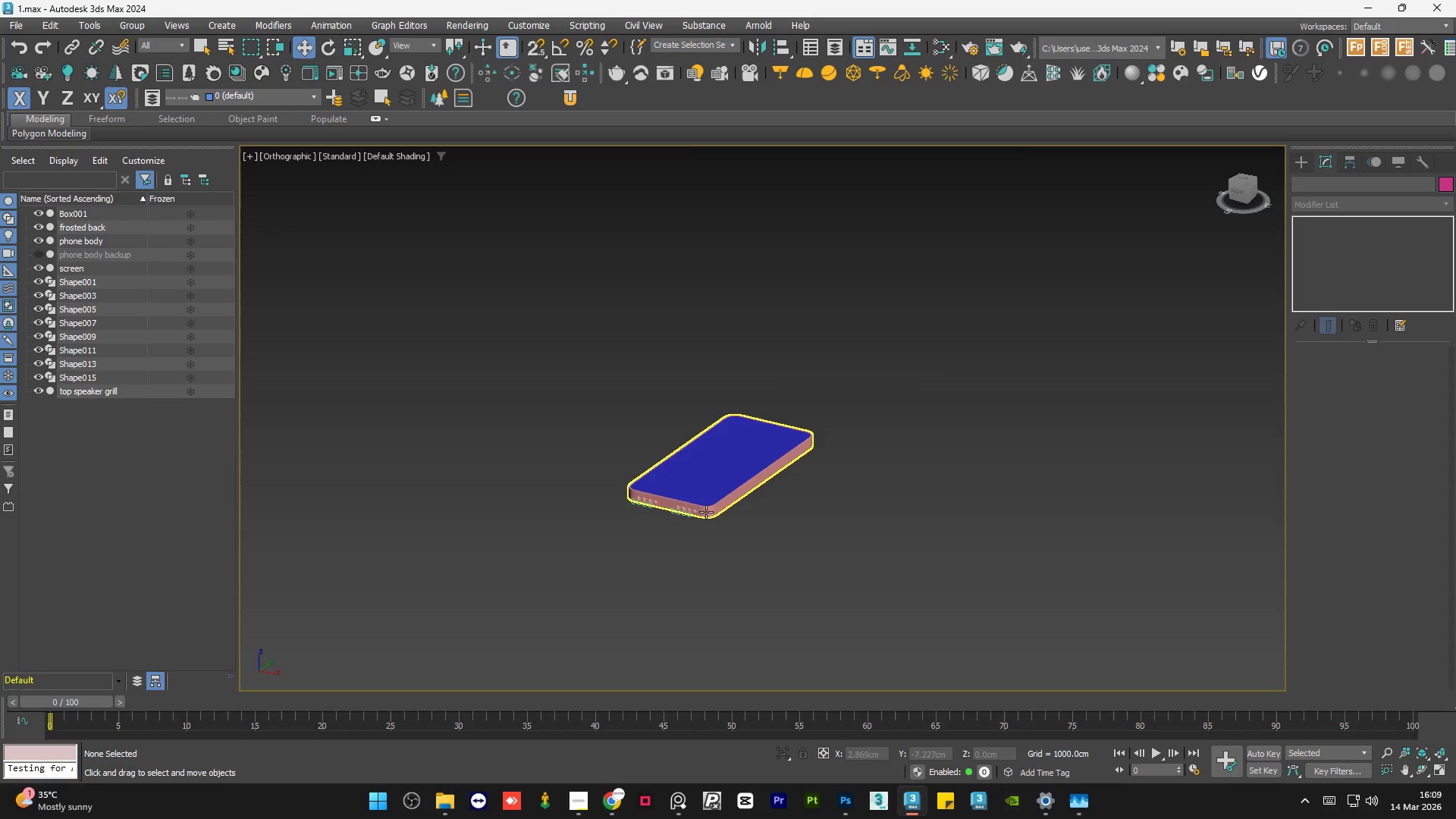 
scroll: coordinate [642, 425], scroll_direction: down, amount: 2.0
 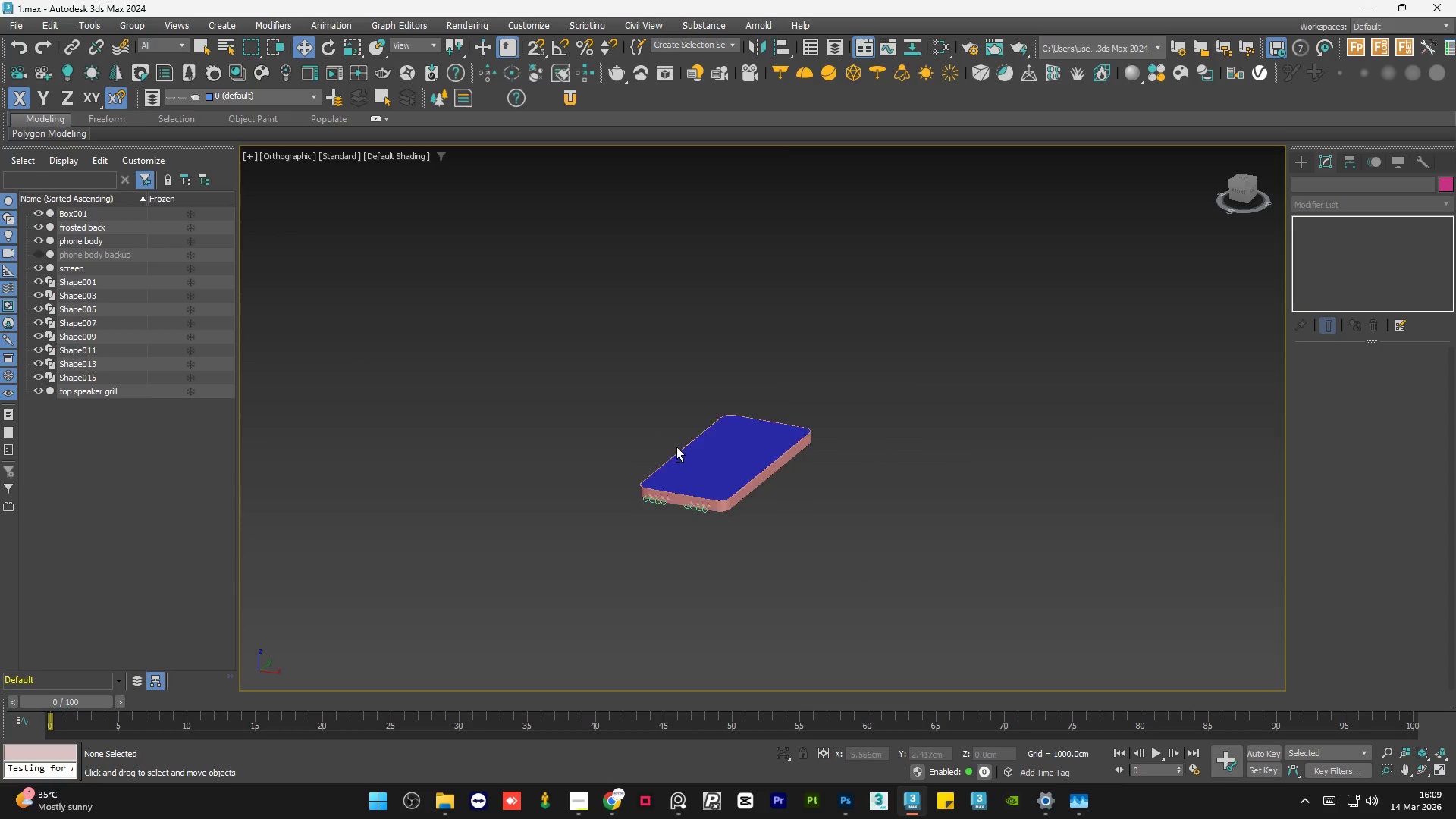 
scroll: coordinate [732, 470], scroll_direction: up, amount: 7.0
 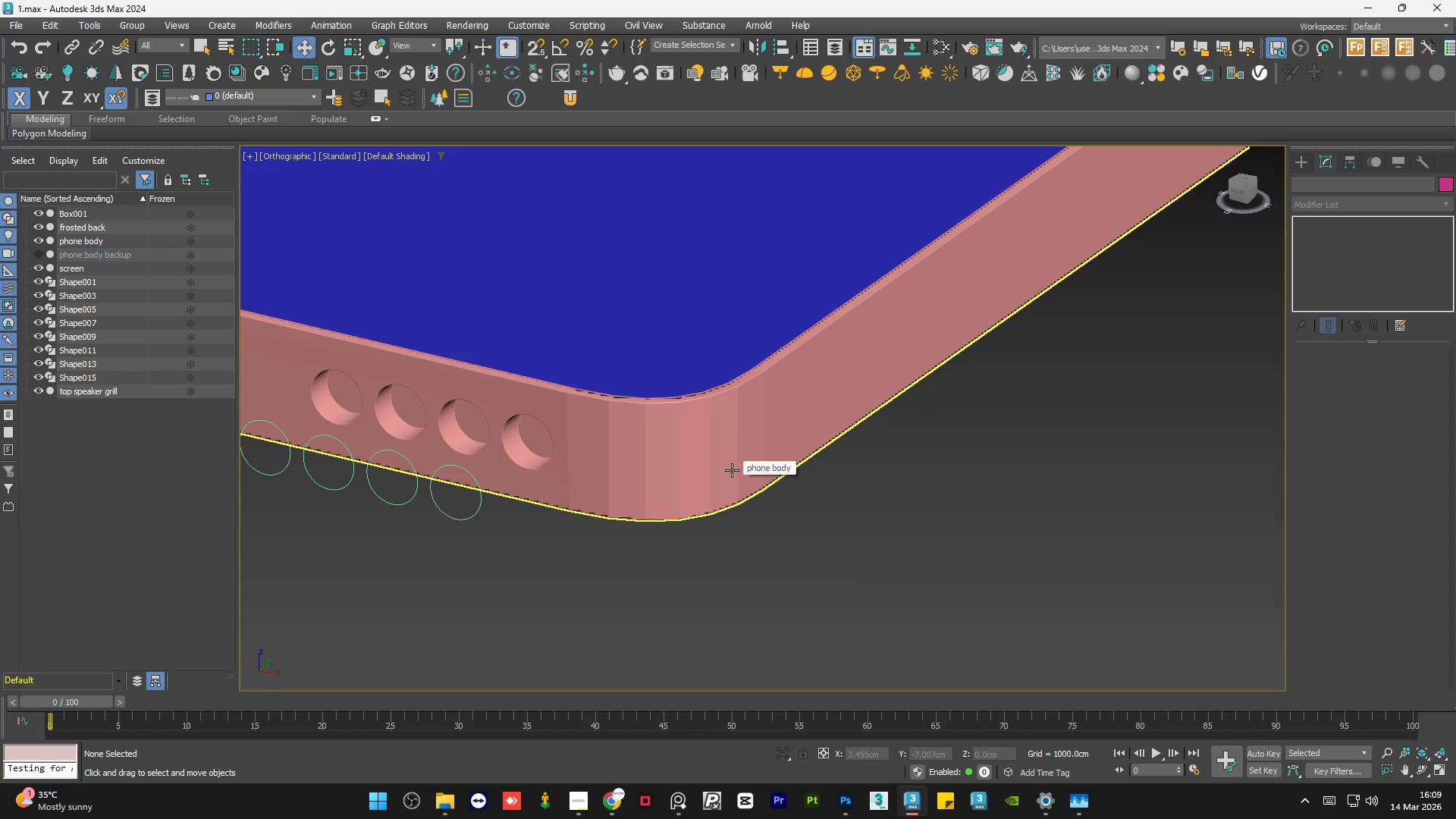 
left_click([732, 470])
 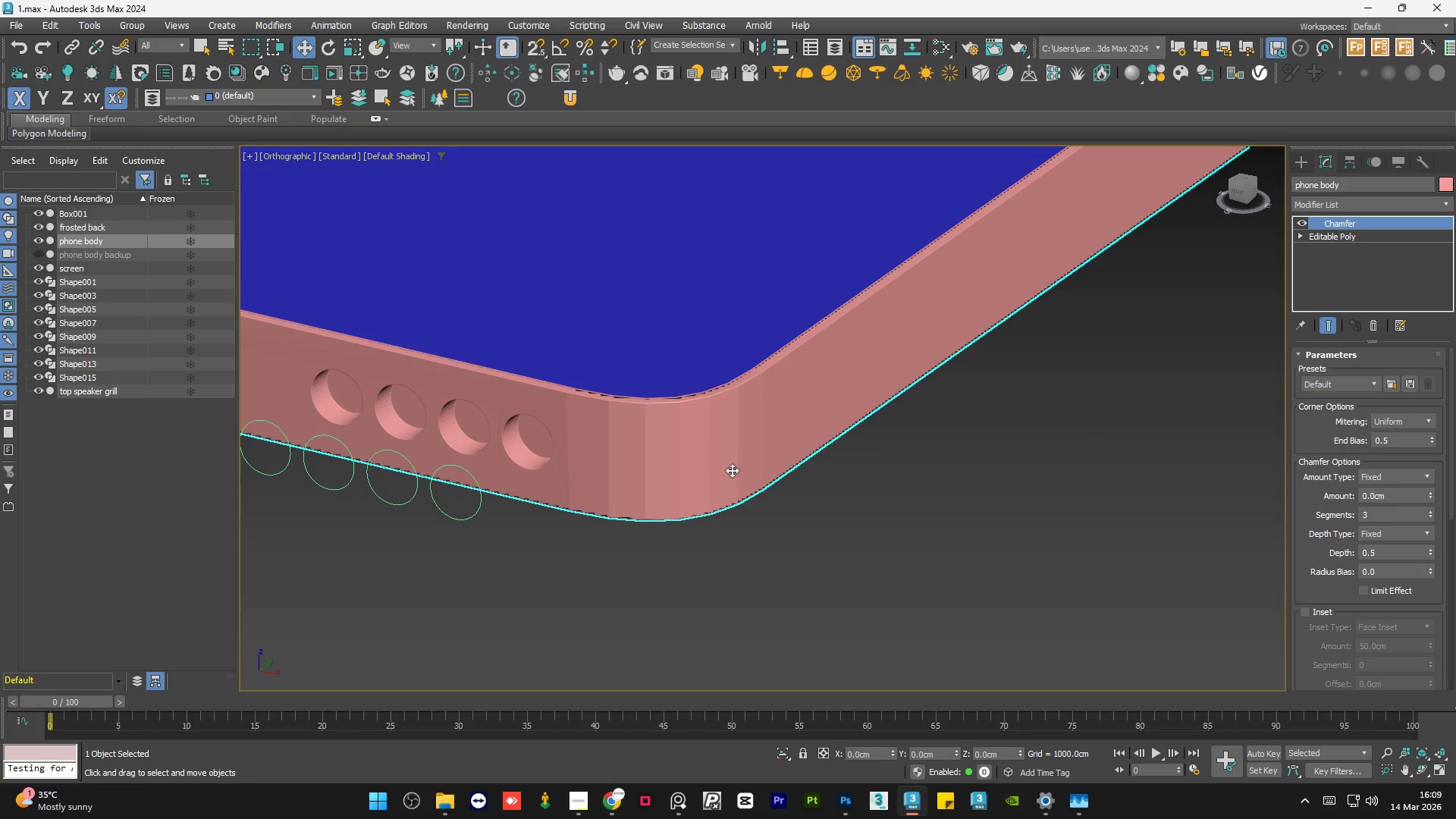 
hold_key(key=AltLeft, duration=1.2)
 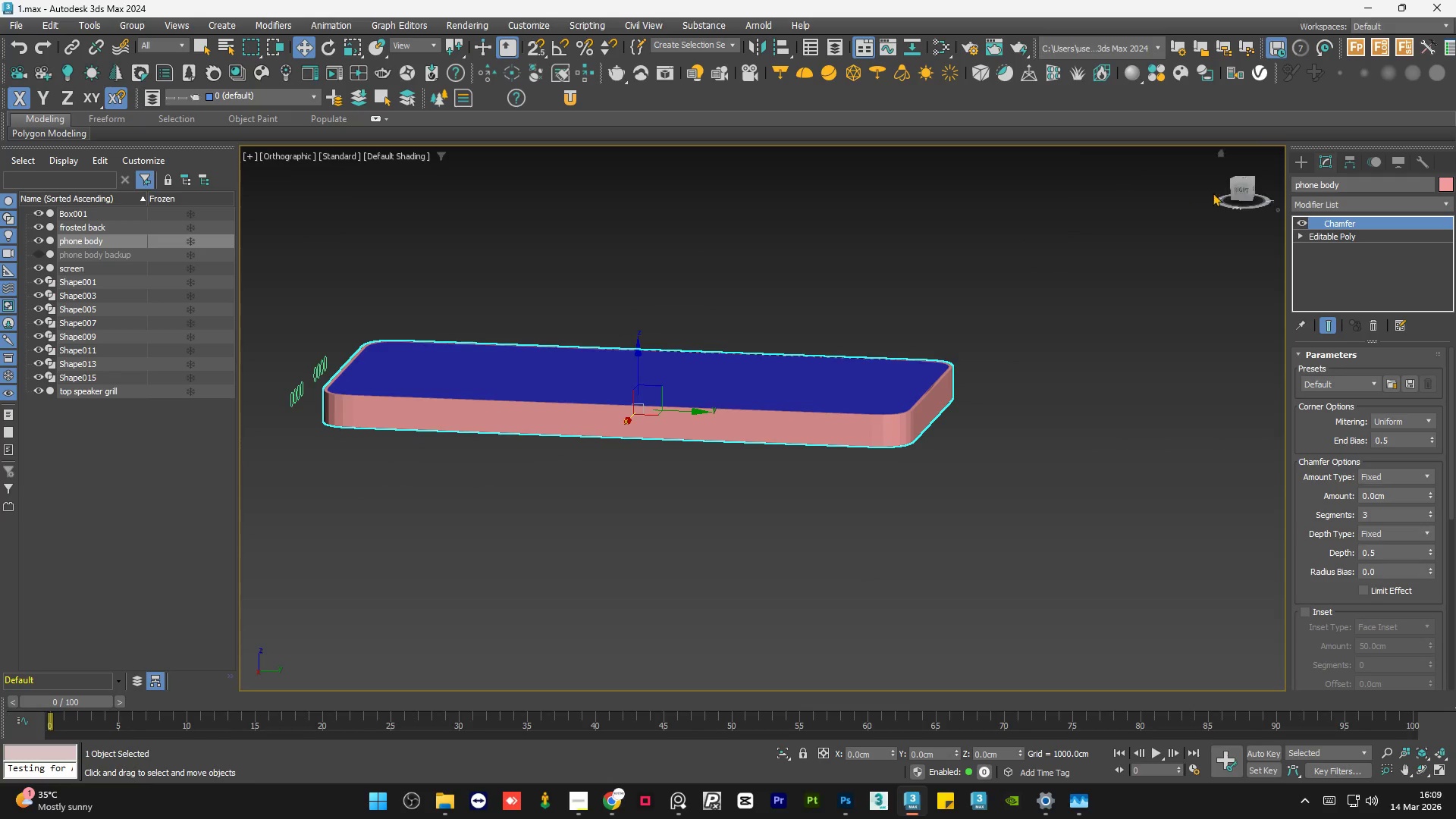 
scroll: coordinate [610, 547], scroll_direction: down, amount: 4.0
 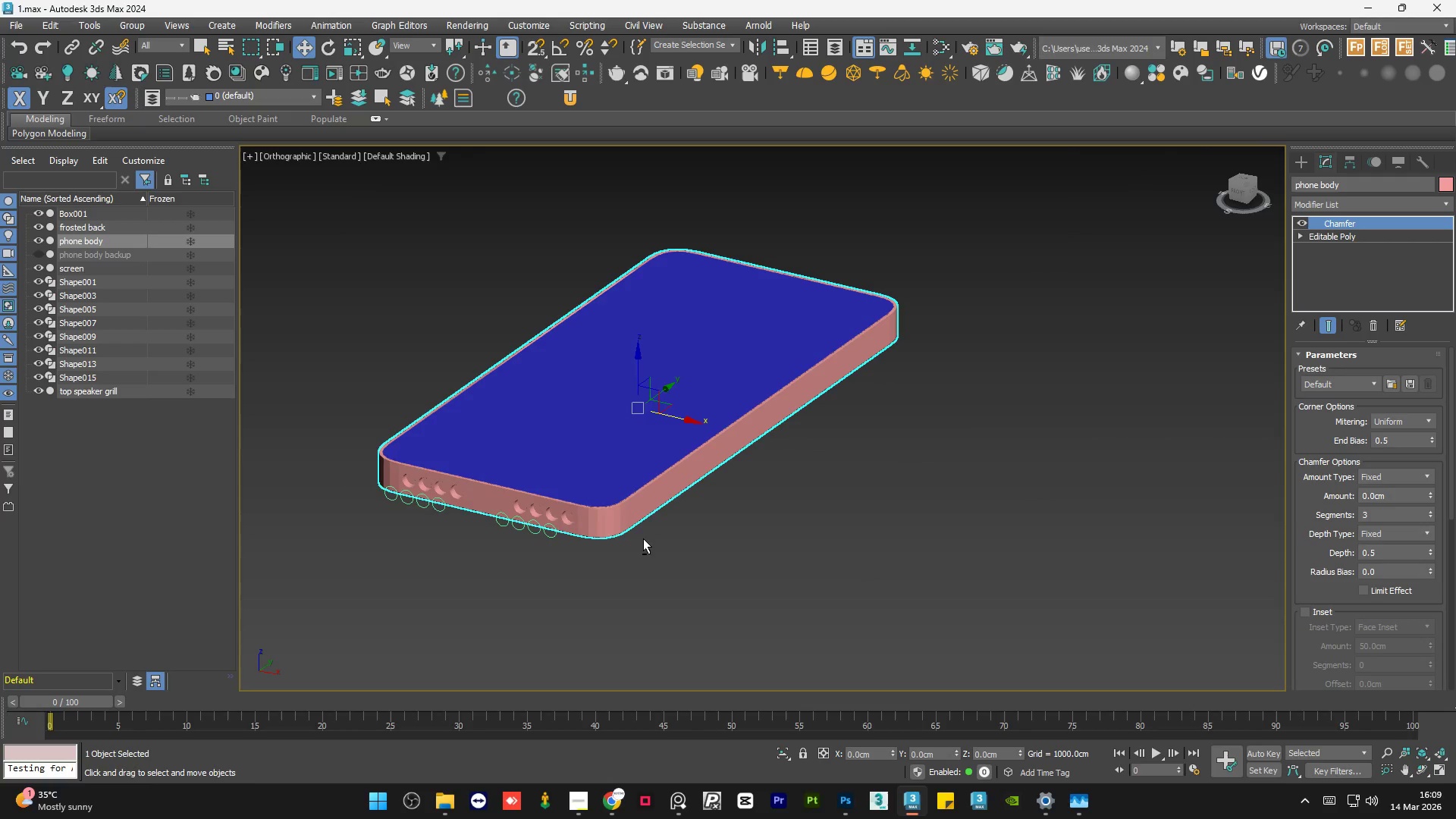 
hold_key(key=AltLeft, duration=3.94)
left_click([1238, 186])
 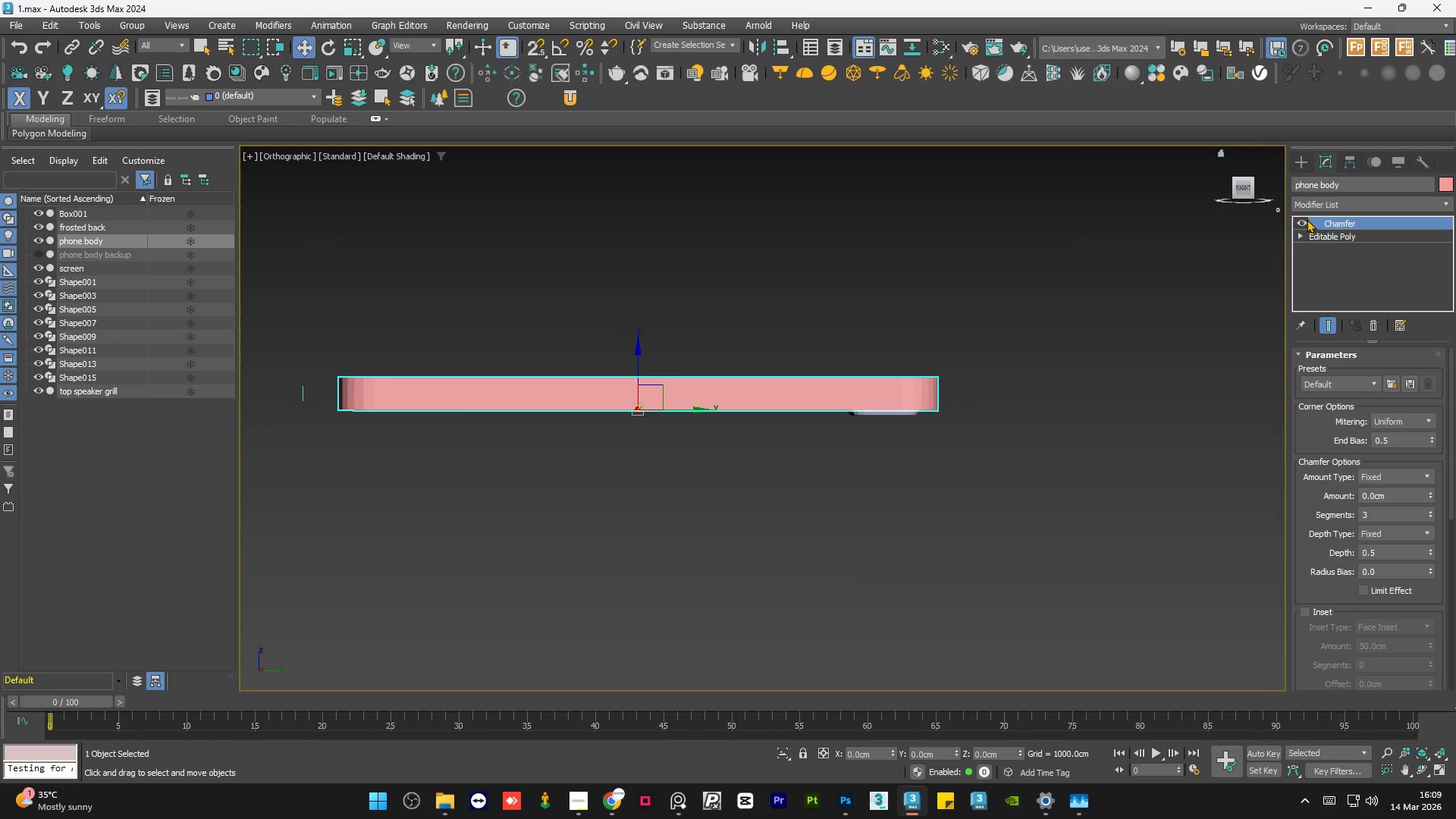 
left_click([1299, 222])
 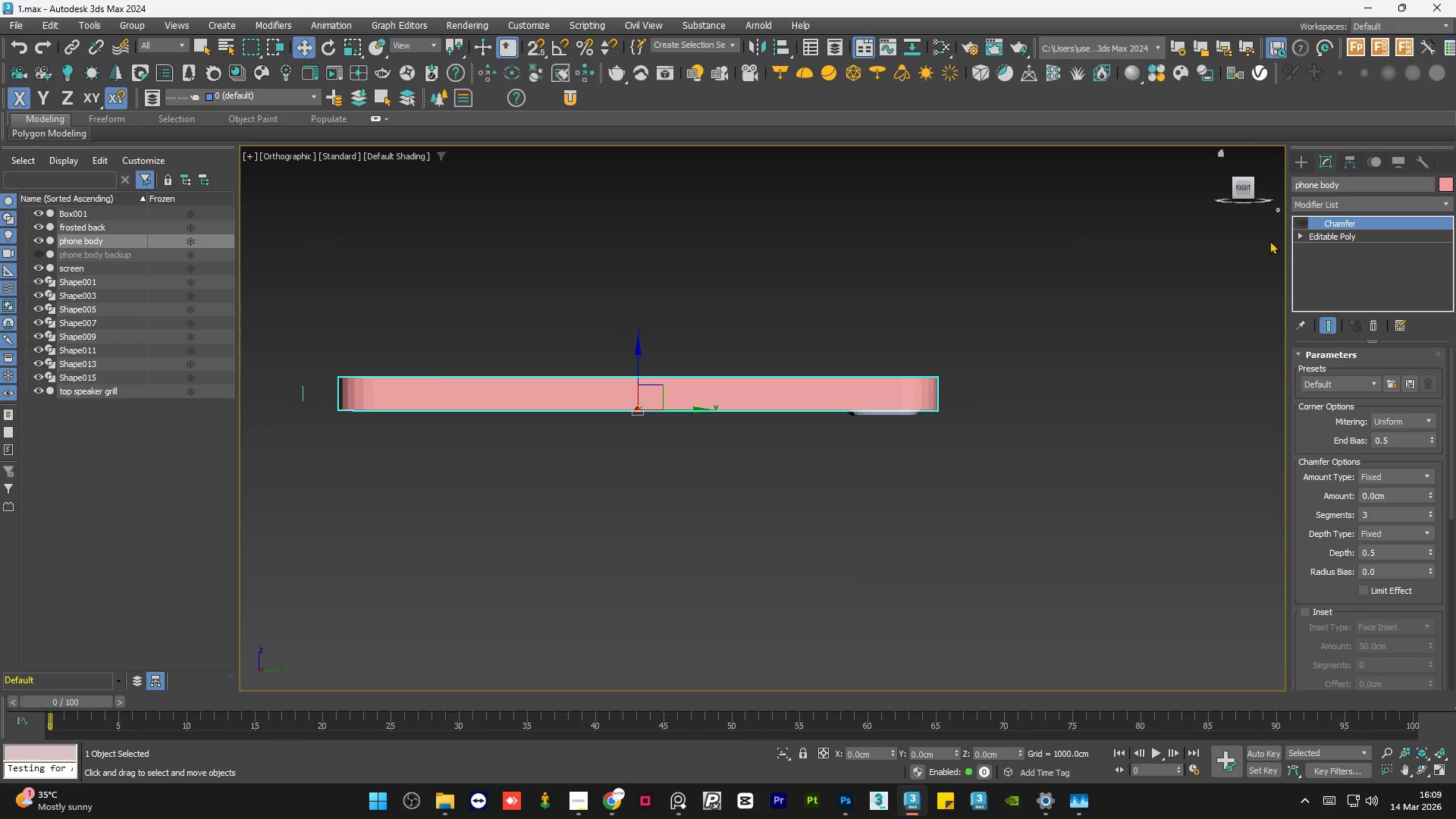 
hold_key(key=AltLeft, duration=0.7)
 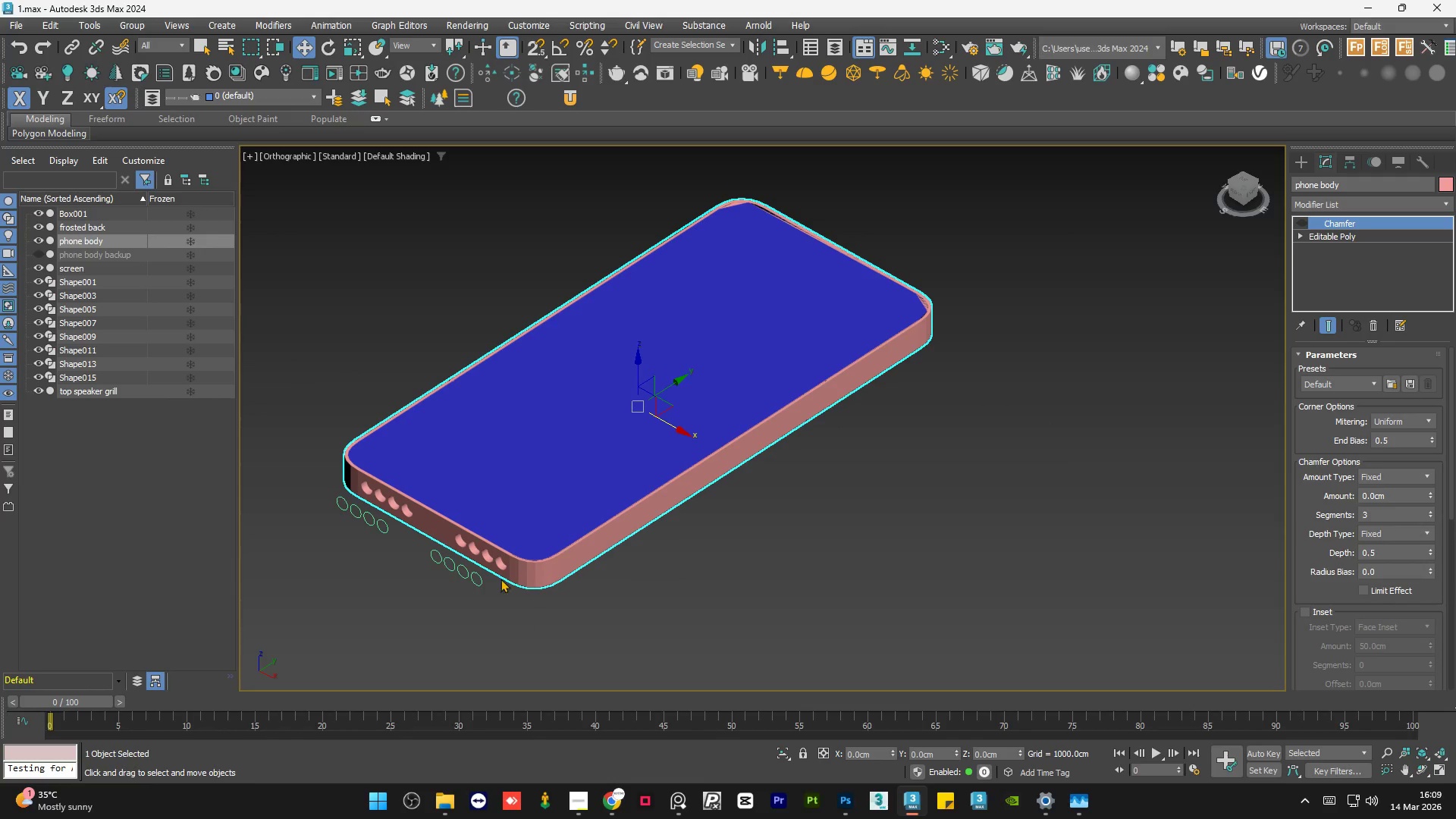 
scroll: coordinate [479, 569], scroll_direction: up, amount: 6.0
 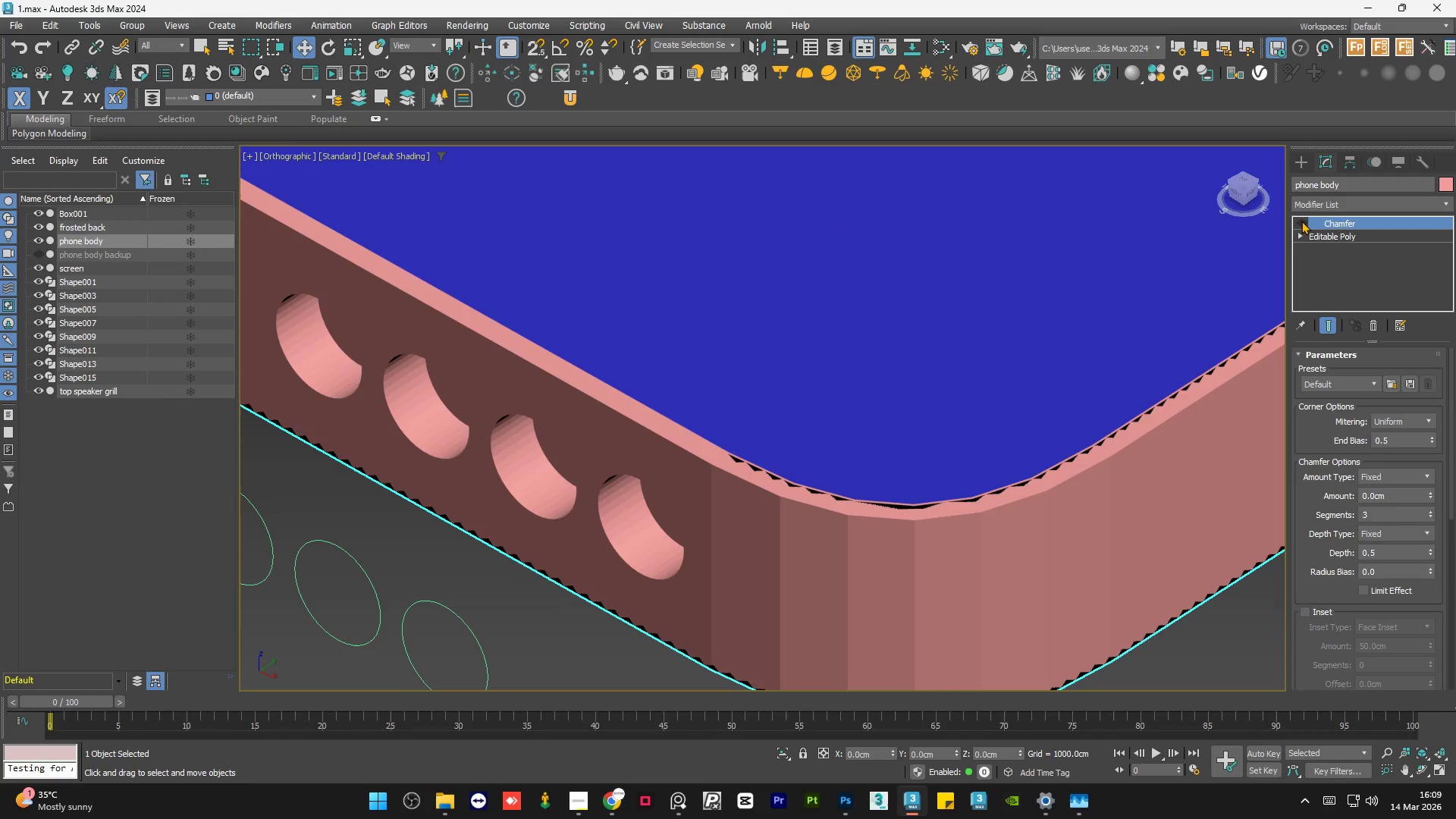 
left_click([1301, 221])
 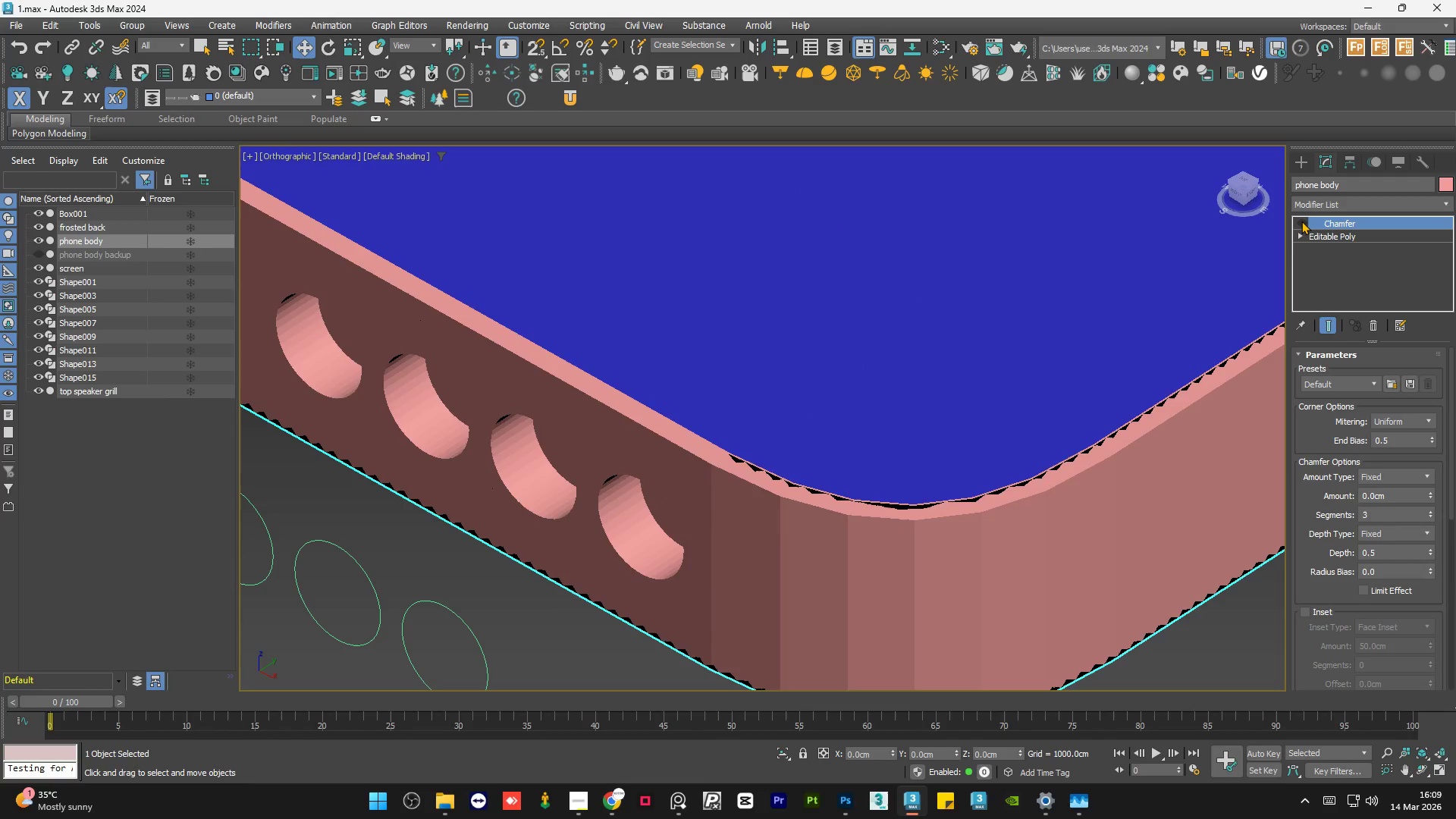 
double_click([1301, 221])
 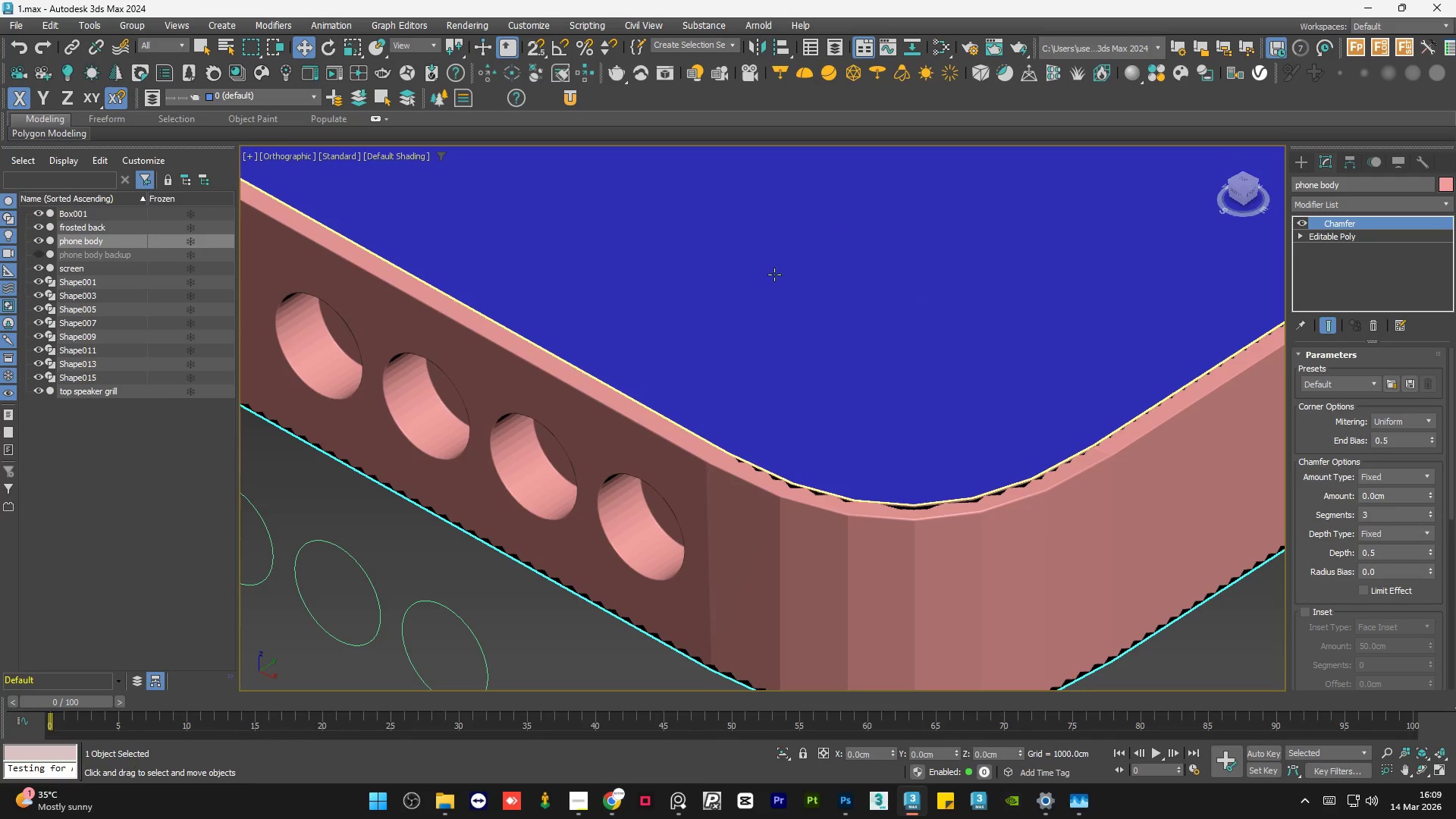 
hold_key(key=AltLeft, duration=0.73)
scroll: coordinate [764, 370], scroll_direction: down, amount: 2.0
 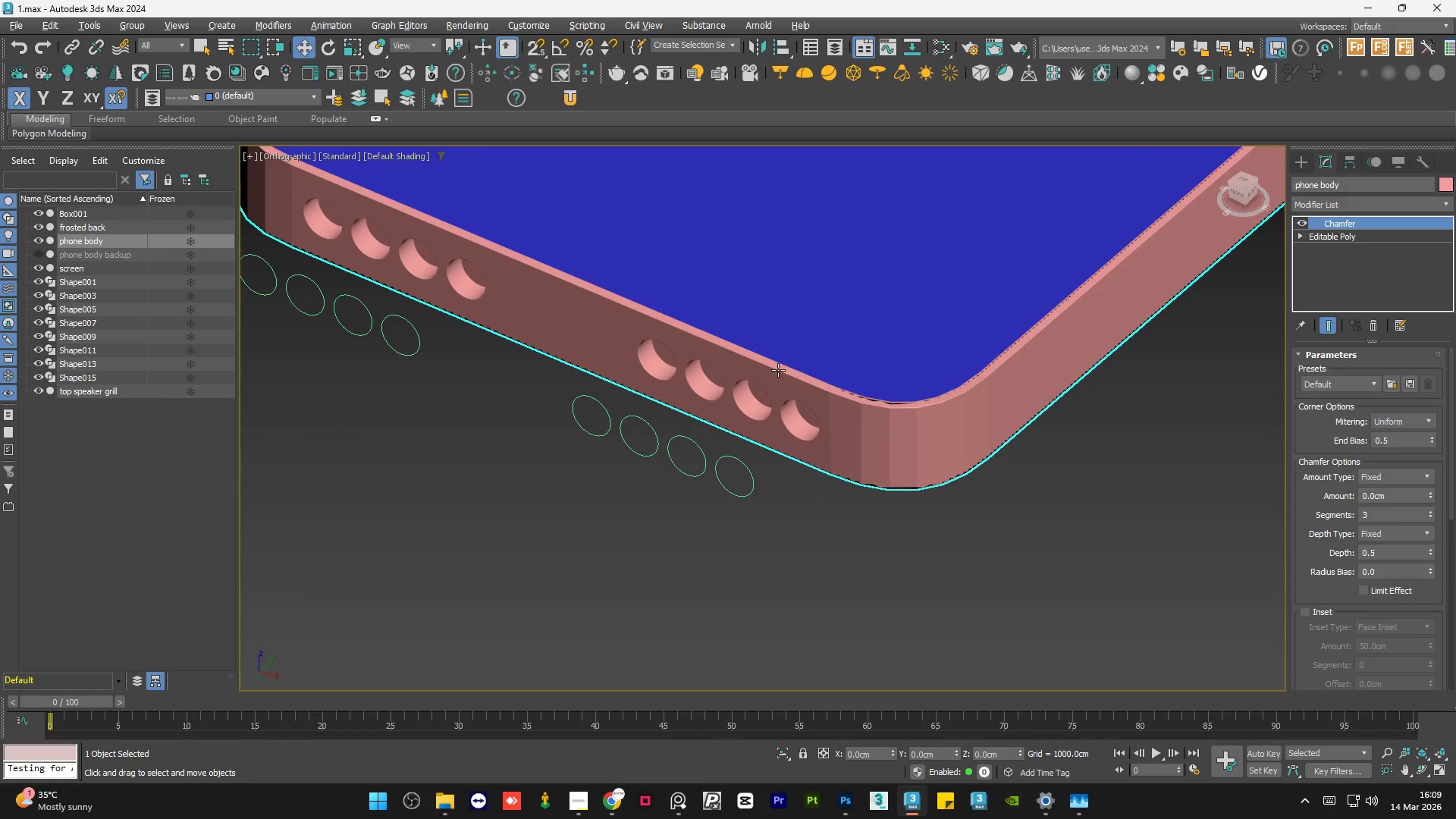 
scroll: coordinate [954, 408], scroll_direction: up, amount: 2.0
 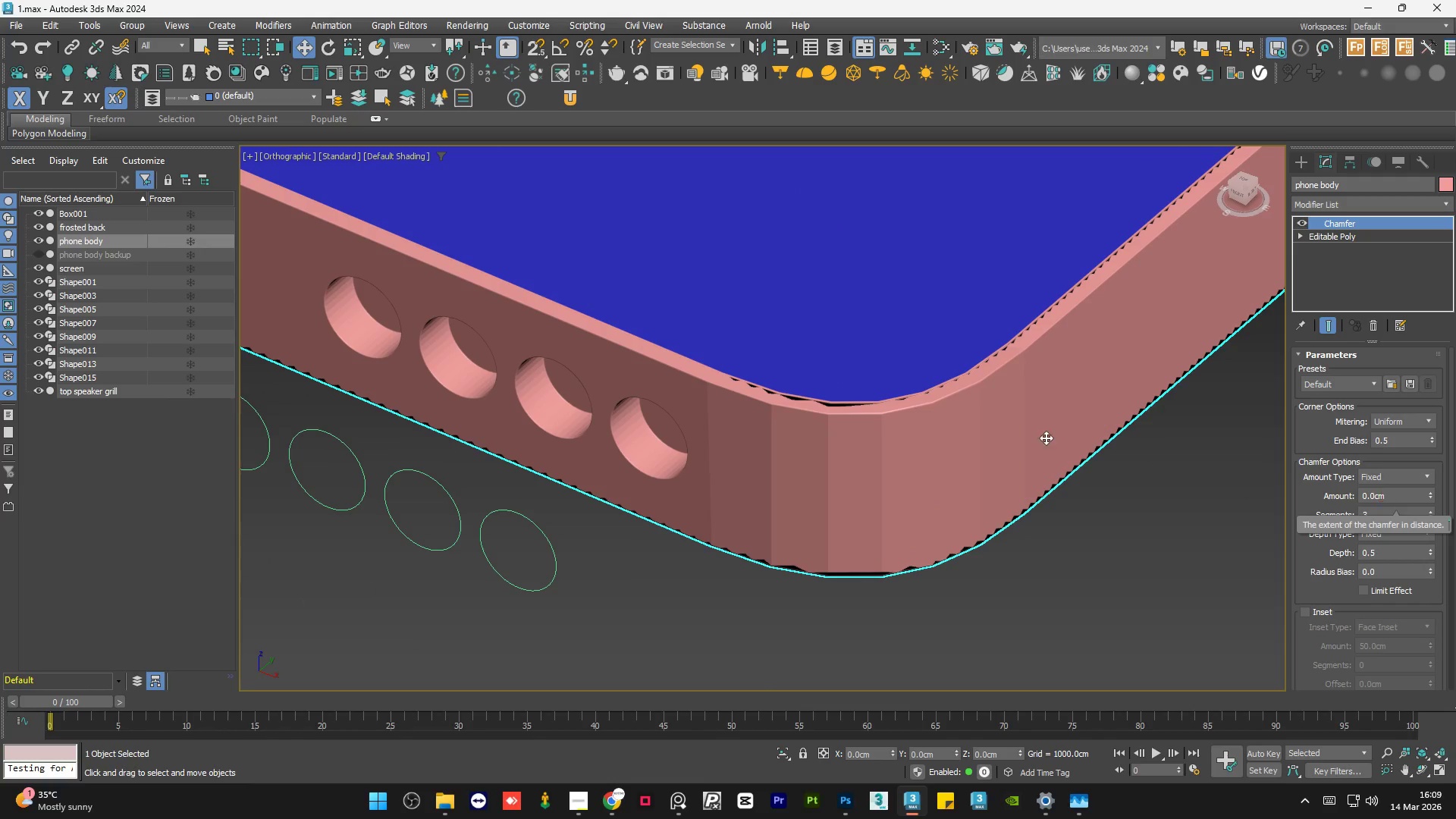 
left_click([1339, 206])
 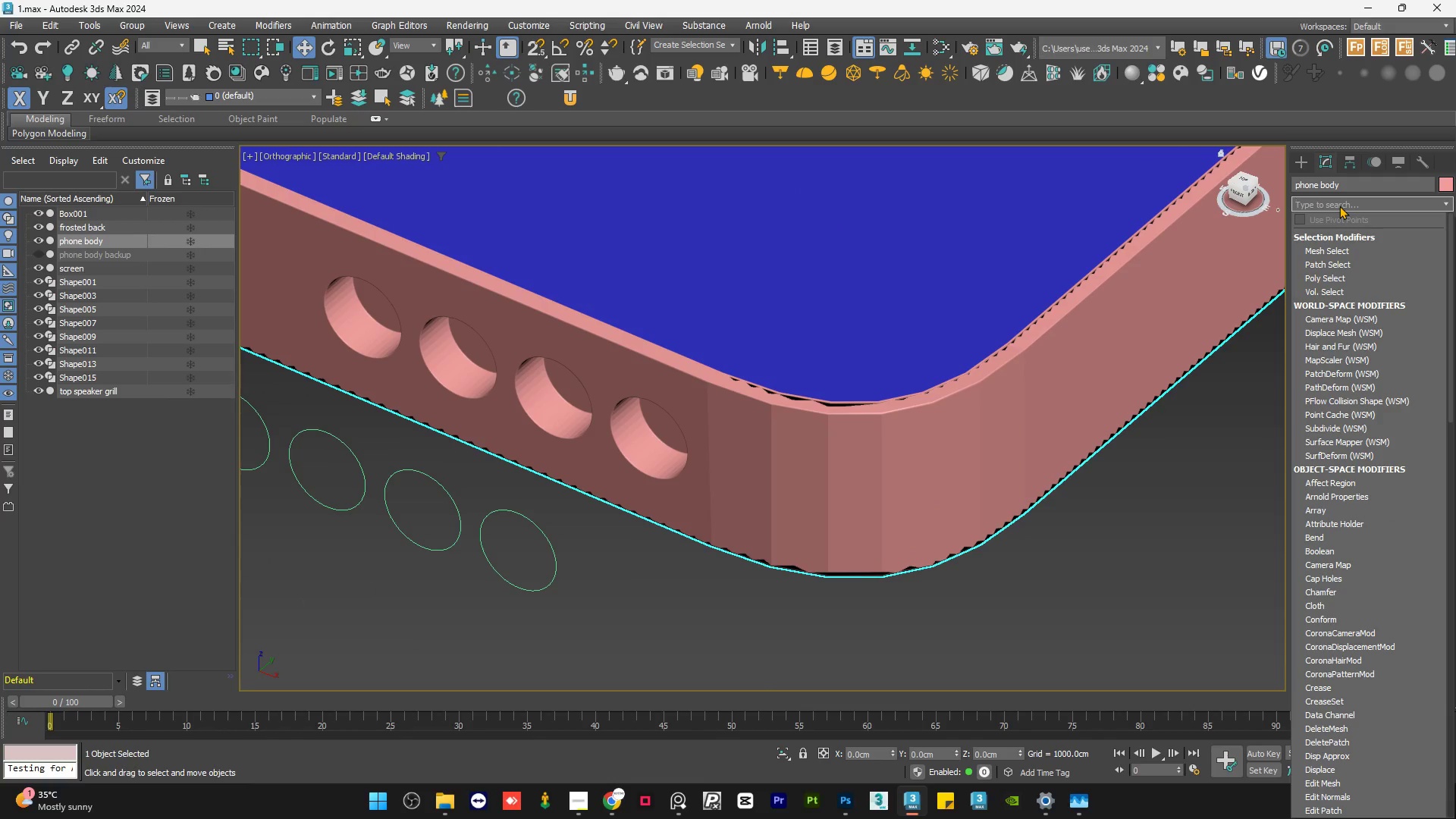 
type(nes)
 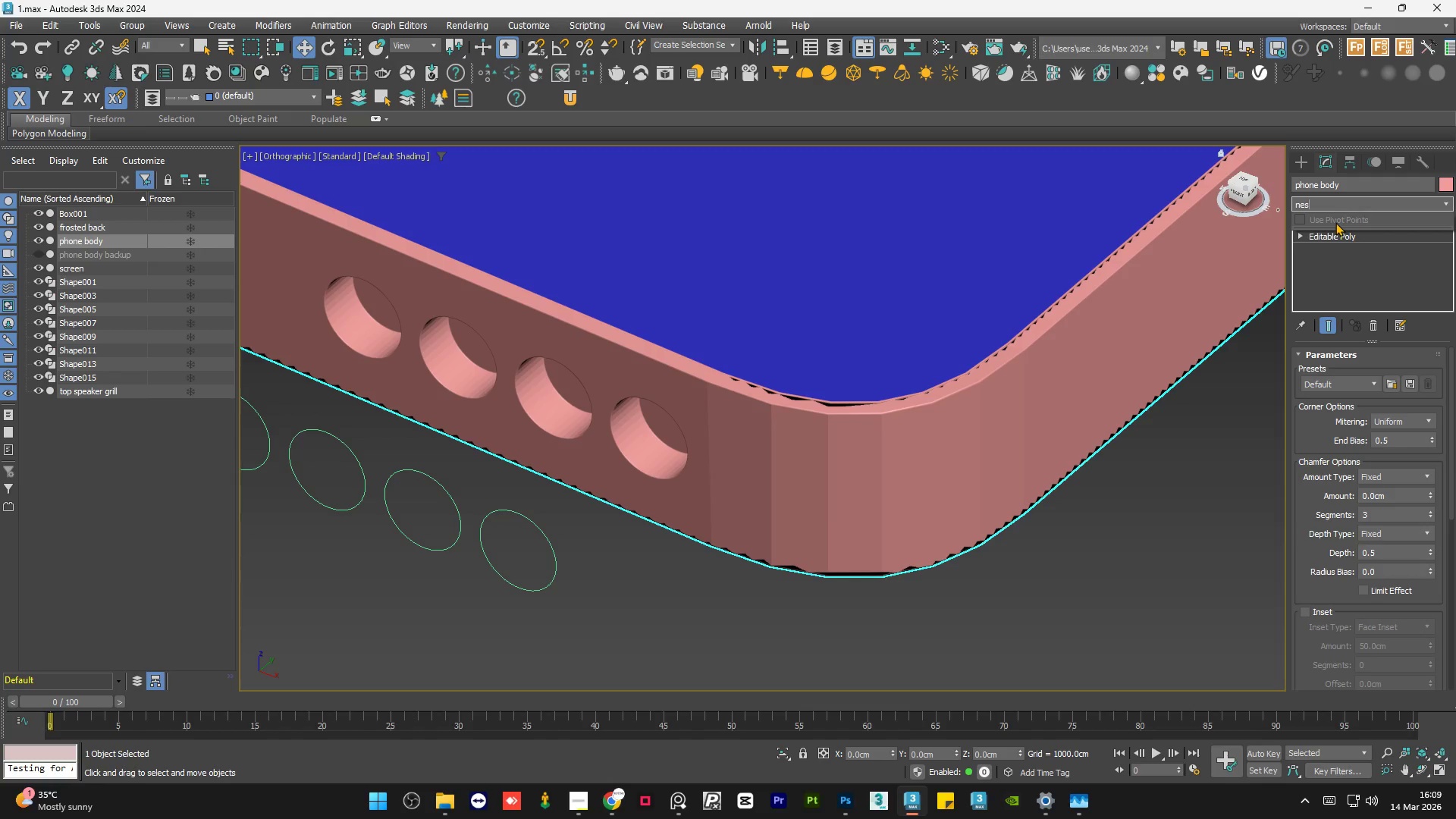 
key(Backspace)
key(Backspace)
key(Backspace)
key(Backspace)
type(me)
 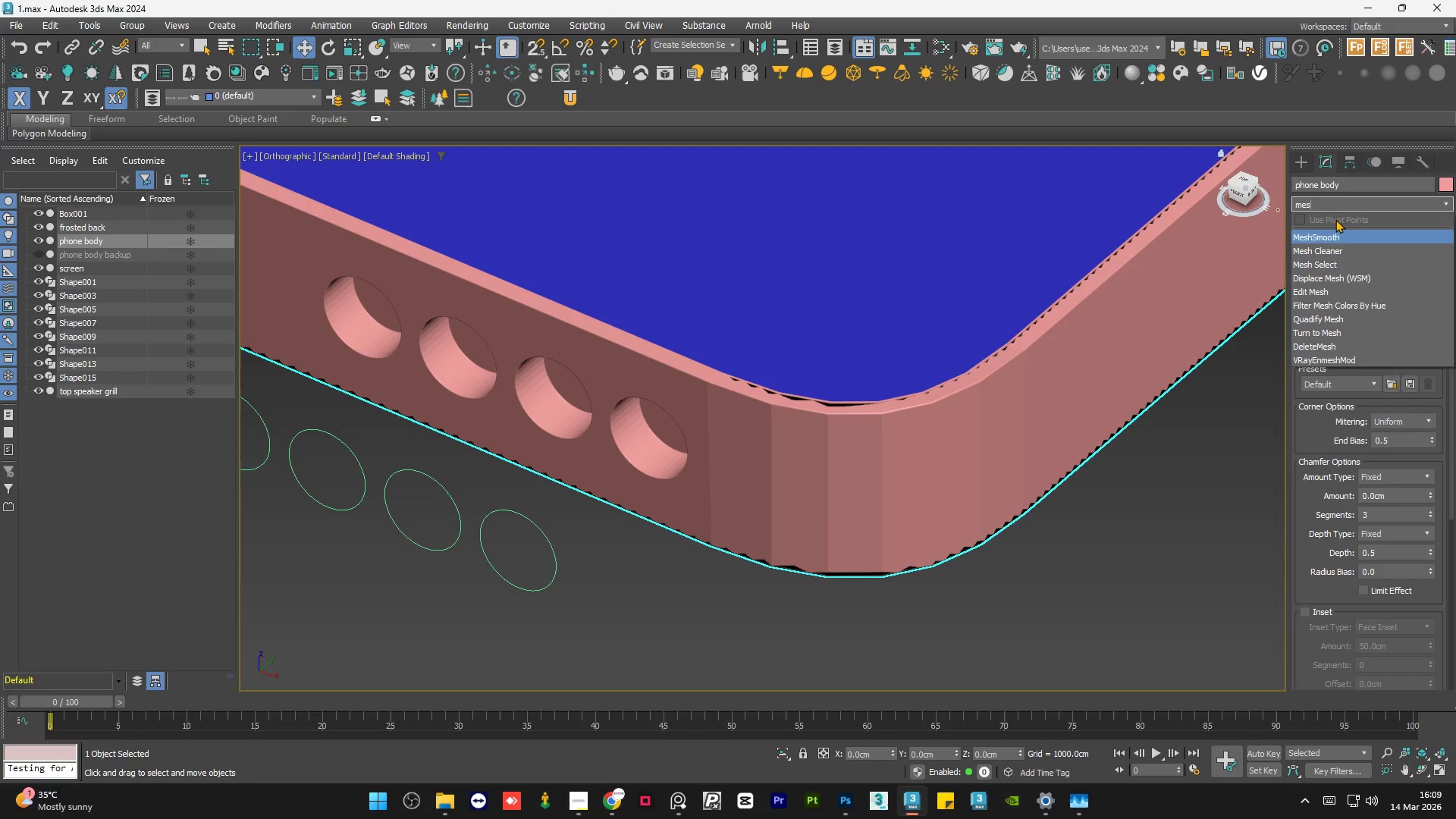 
hold_key(key=S, duration=5.89)
 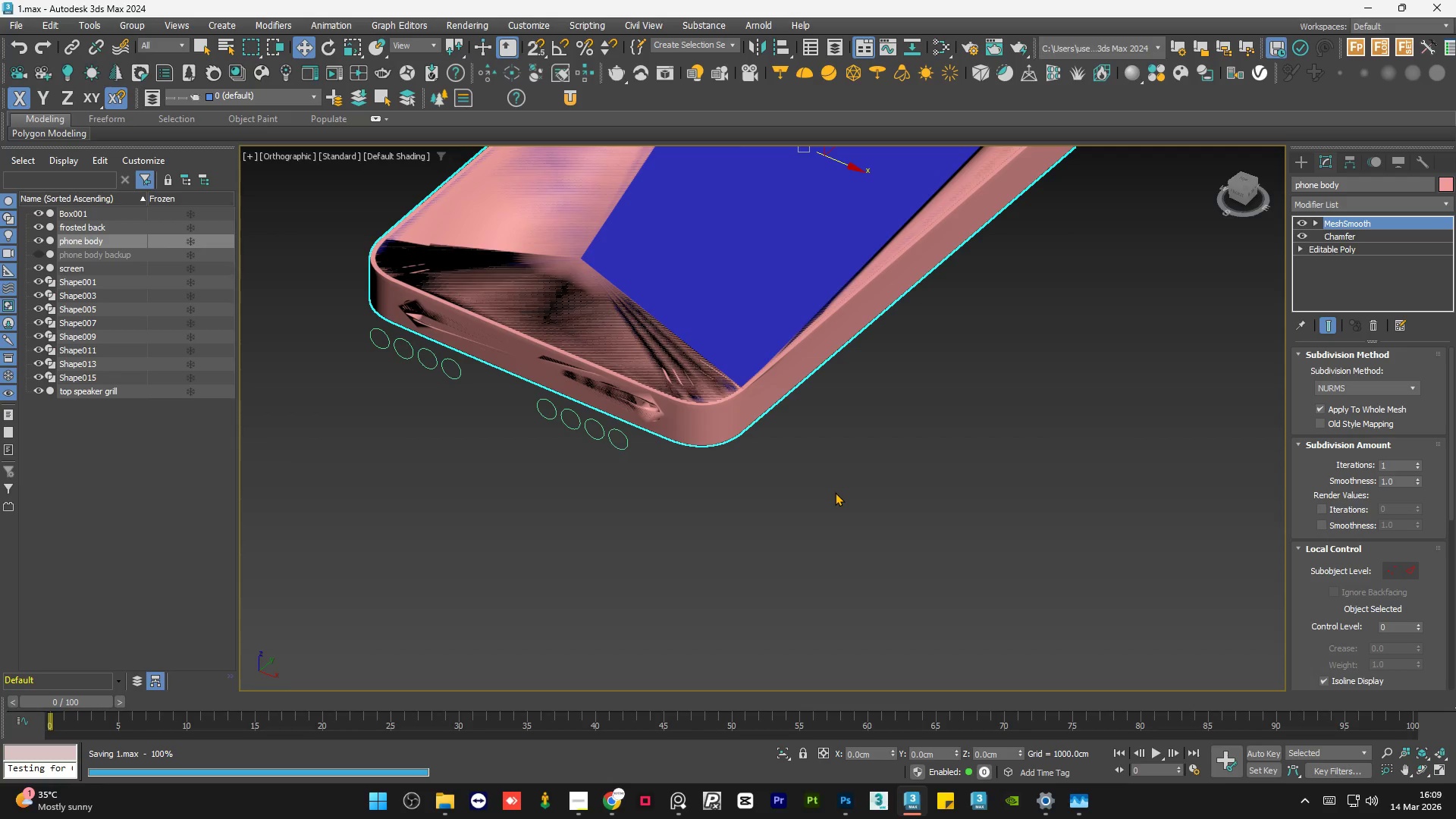 
left_click([1337, 239])
 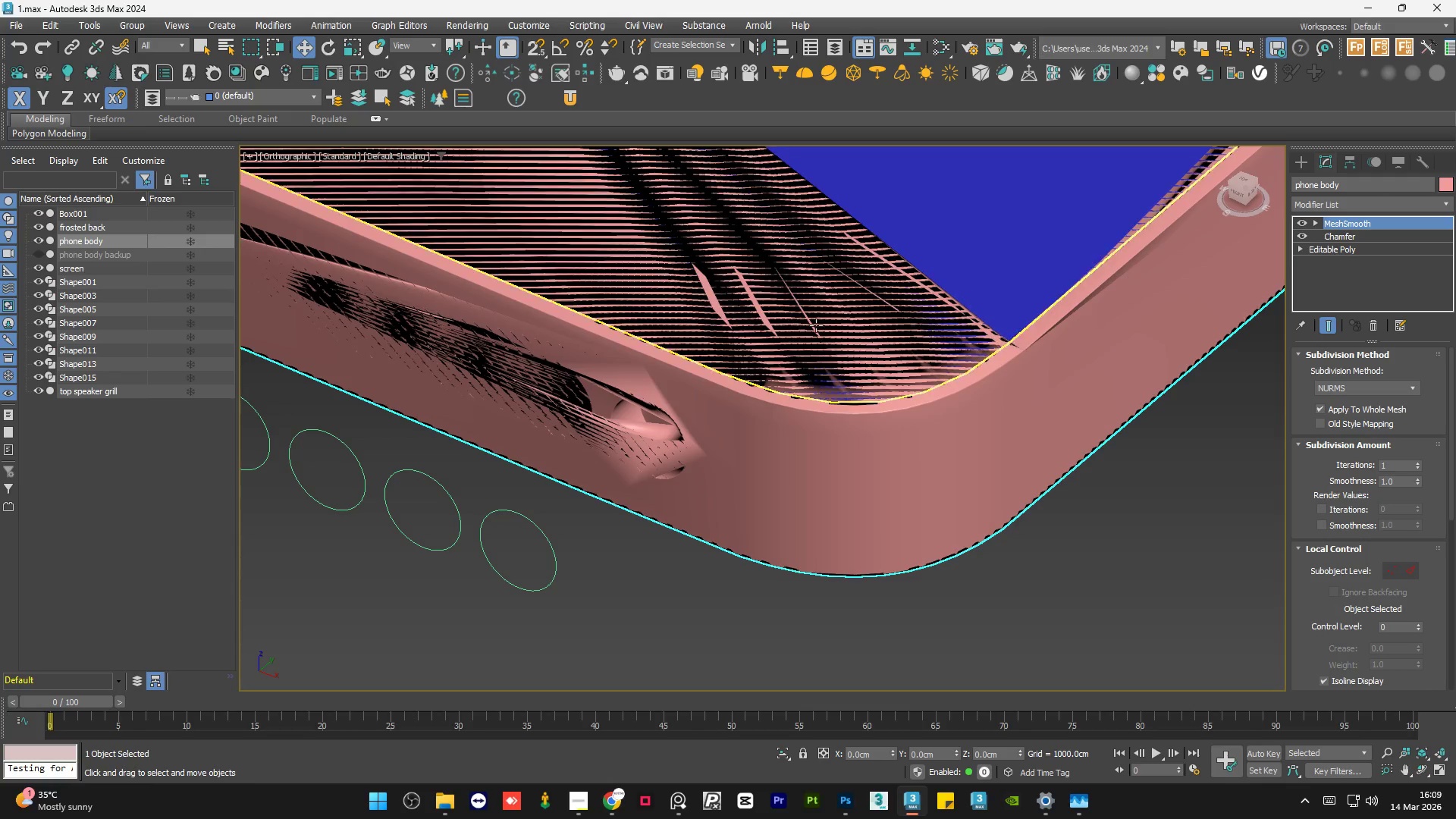 
scroll: coordinate [661, 422], scroll_direction: down, amount: 4.0
 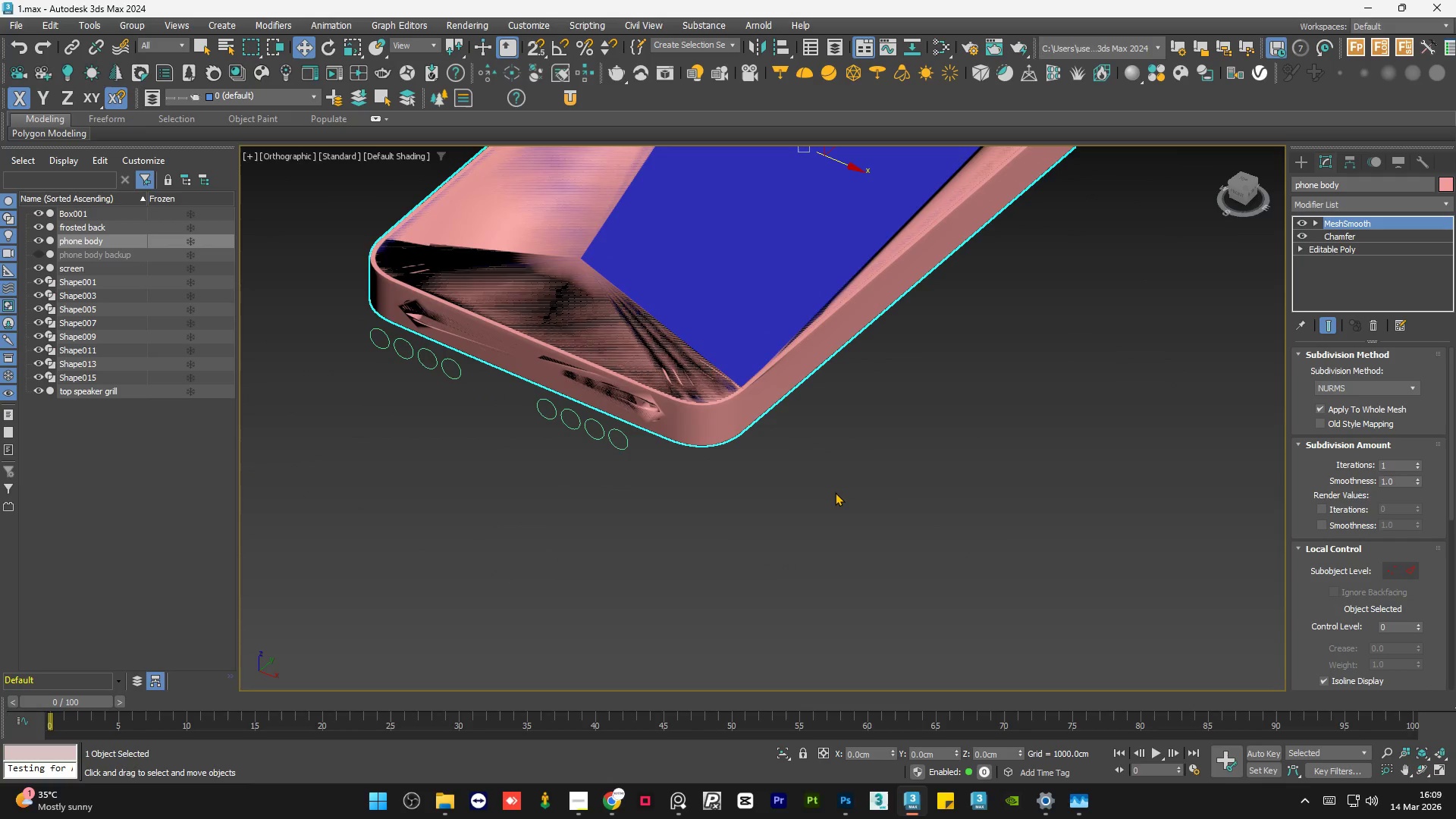 
hold_key(key=ControlLeft, duration=0.92)
left_click([835, 492])
 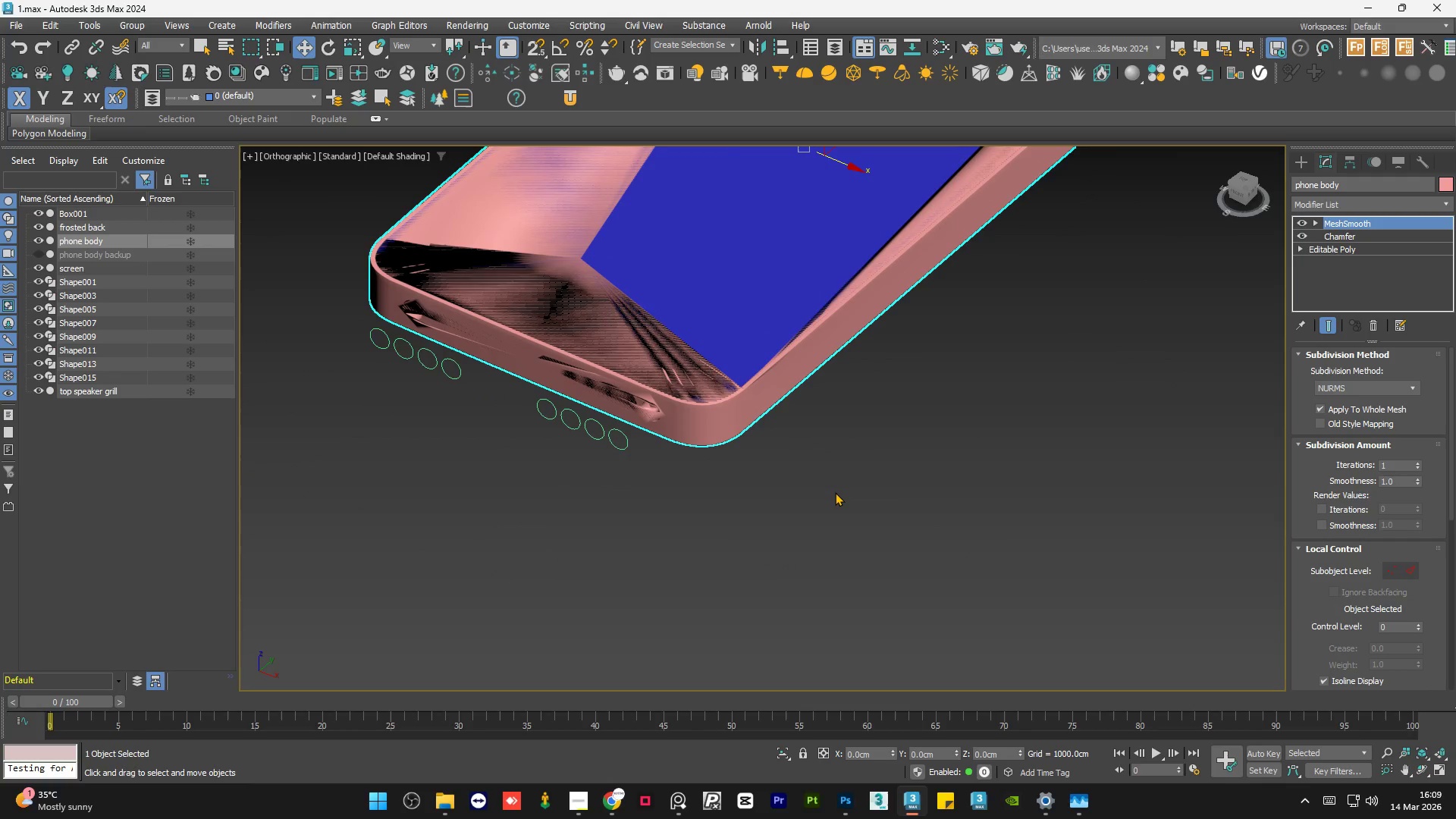 
scroll: coordinate [673, 398], scroll_direction: up, amount: 4.0
 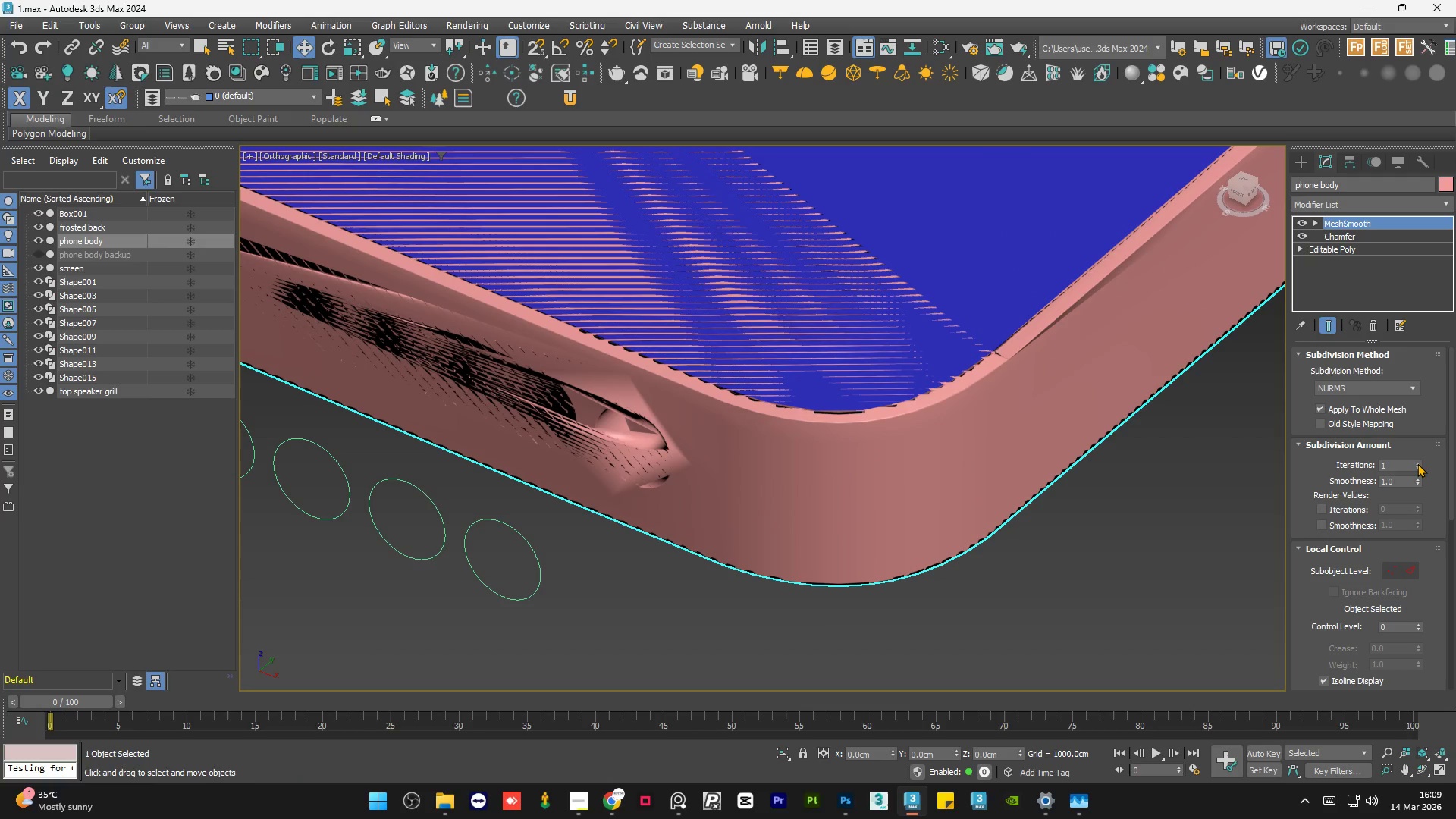 
left_click([1417, 463])
 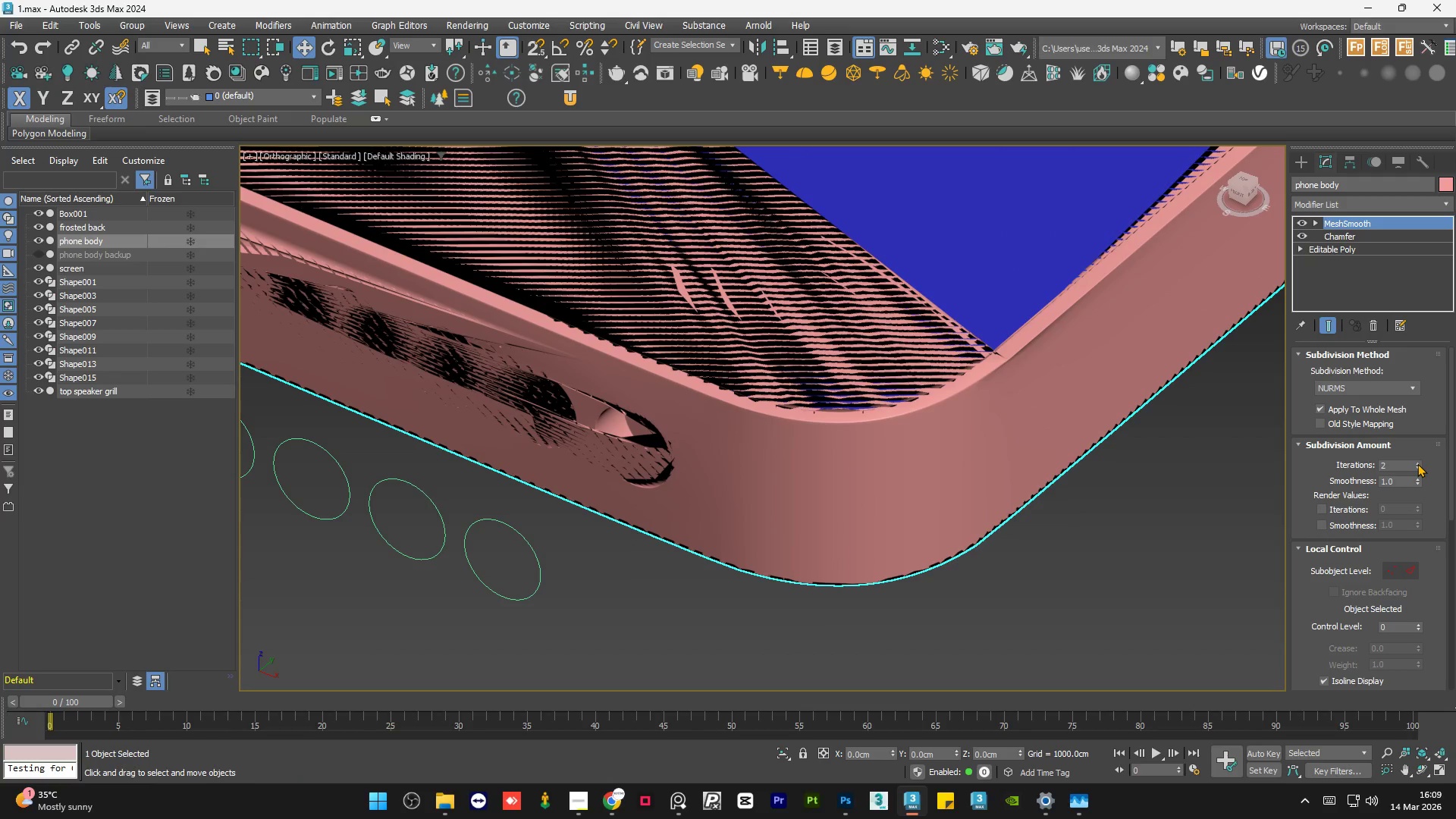 
left_click([1416, 466])
 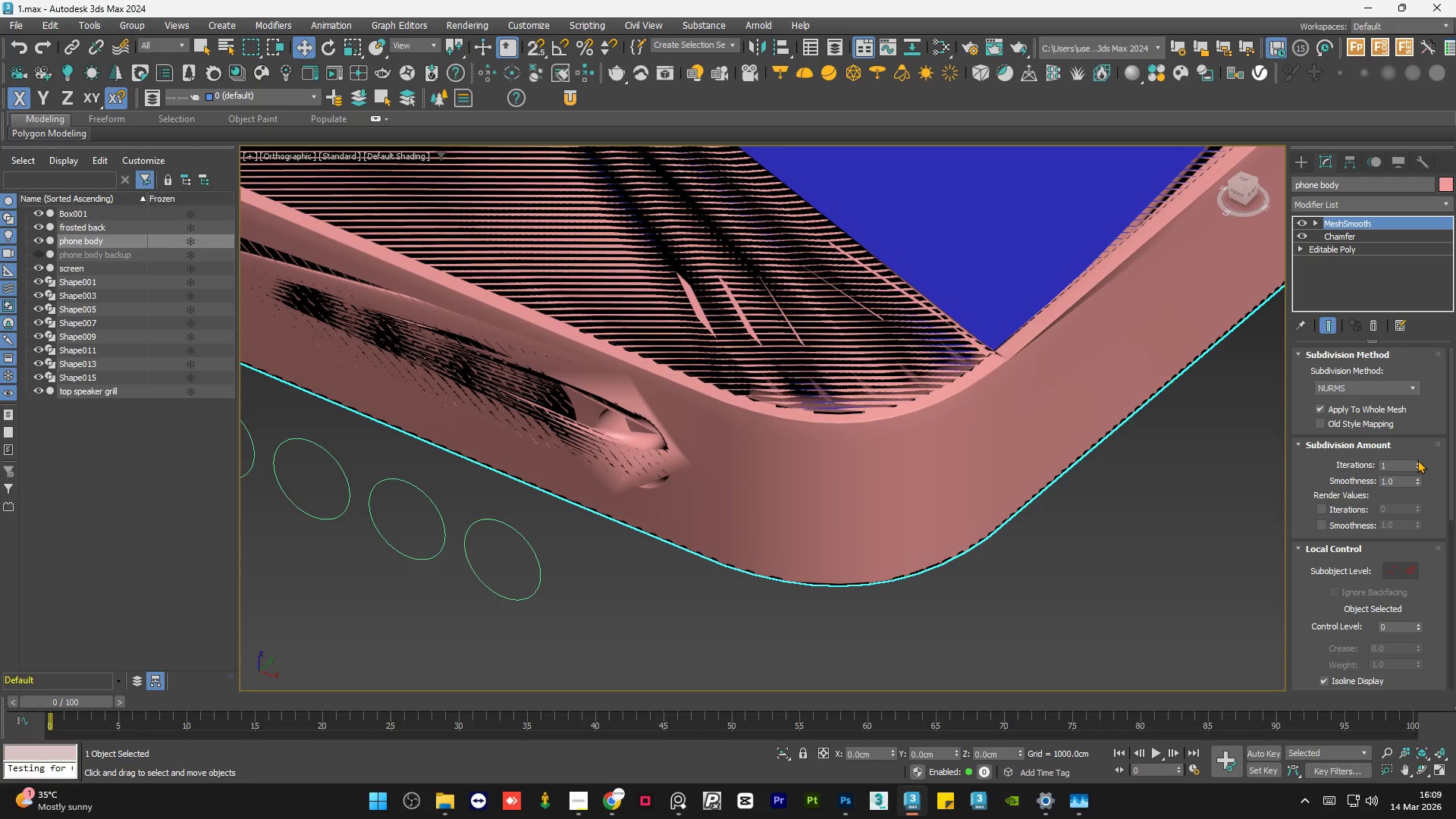 
left_click([1417, 460])
 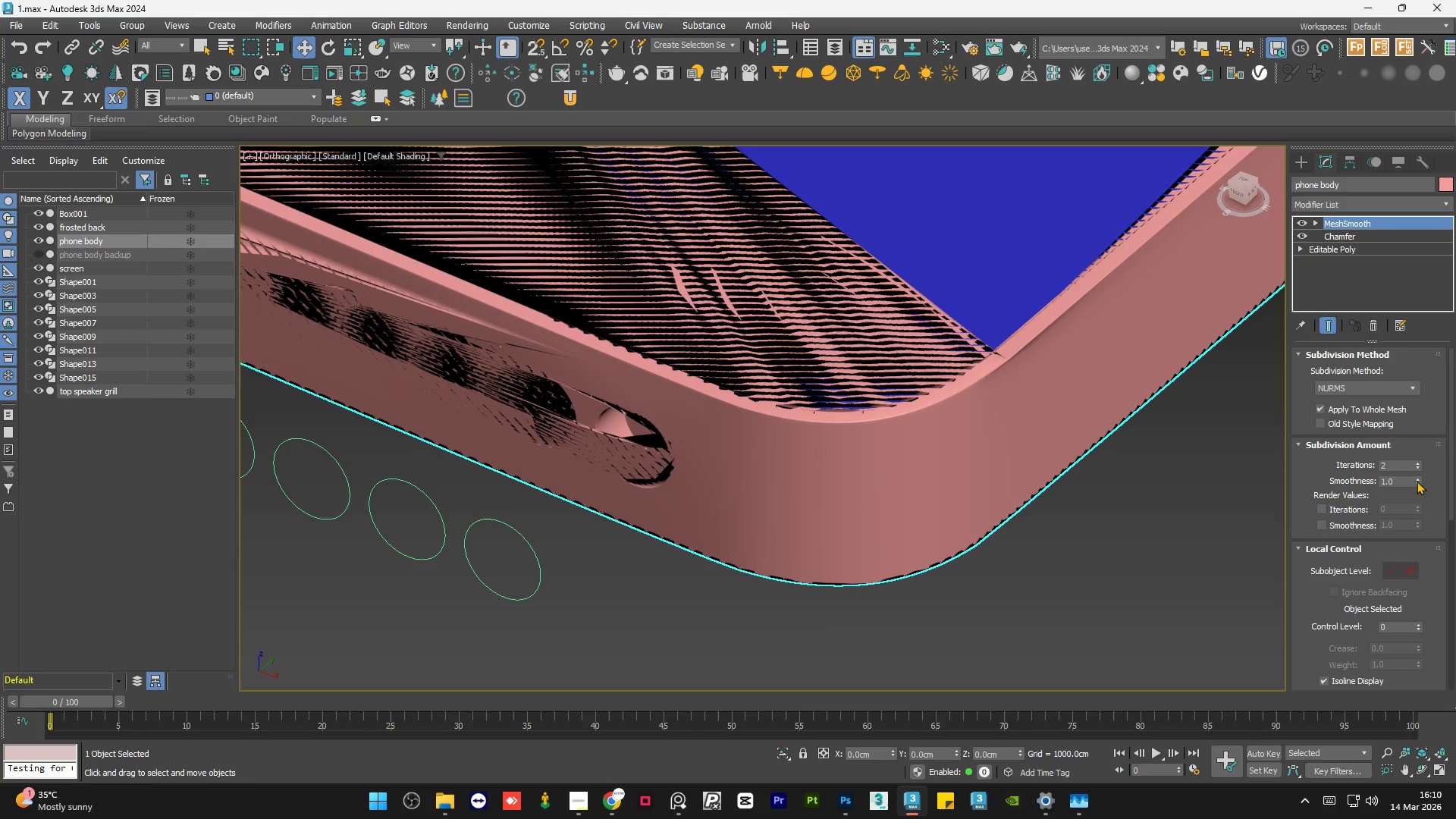 
left_click([1417, 479])
 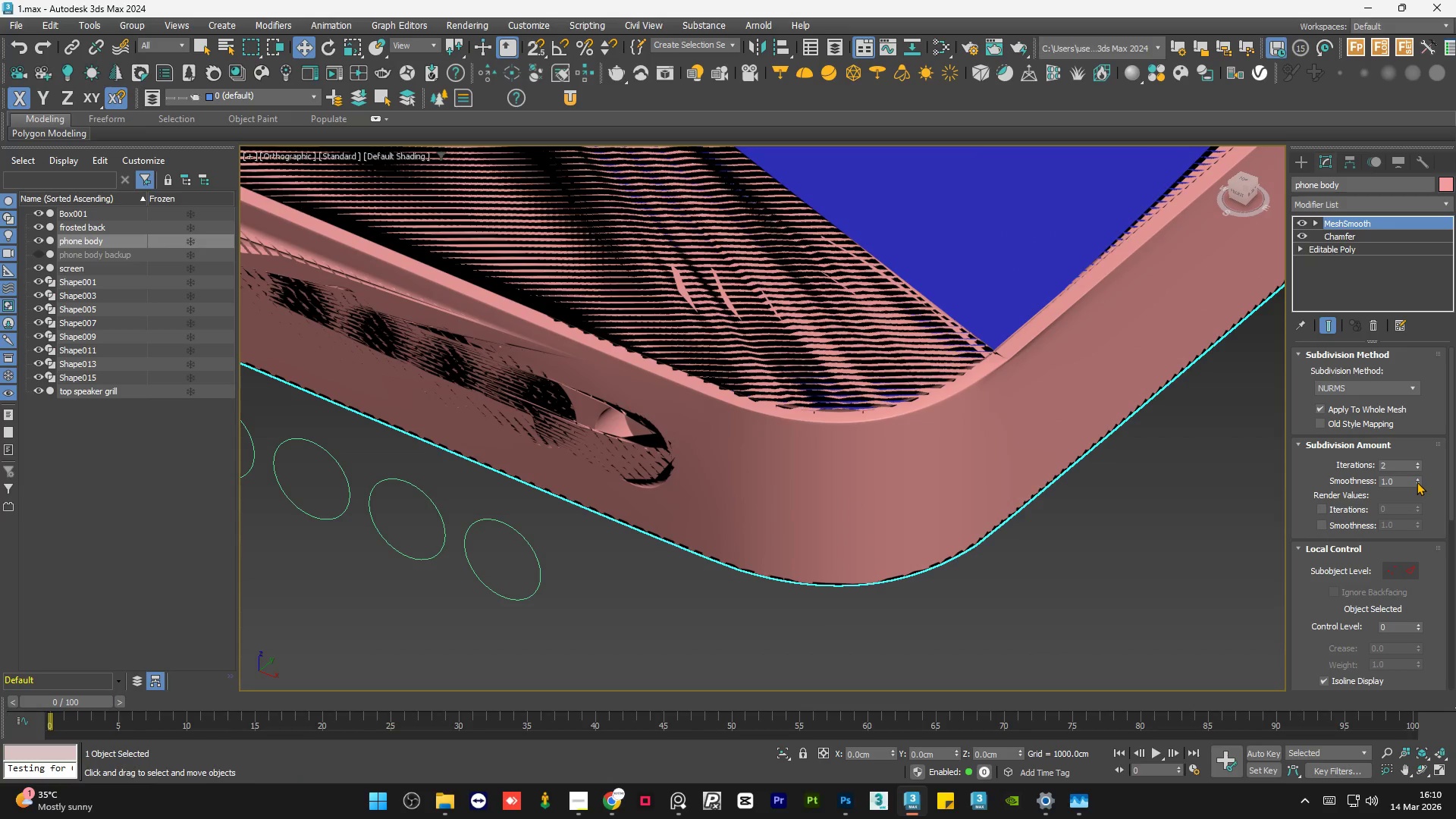 
left_click([1417, 485])
 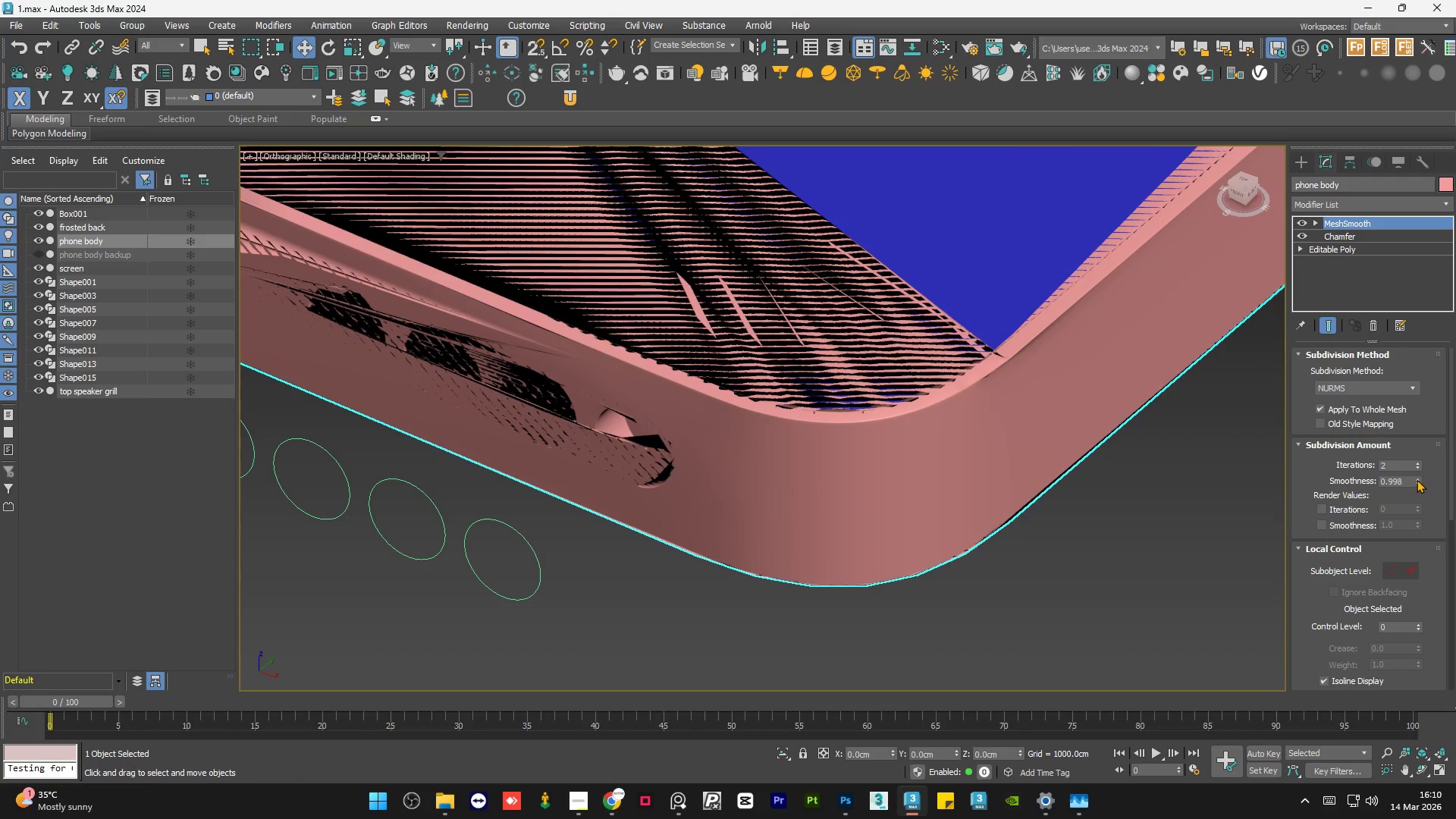 
left_click_drag(start_coordinate=[1417, 479], to_coordinate=[1426, 8])
 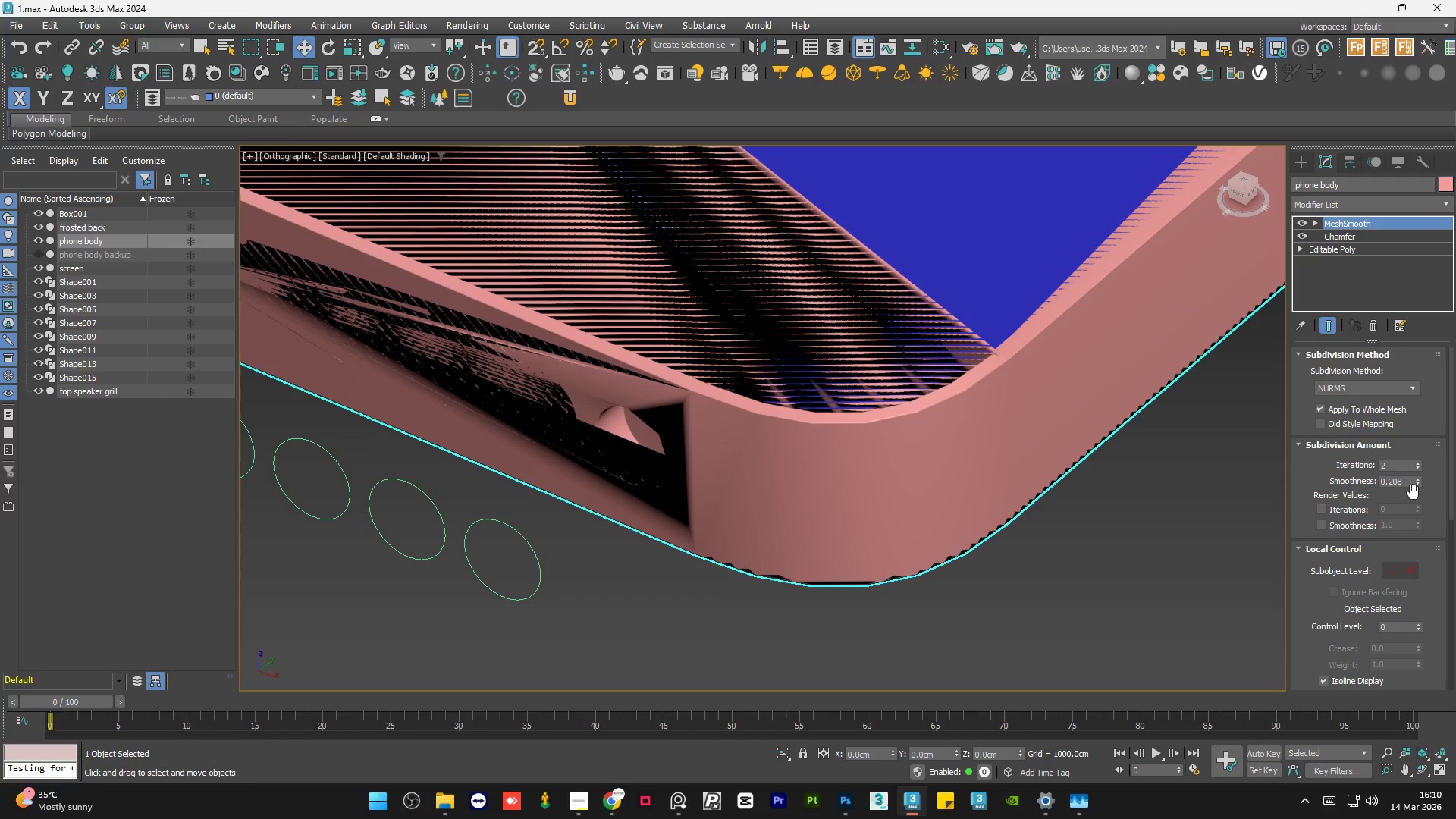 
left_click([1416, 472])
 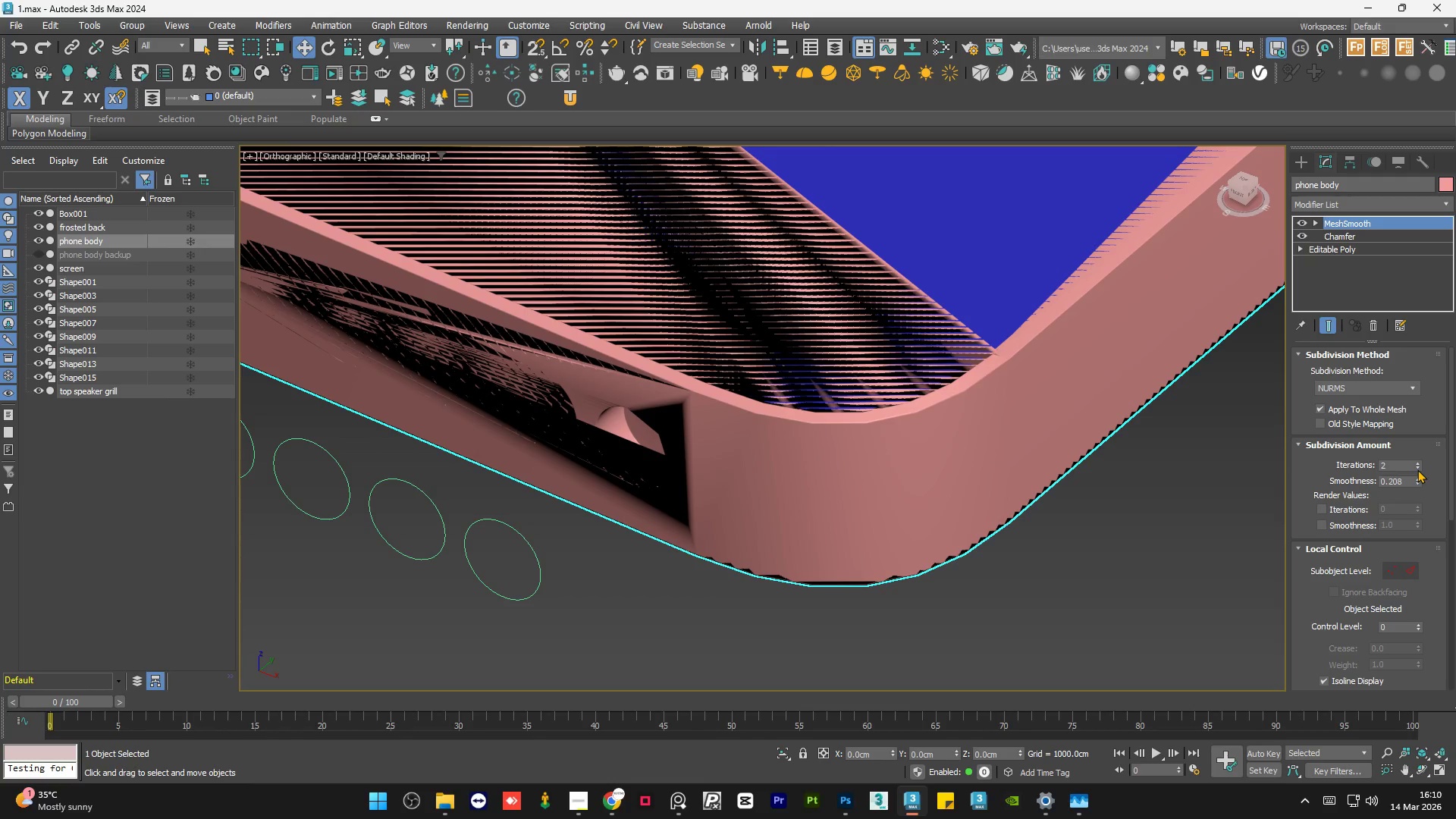 
left_click([1417, 469])
 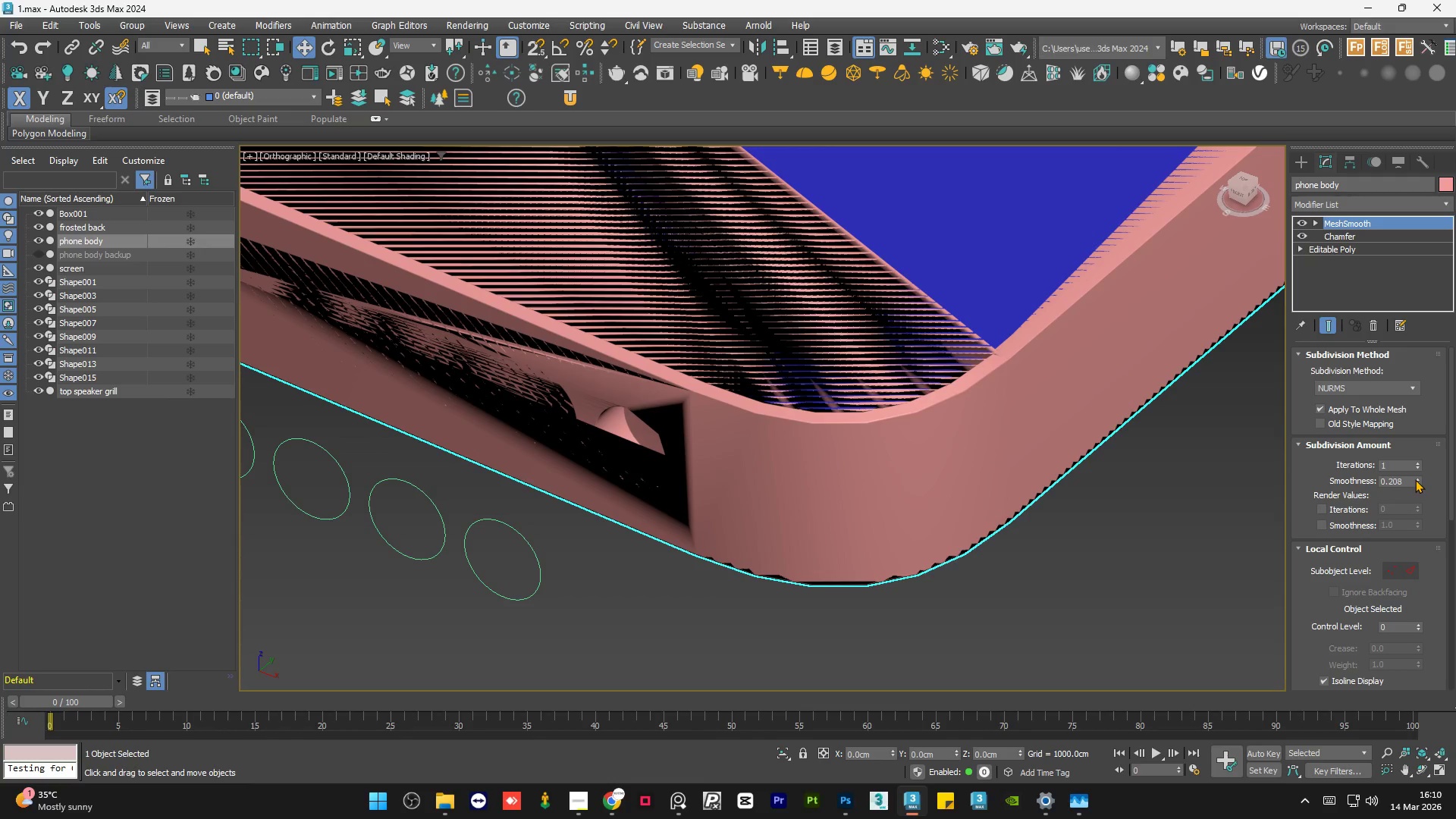 
left_click([1329, 426])
 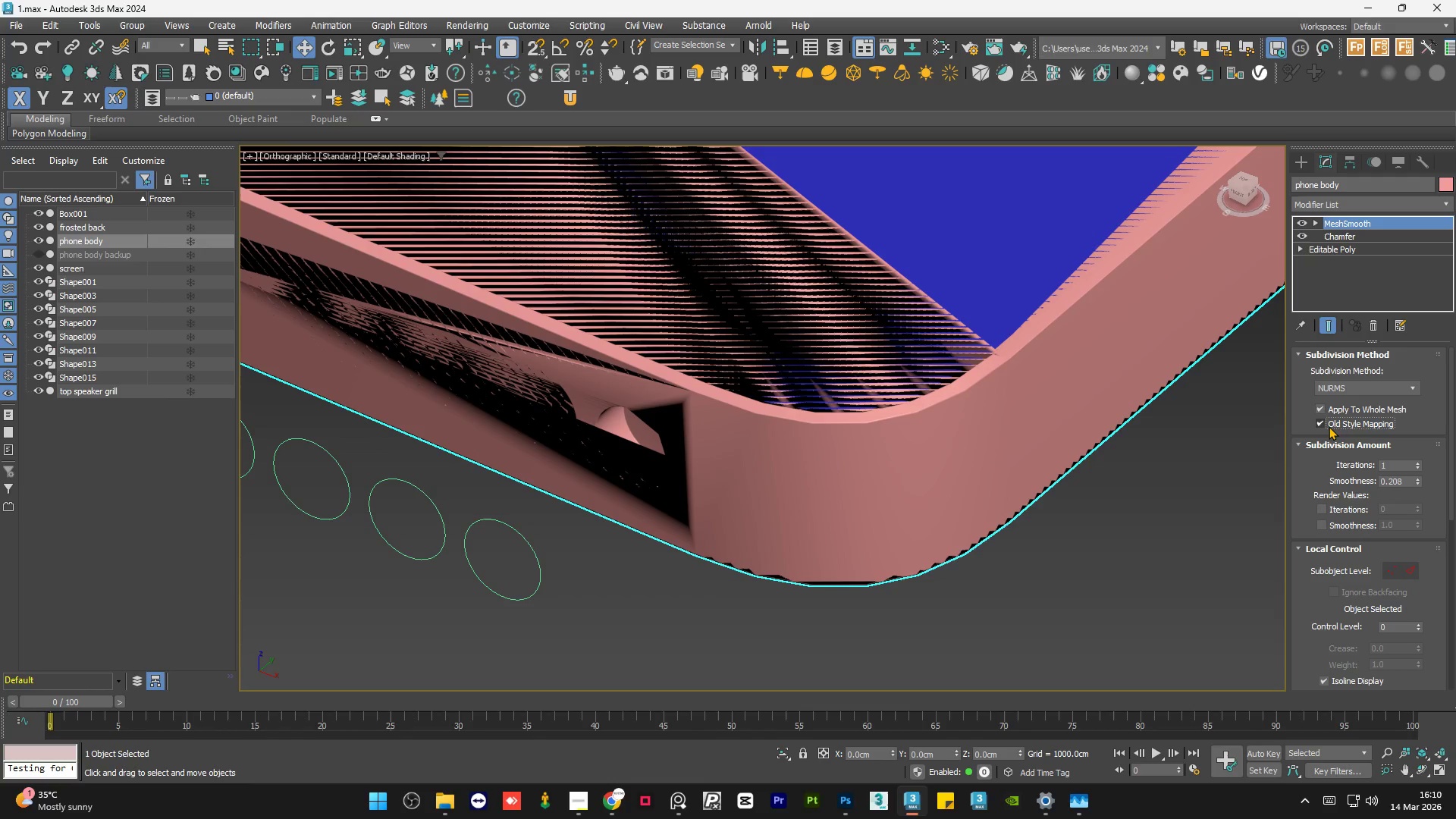 
left_click([1329, 426])
 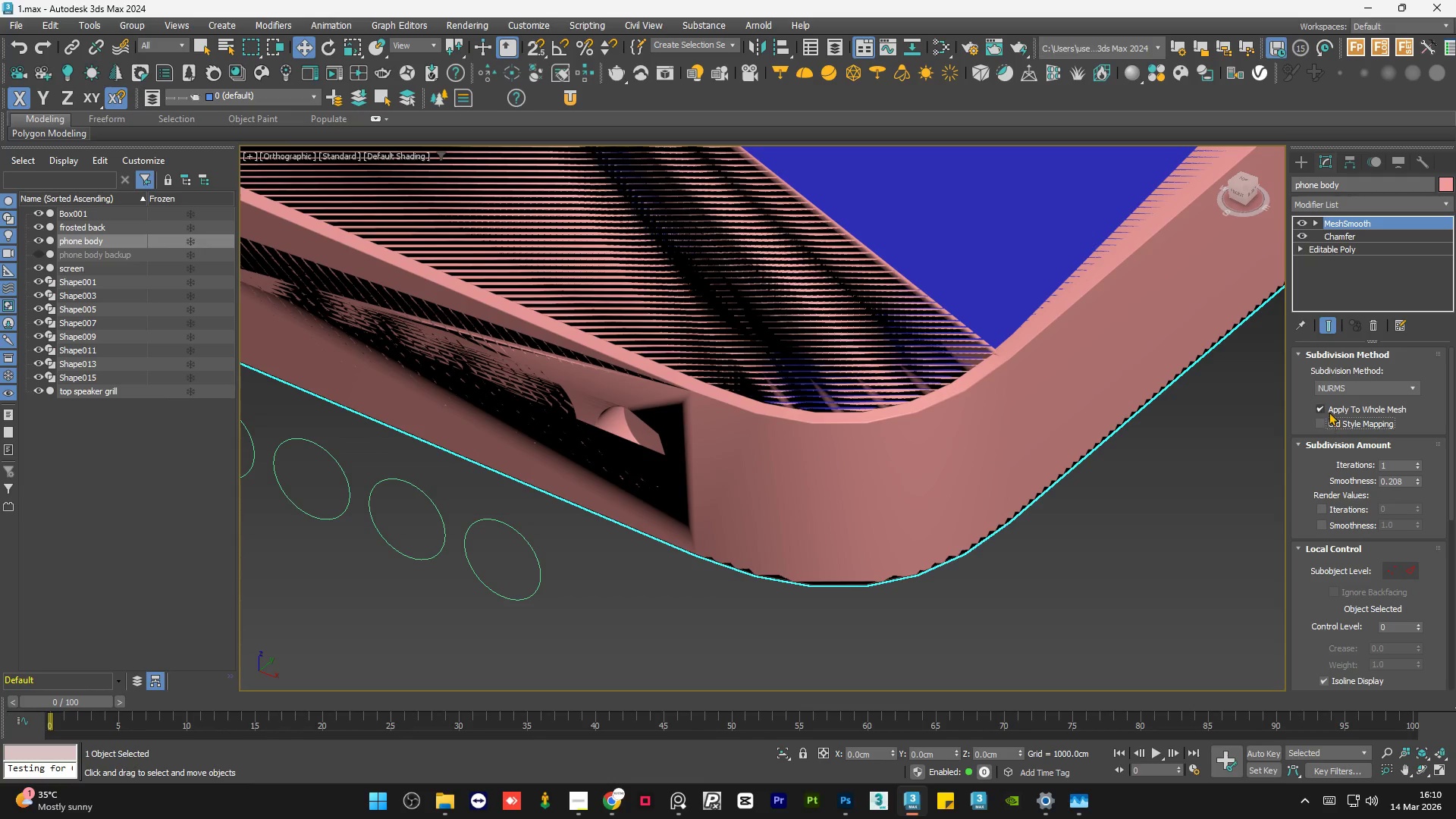 
left_click([1329, 412])
 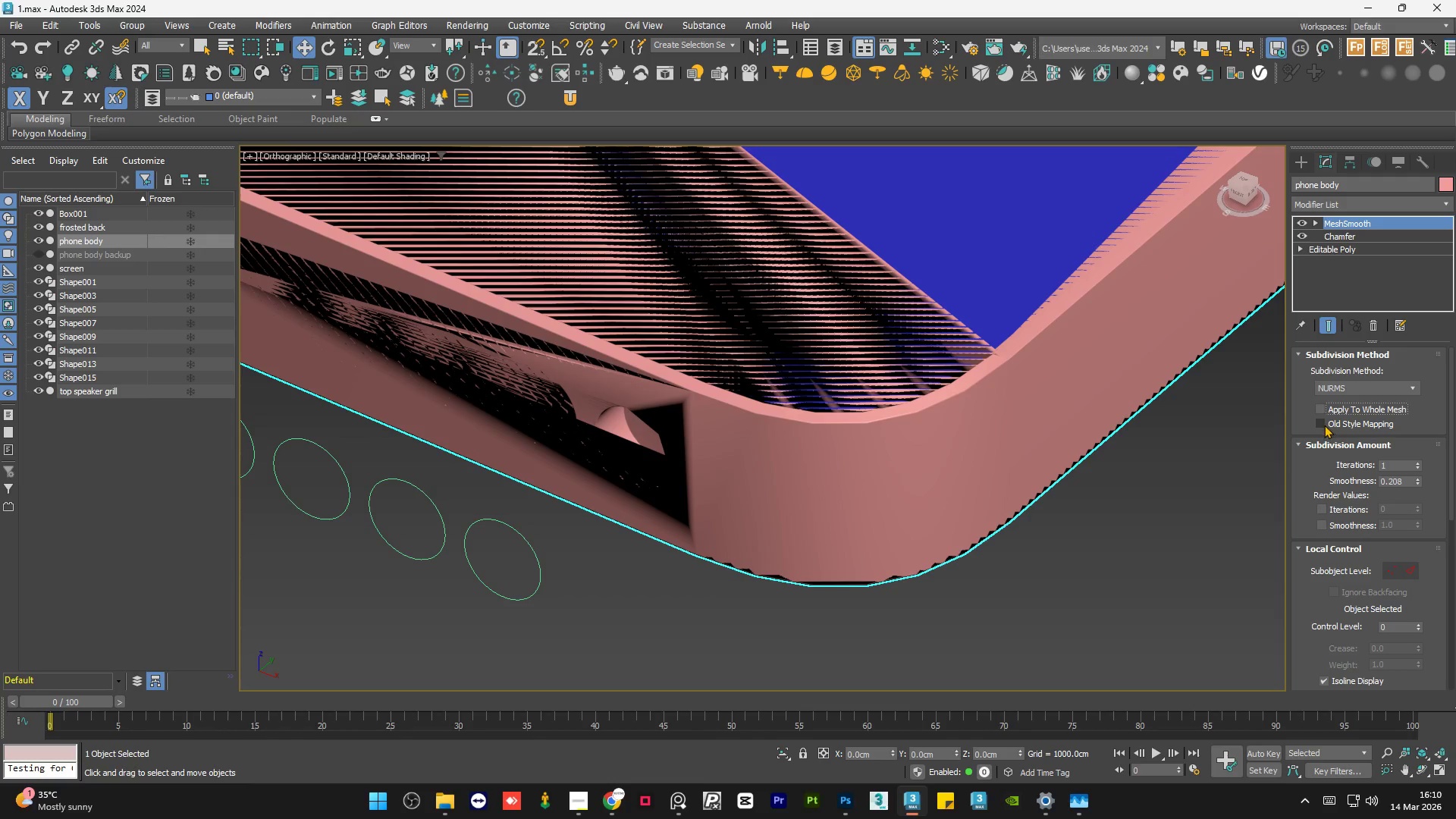 
left_click([1324, 425])
 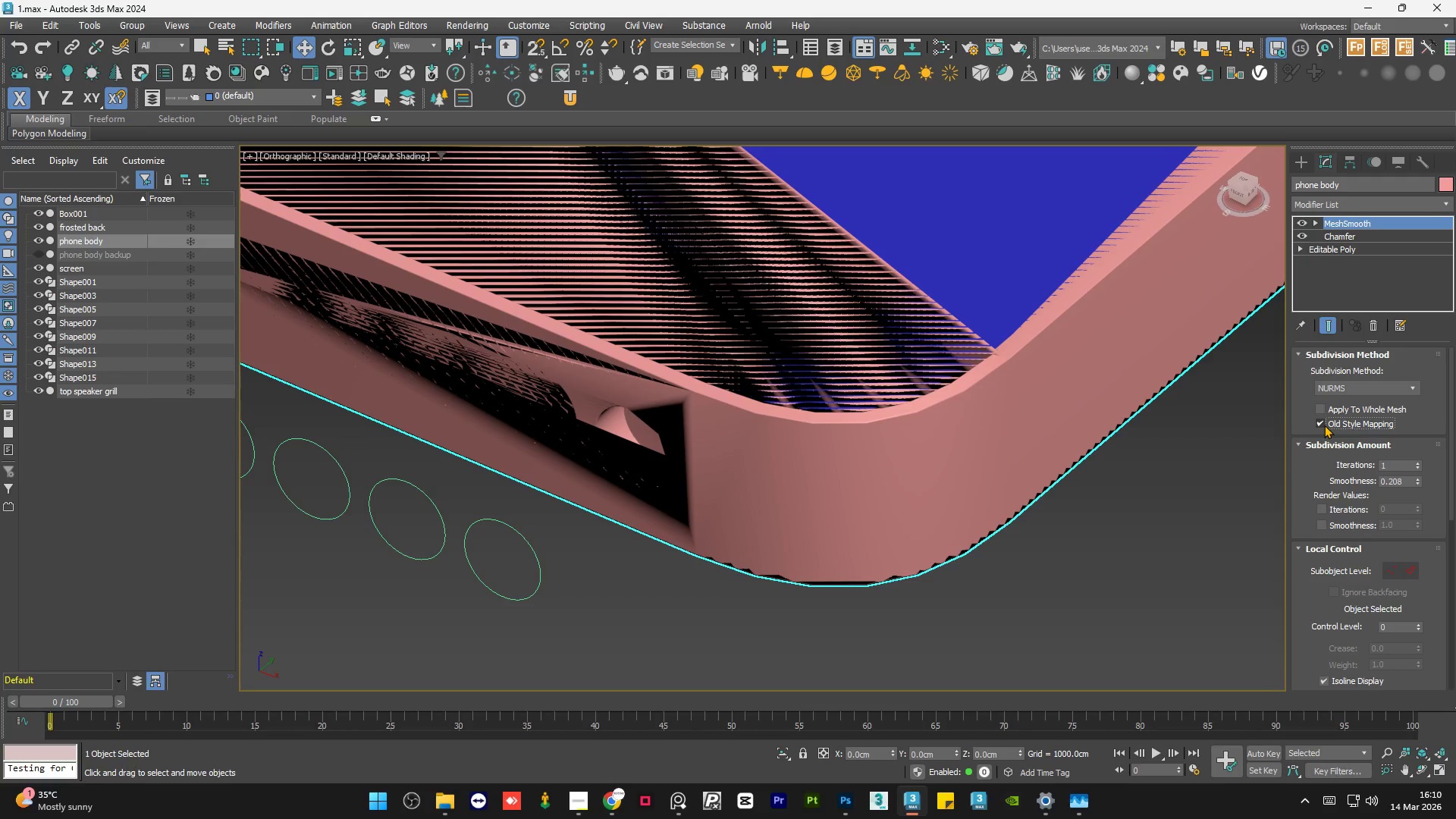 
left_click([1324, 425])
 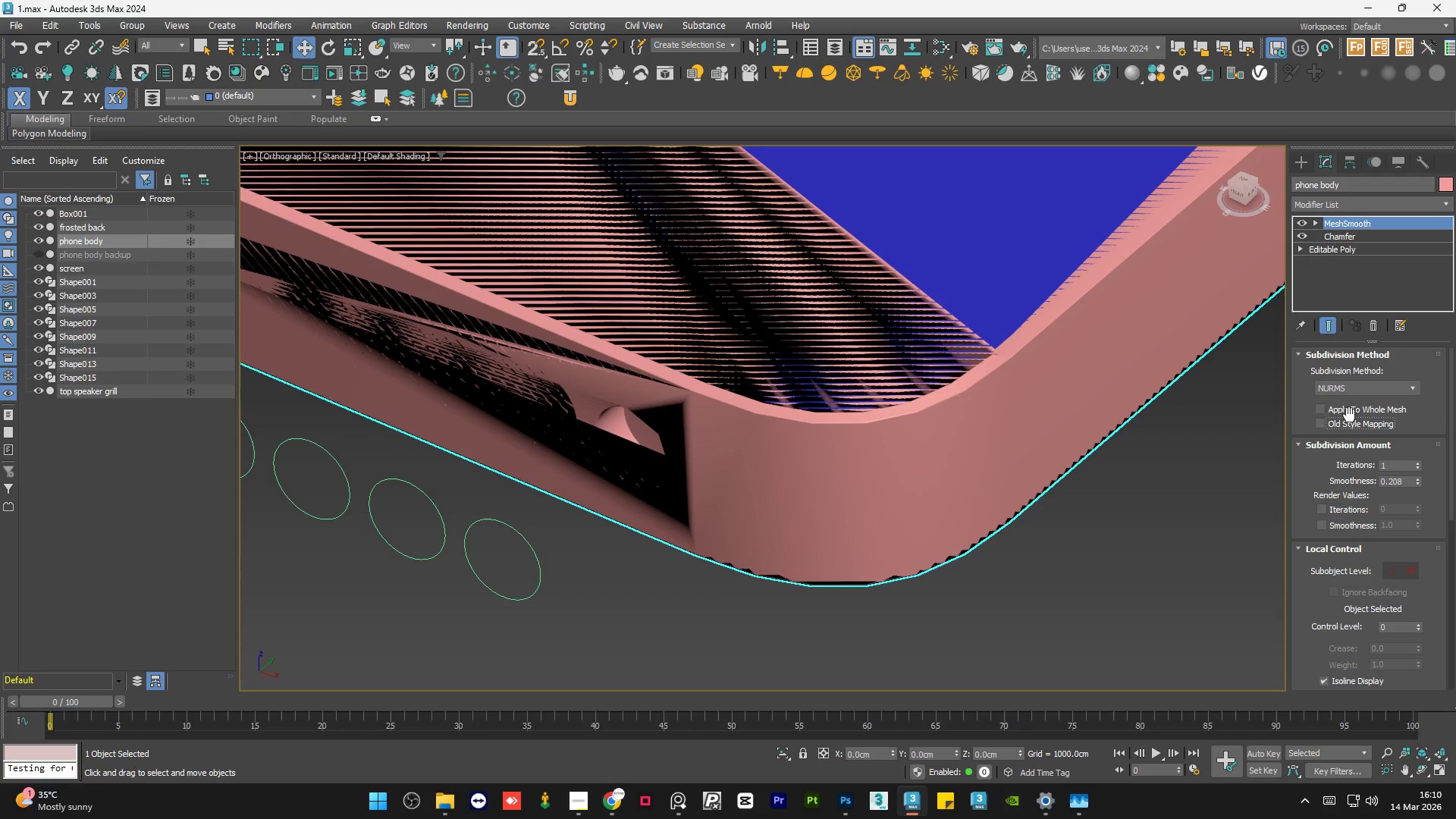 
left_click_drag(start_coordinate=[1348, 406], to_coordinate=[1420, 562])
 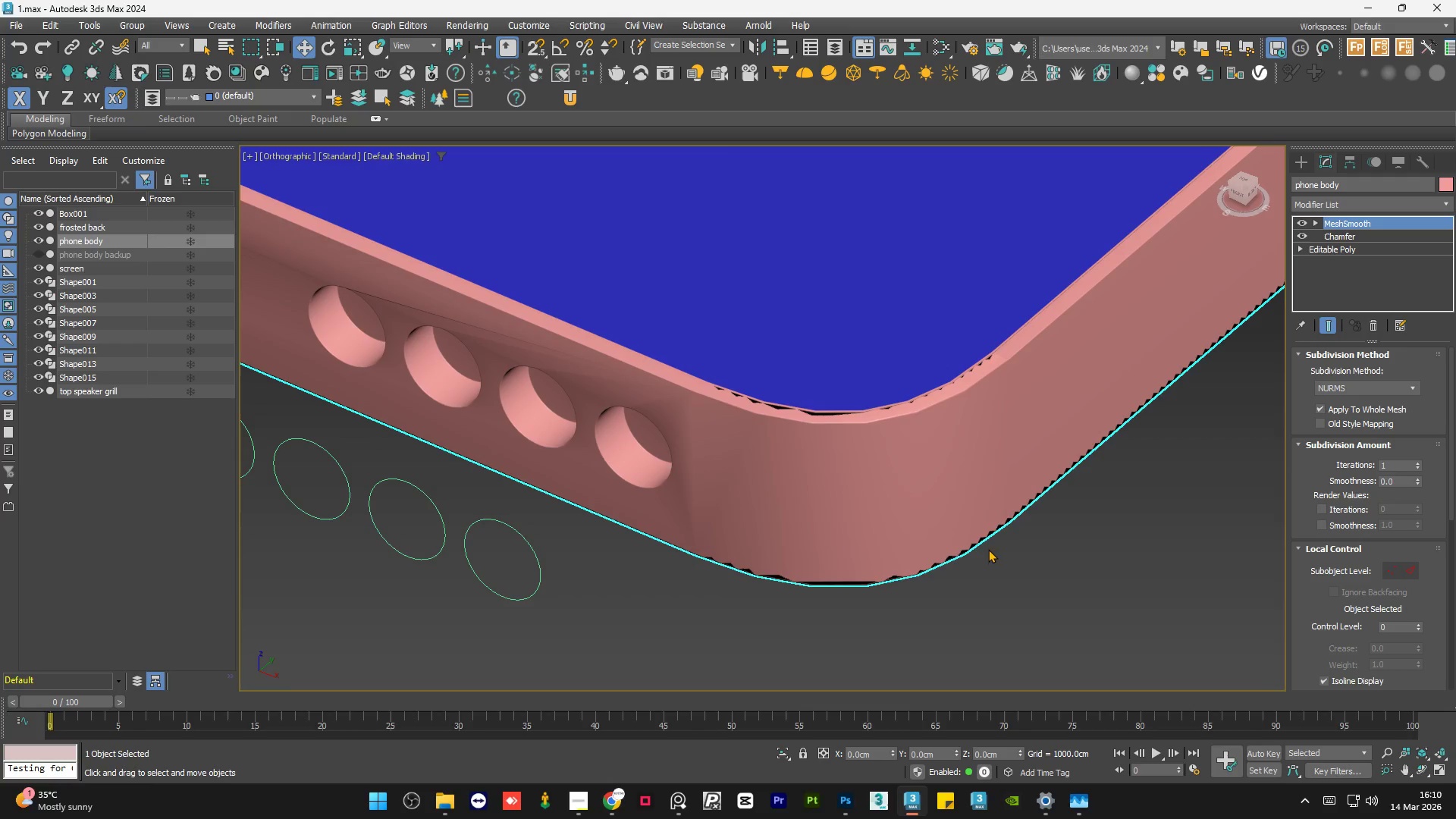 
scroll: coordinate [937, 565], scroll_direction: down, amount: 1.0
 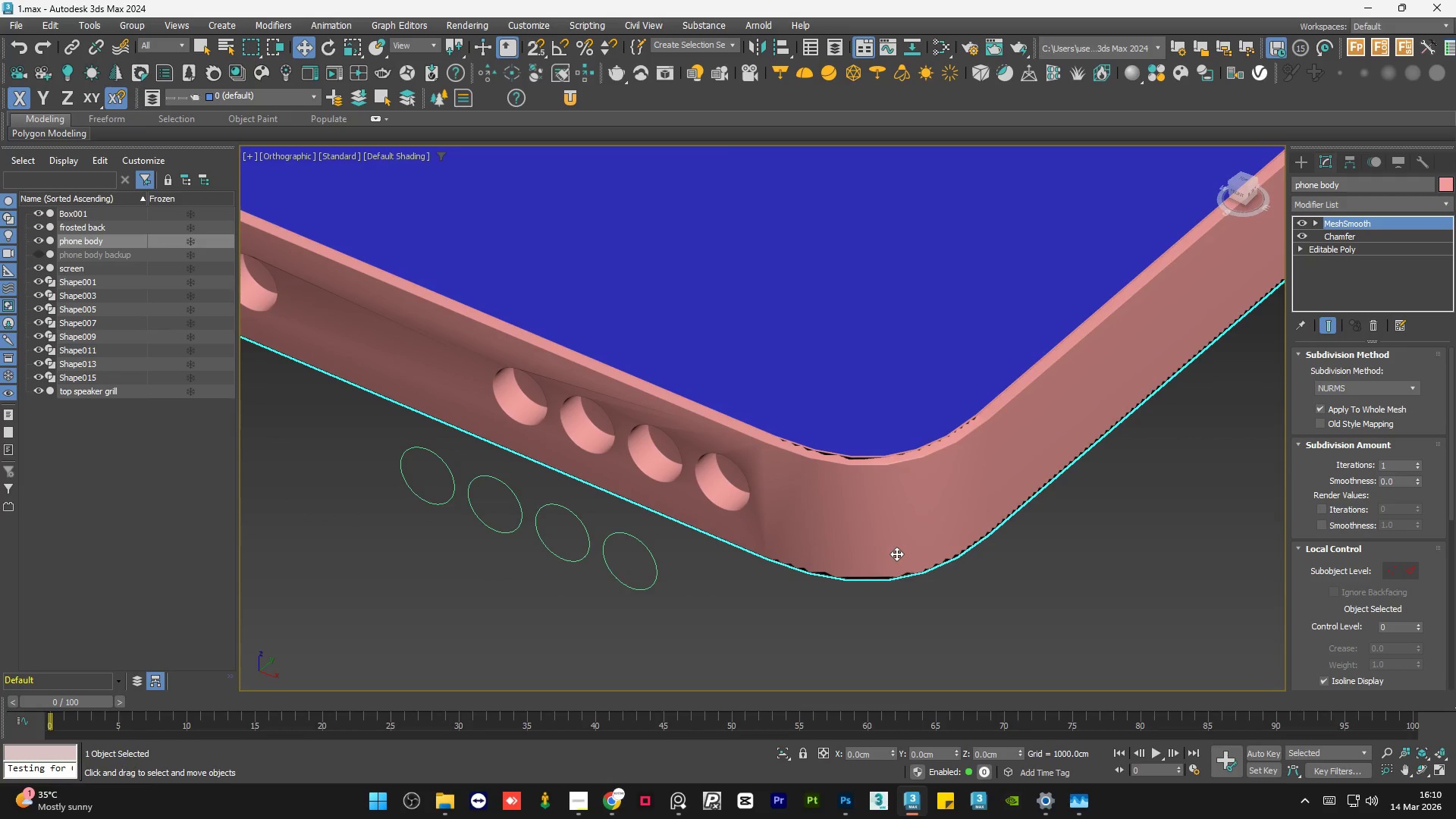 
scroll: coordinate [871, 546], scroll_direction: up, amount: 3.0
 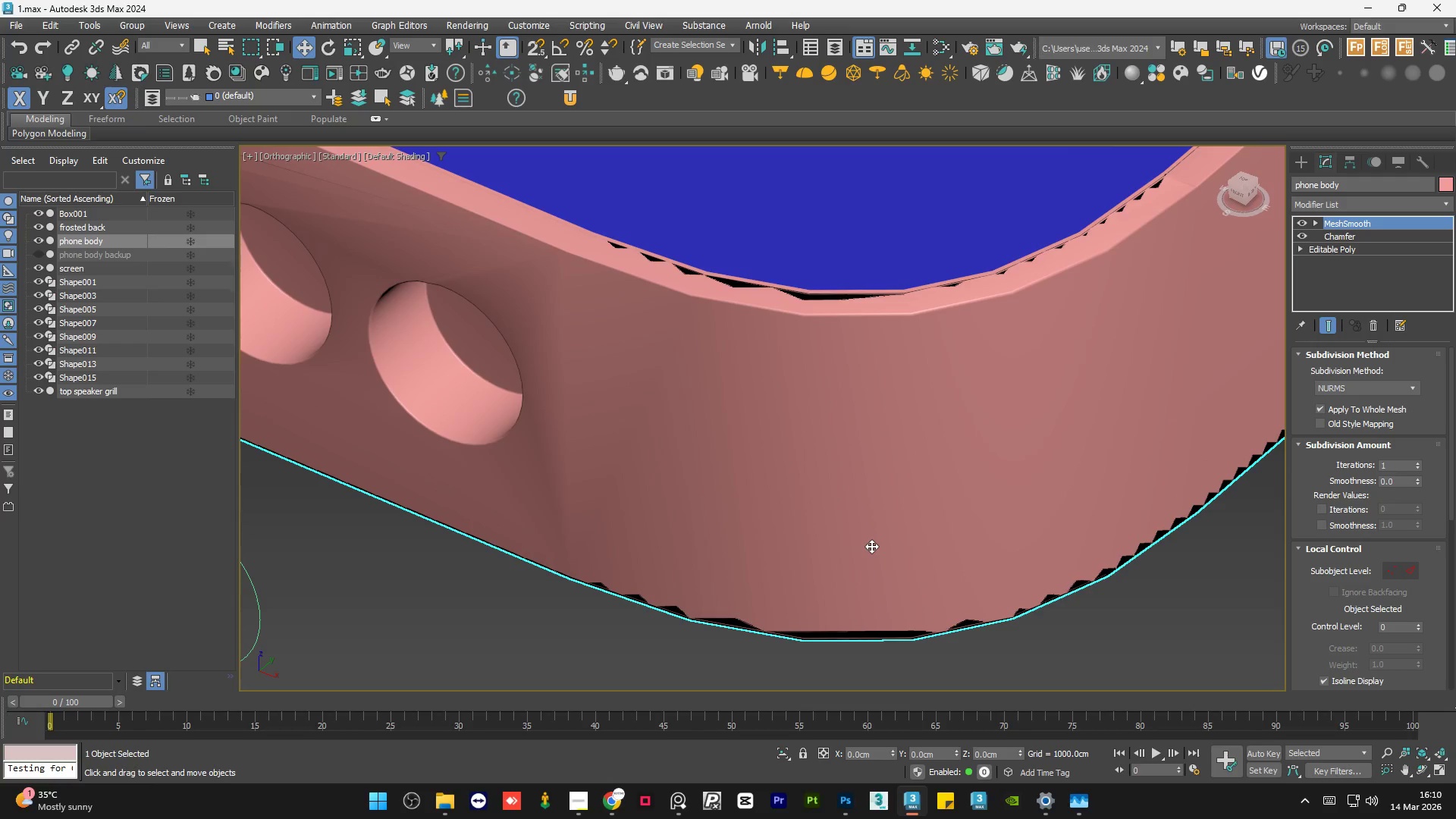 
scroll: coordinate [871, 546], scroll_direction: down, amount: 1.0
 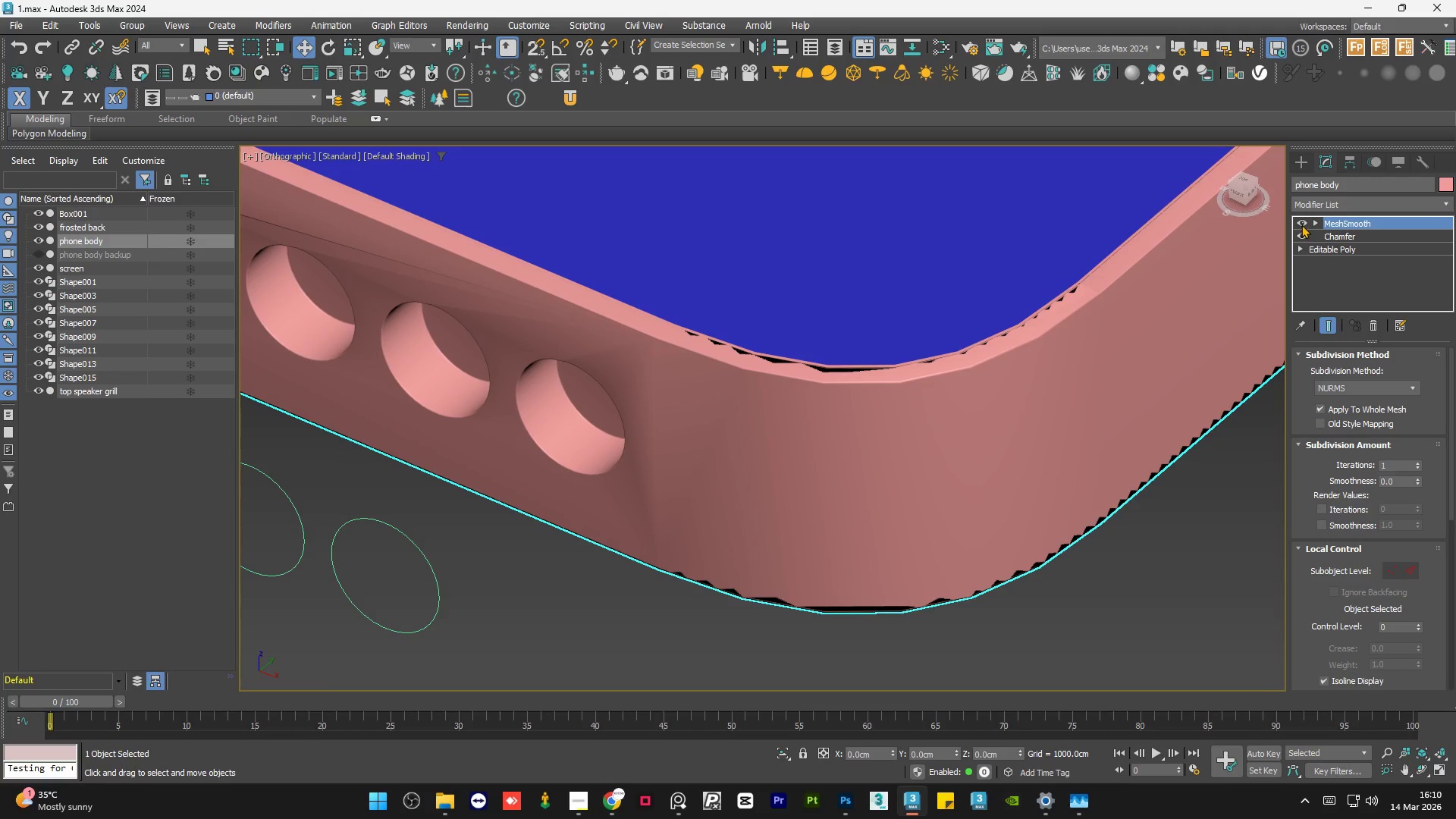 
left_click([1304, 222])
 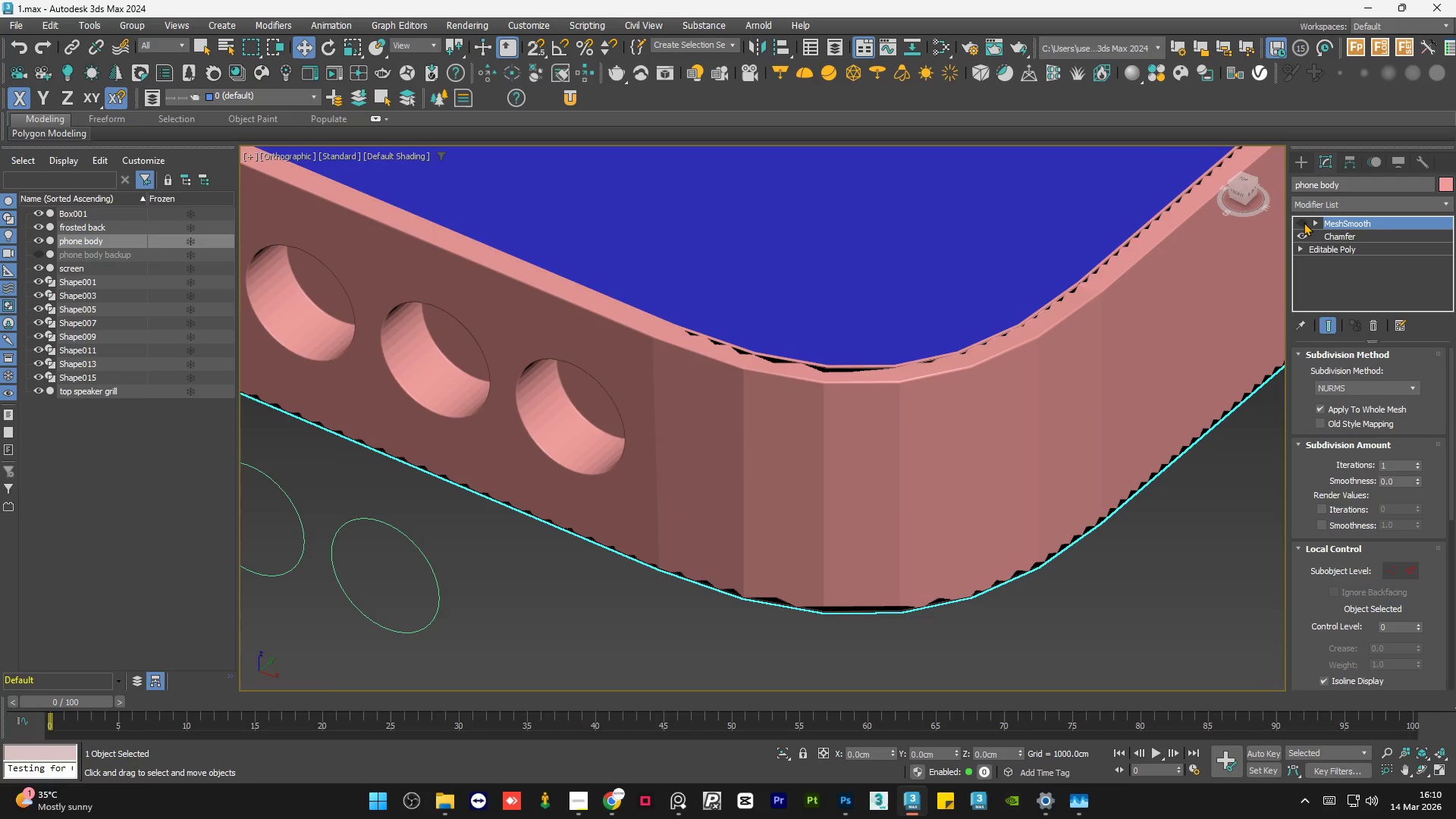 
left_click([1304, 222])
 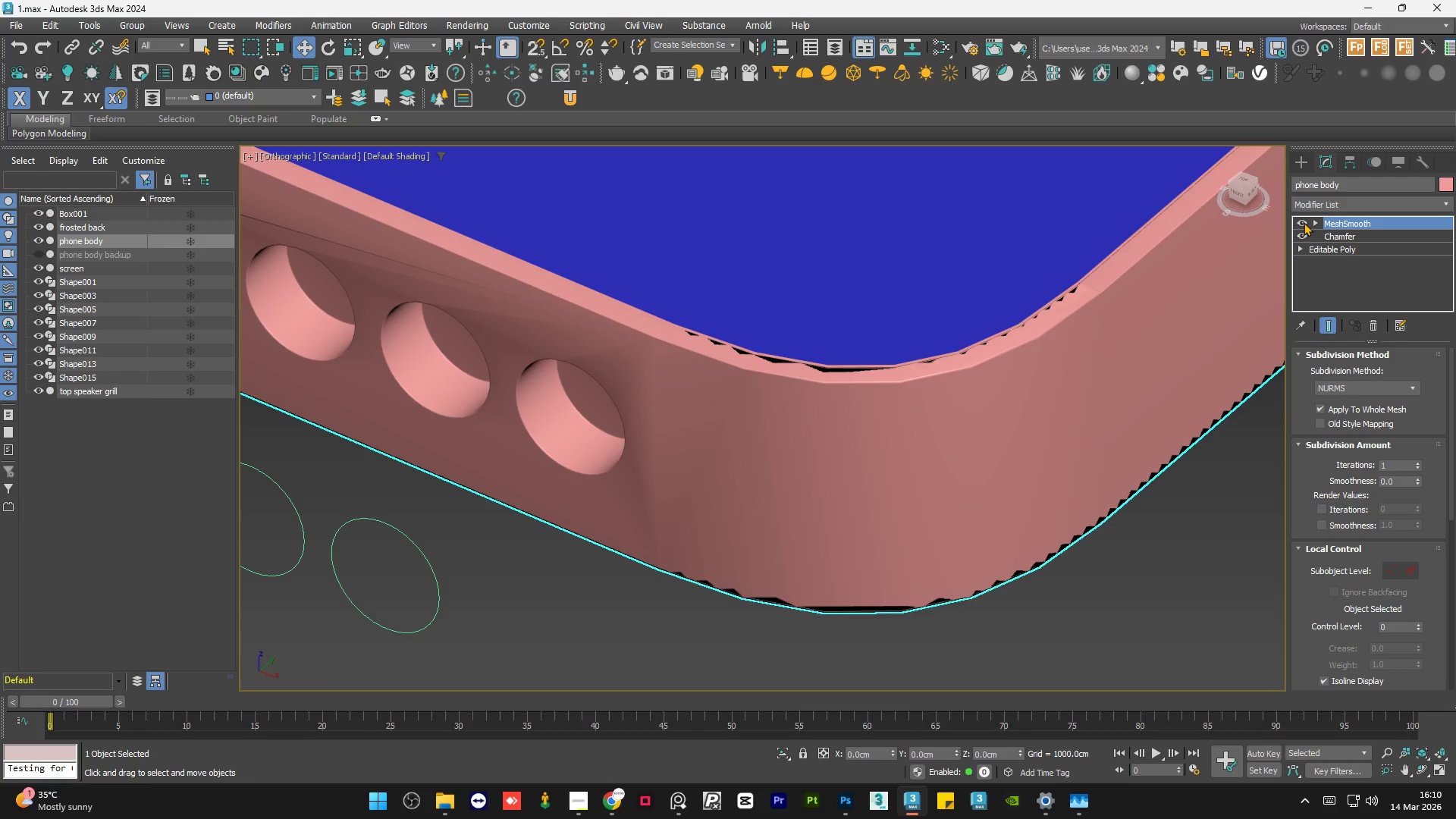 
left_click([1304, 222])
 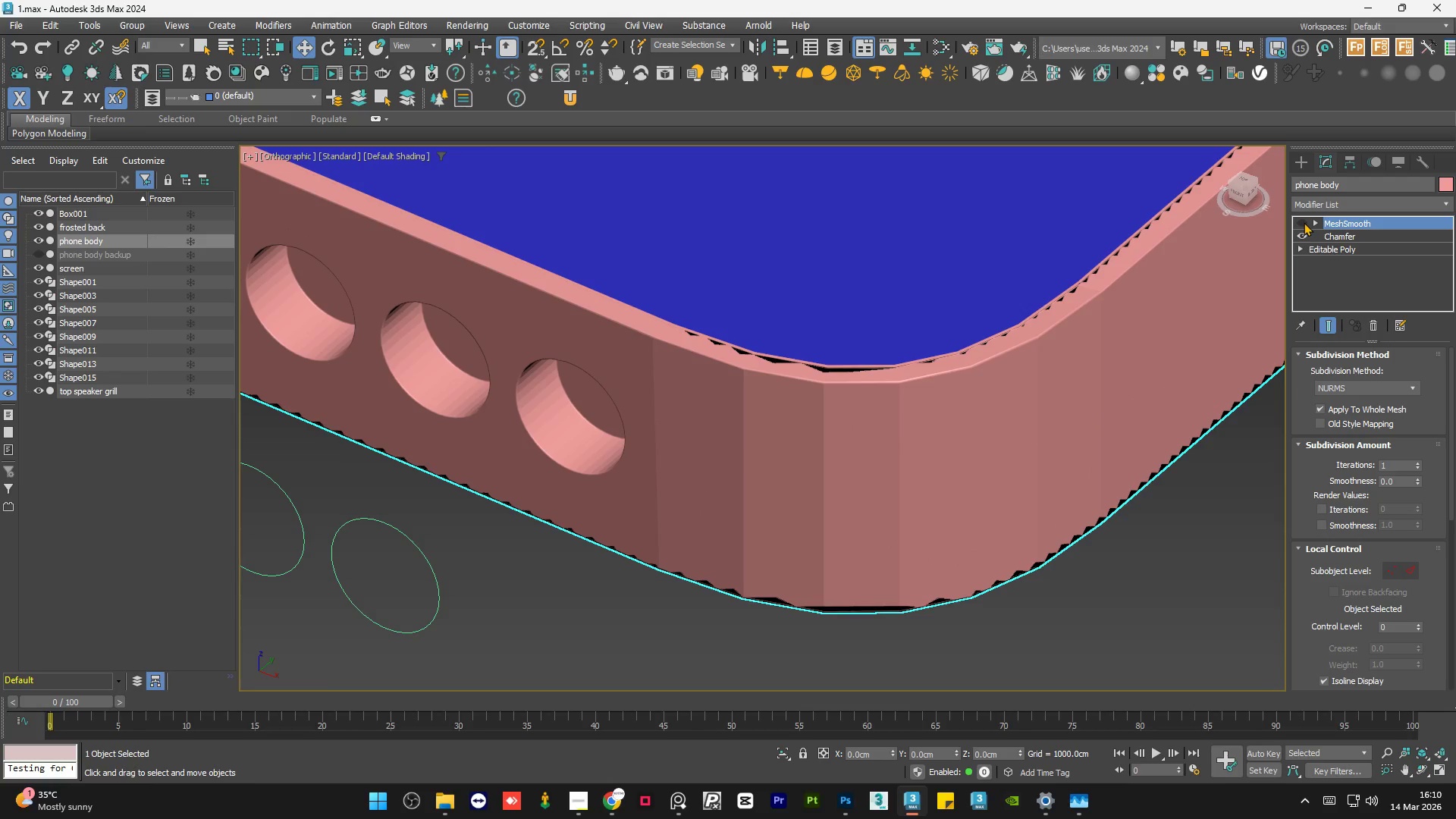 
left_click([1304, 222])
 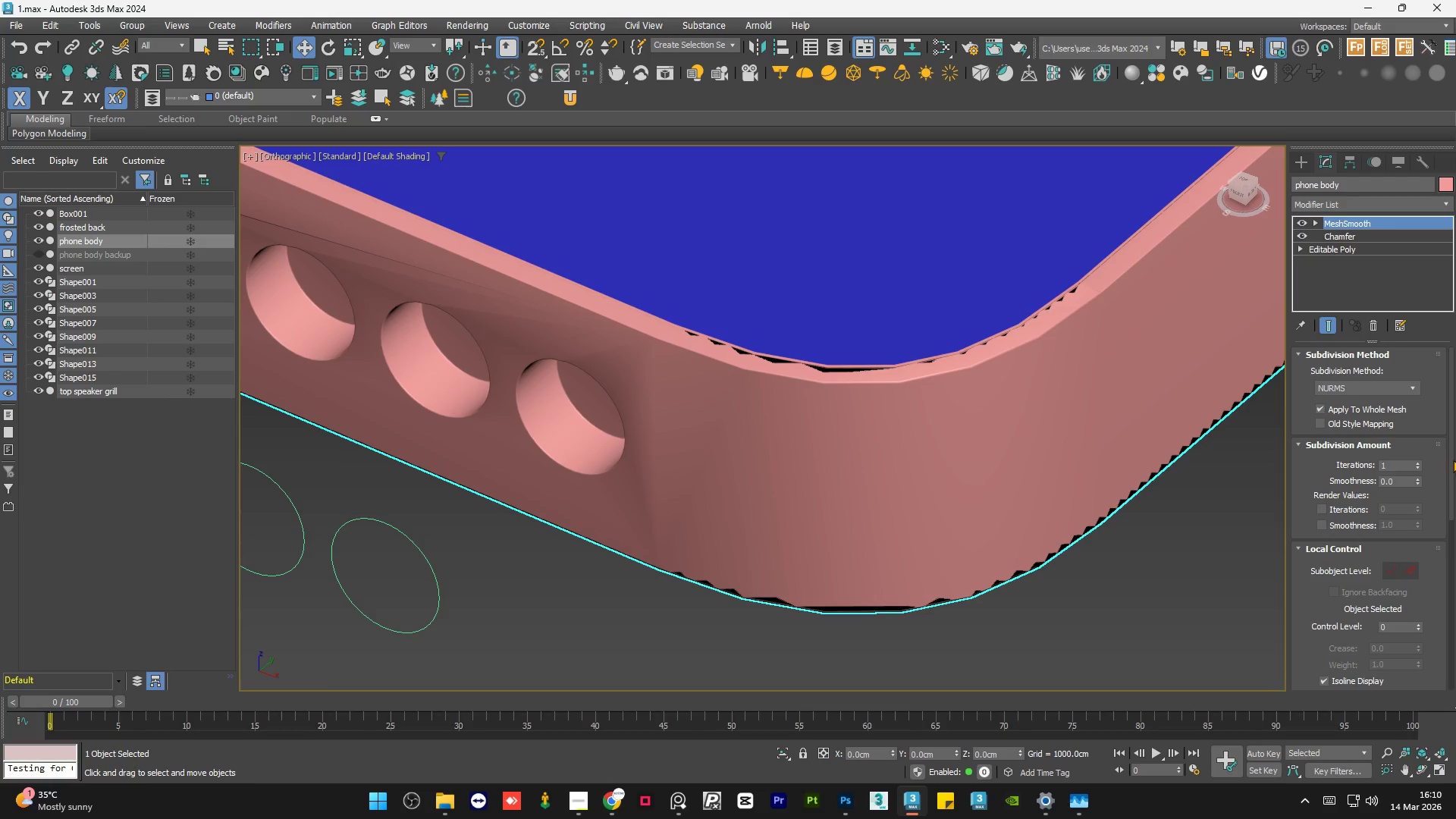 
left_click_drag(start_coordinate=[1449, 455], to_coordinate=[1455, 625])
 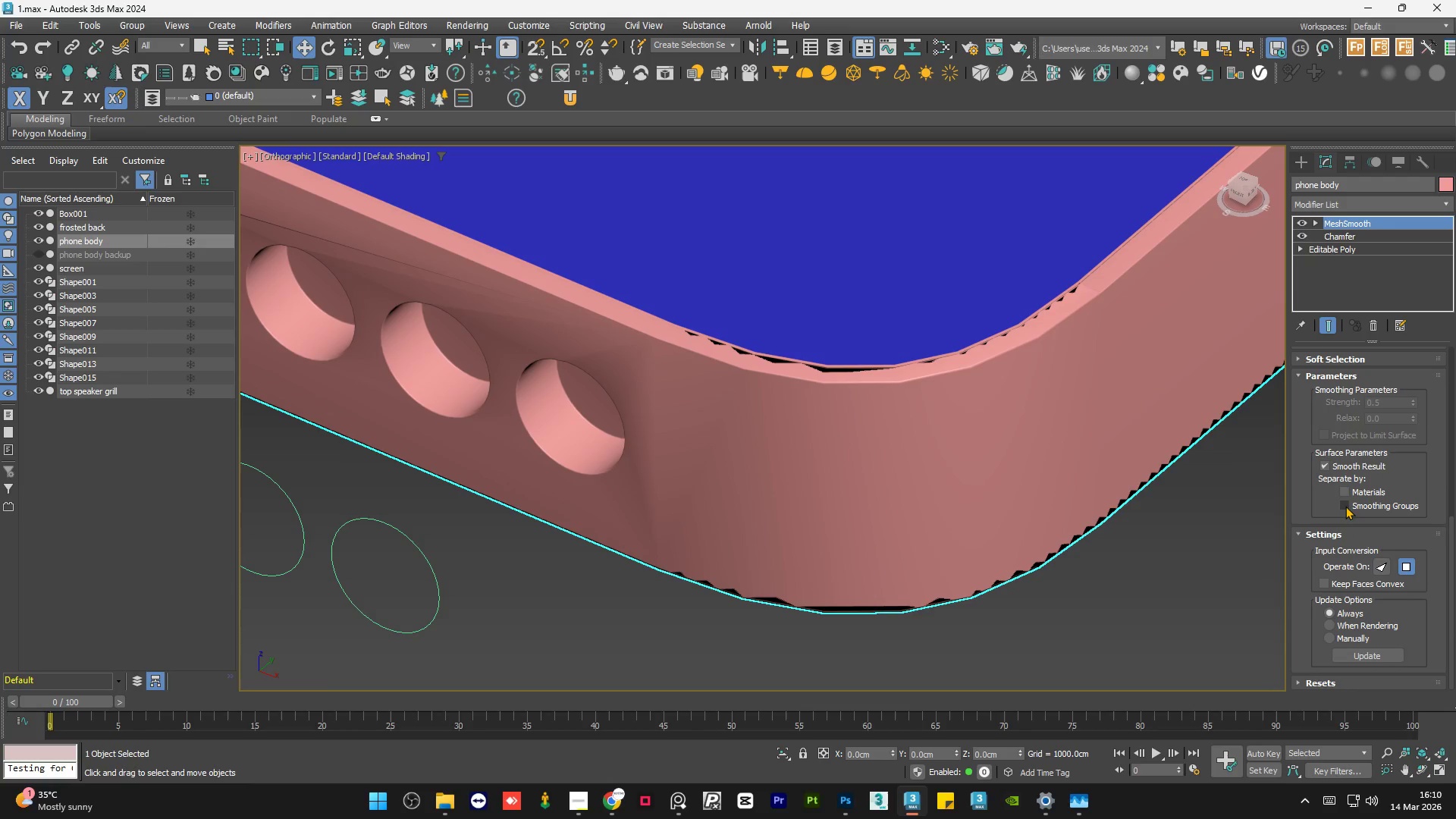 
left_click([1345, 506])
 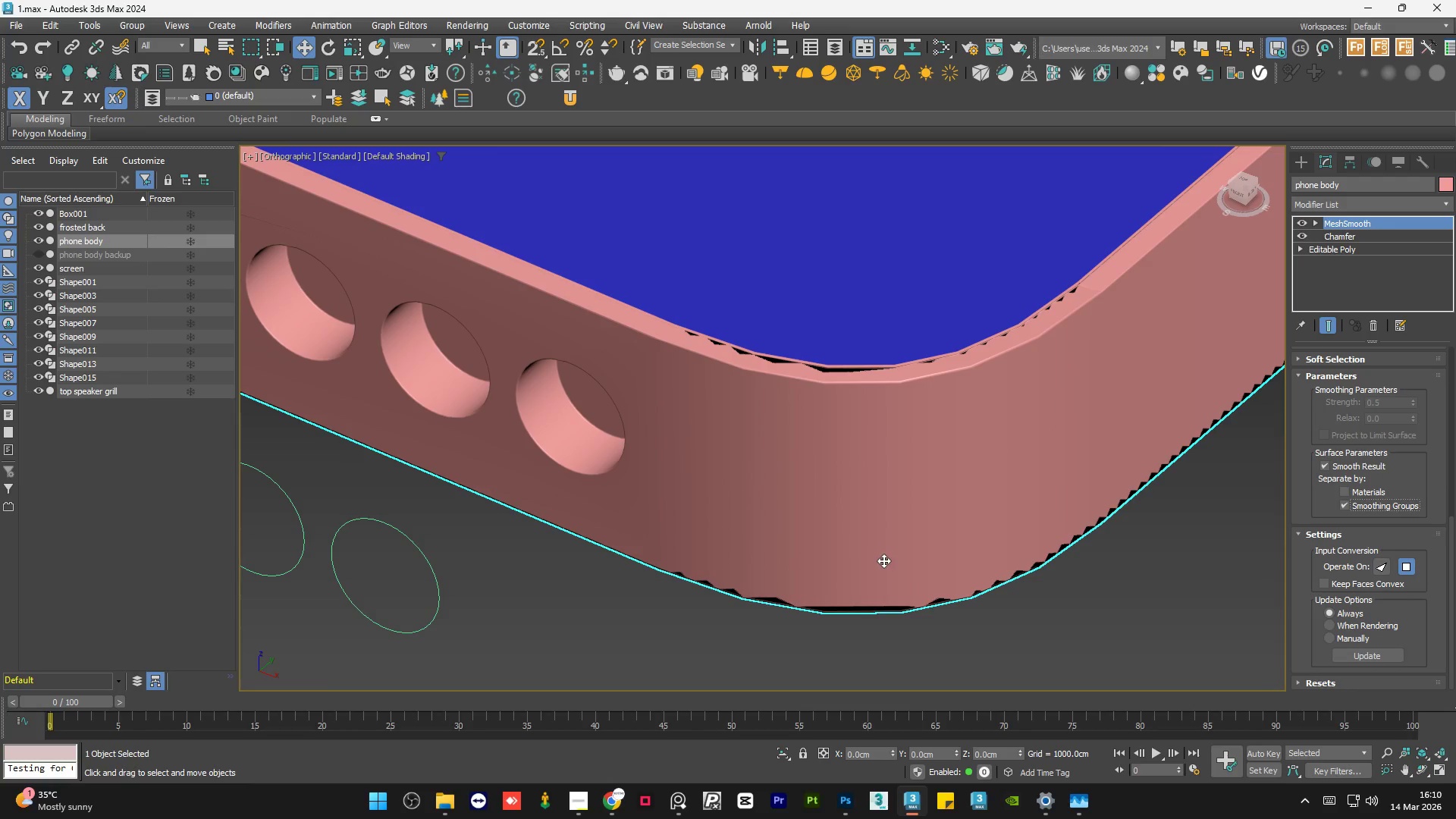 
scroll: coordinate [594, 604], scroll_direction: down, amount: 6.0
 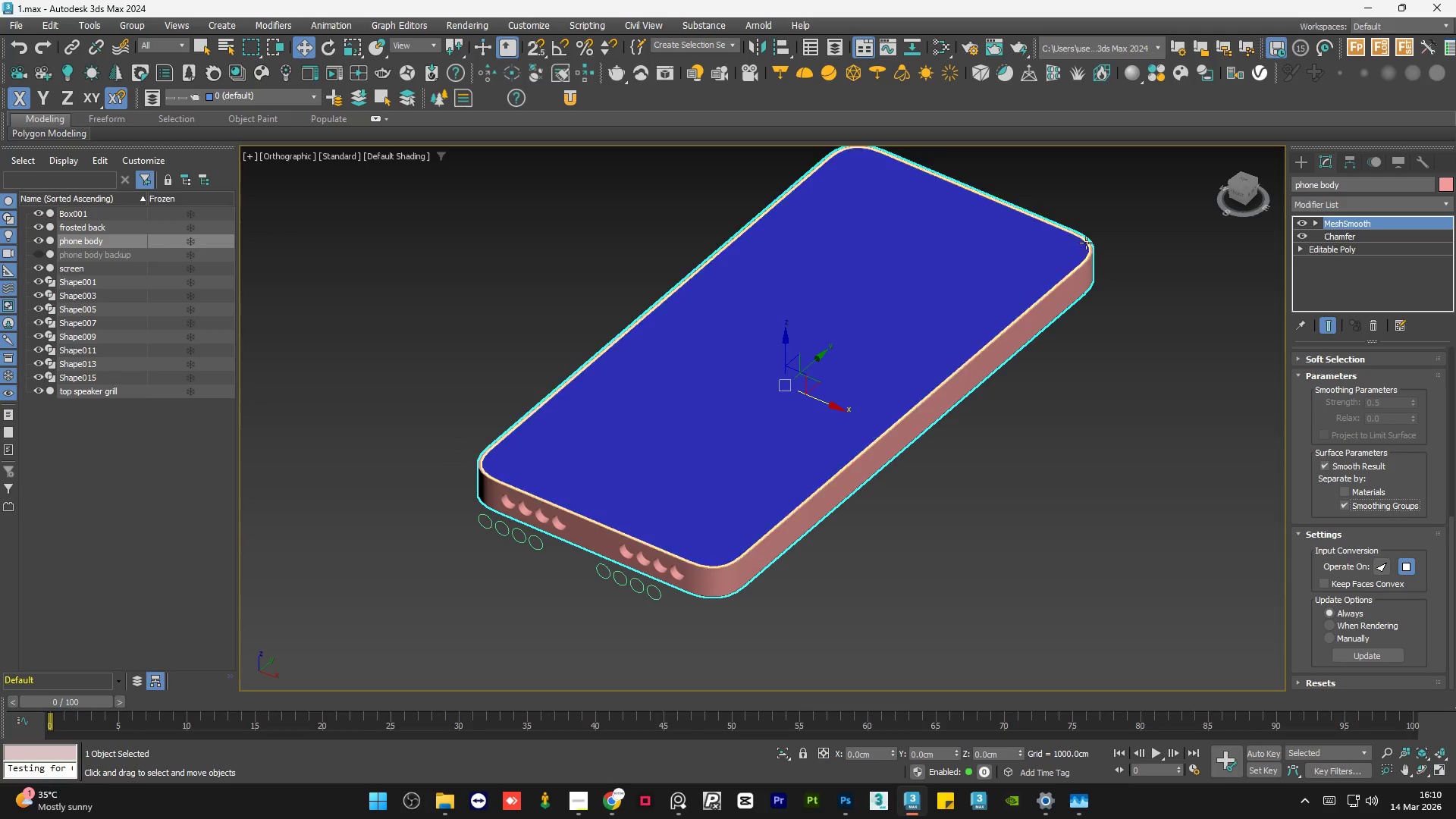 
scroll: coordinate [1101, 236], scroll_direction: up, amount: 5.0
 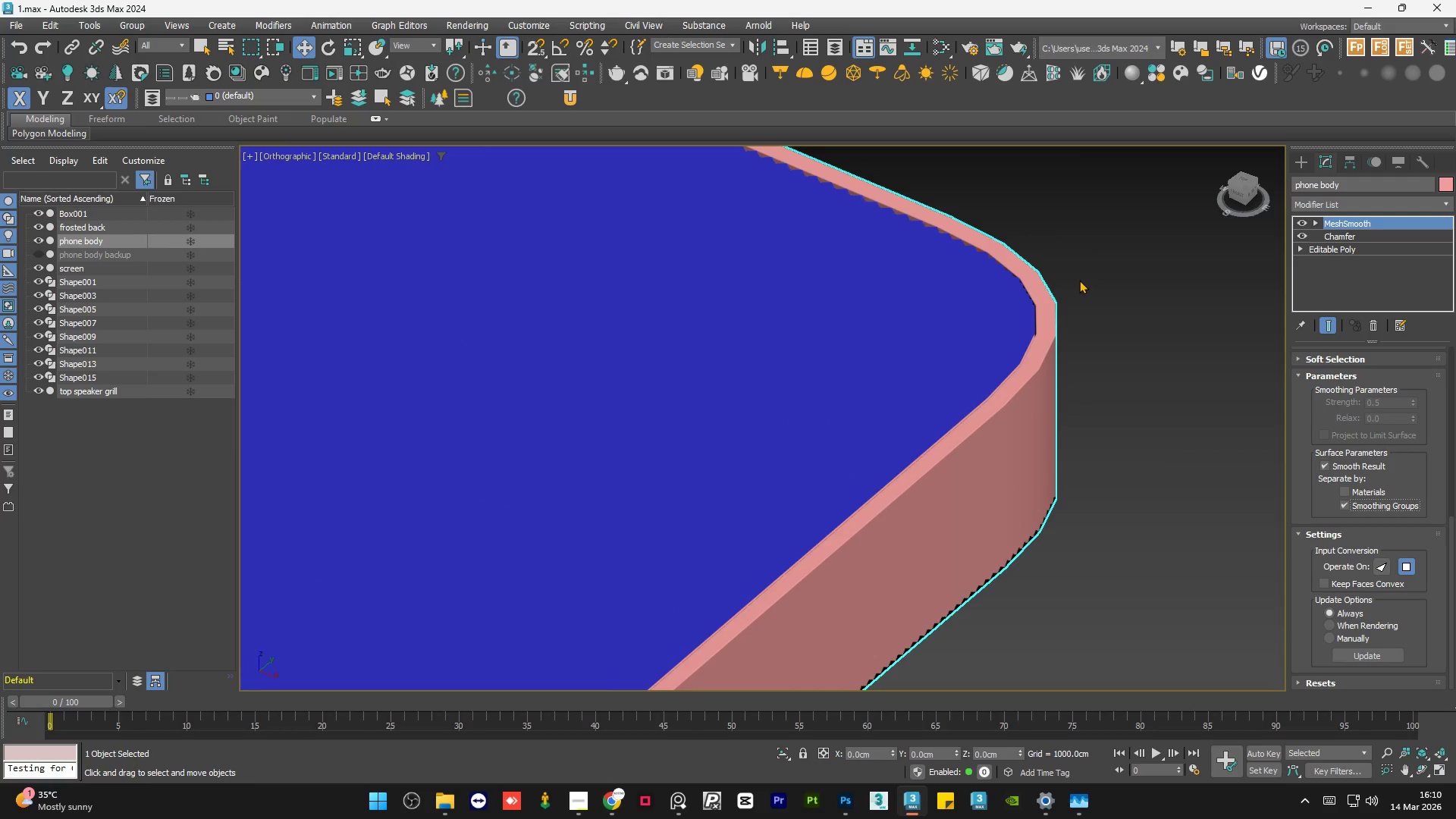 
scroll: coordinate [1079, 281], scroll_direction: down, amount: 5.0
 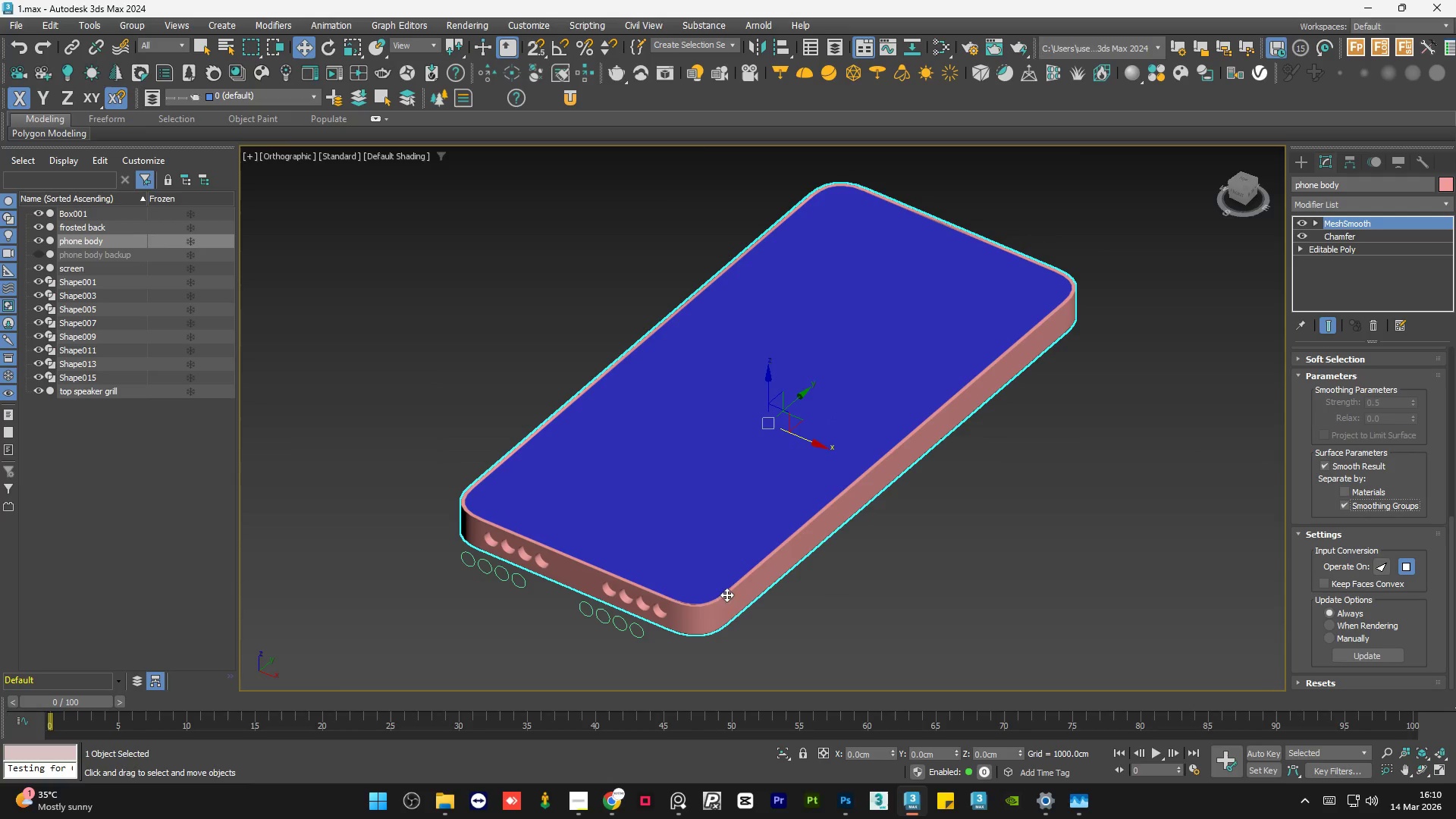 
scroll: coordinate [680, 650], scroll_direction: up, amount: 5.0
 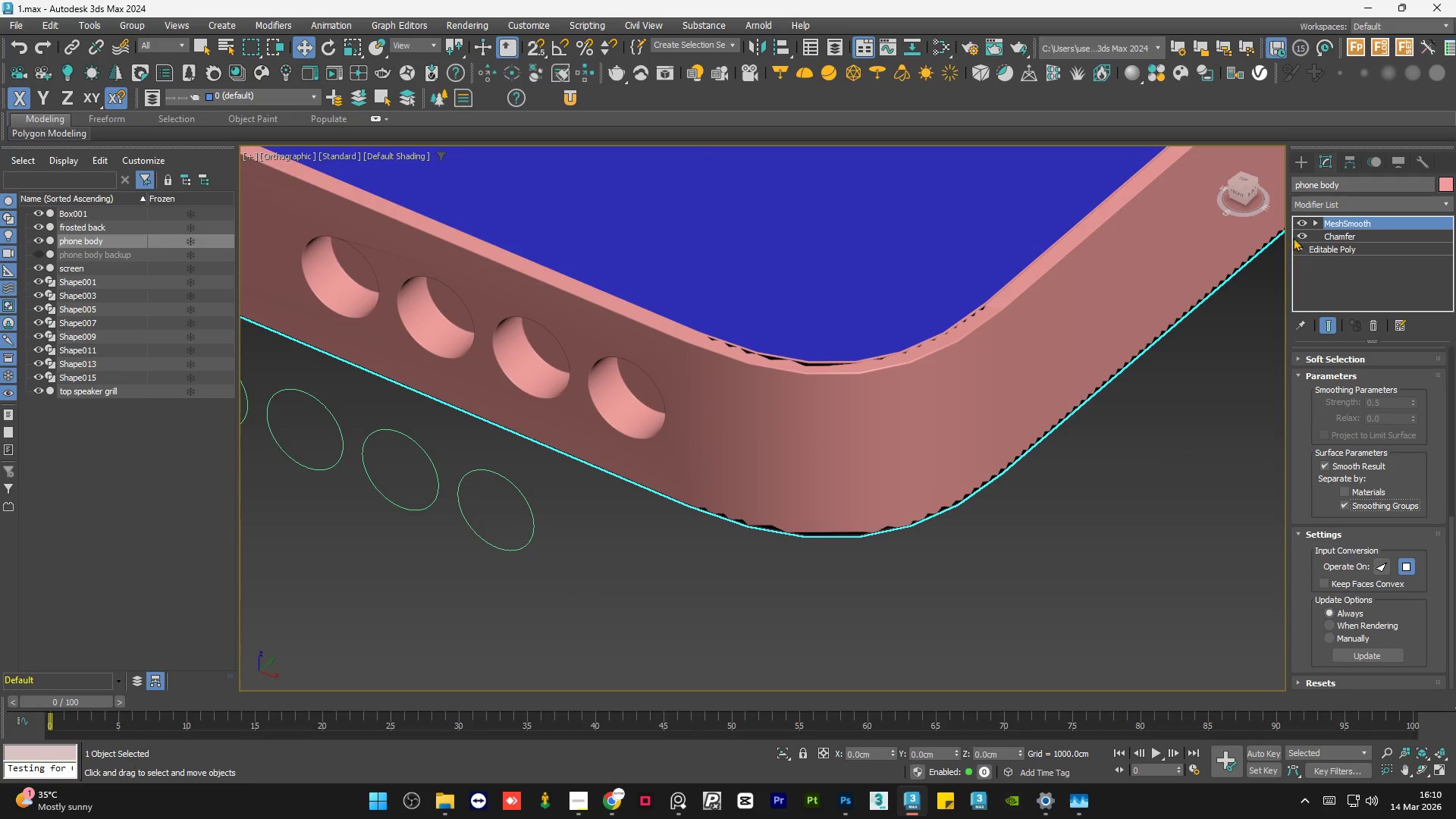 
left_click([1300, 222])
 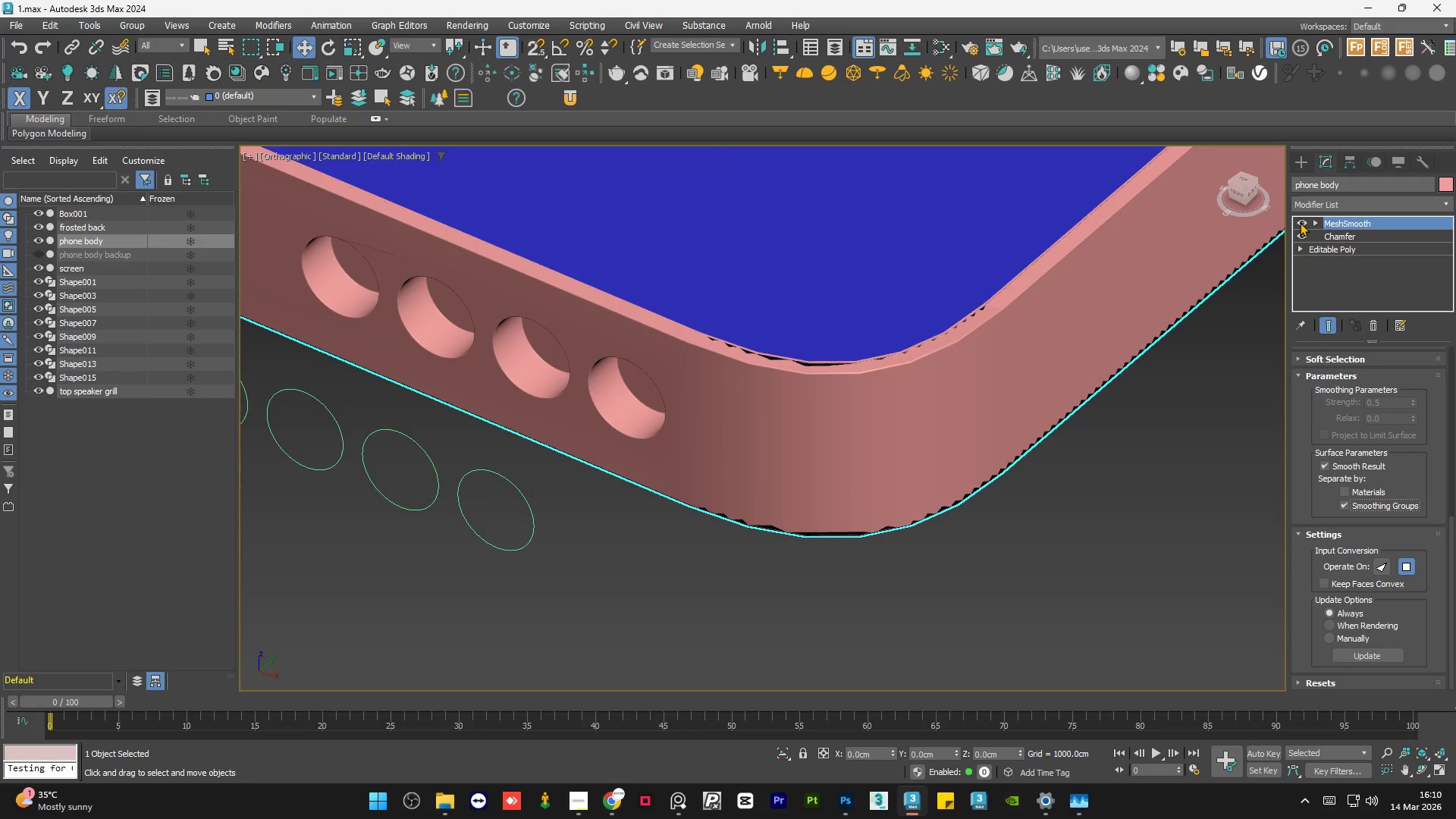 
double_click([1300, 222])
 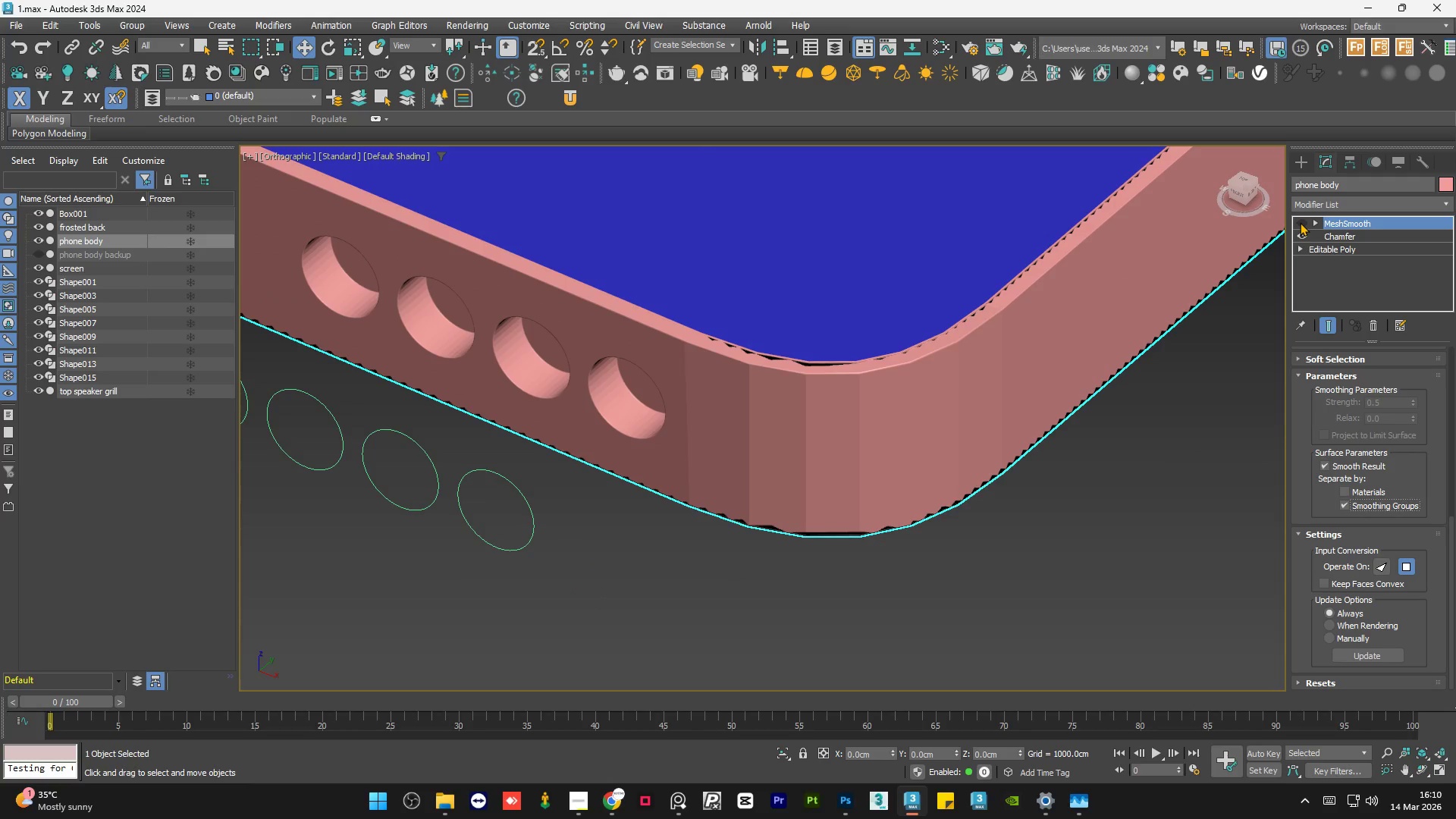 
triple_click([1300, 222])
 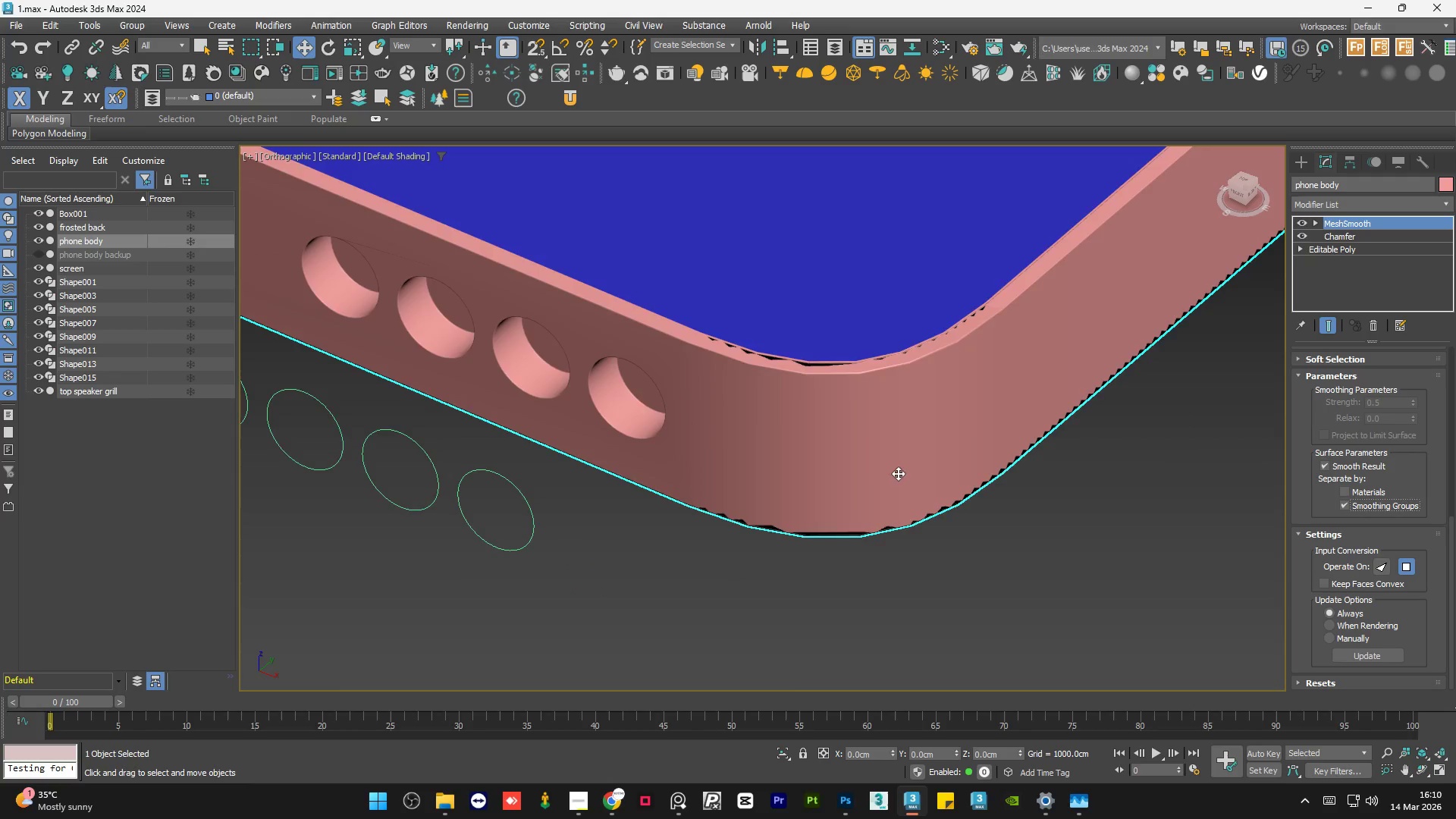 
hold_key(key=AltLeft, duration=0.75)
 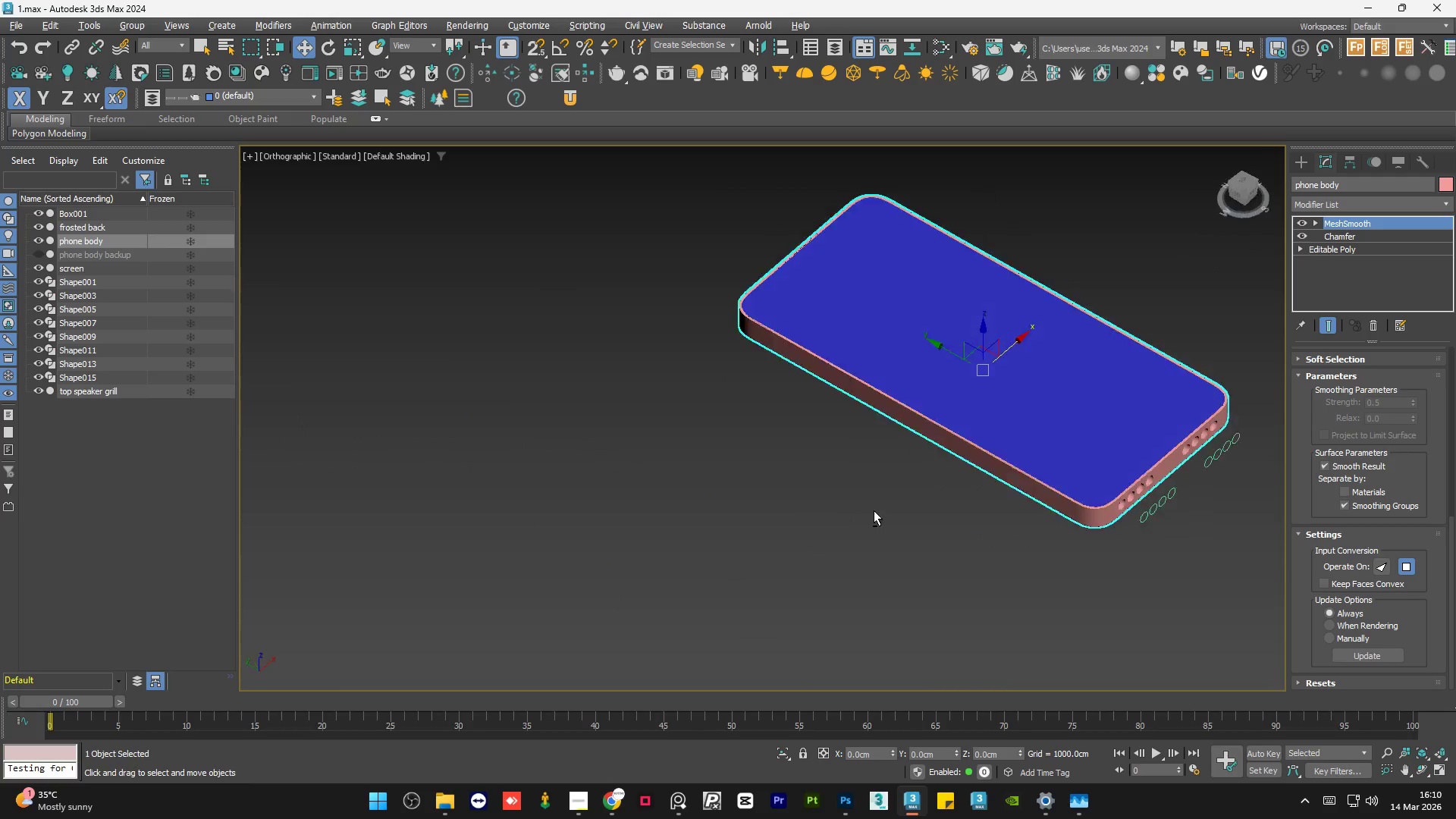 
scroll: coordinate [898, 495], scroll_direction: down, amount: 5.0
 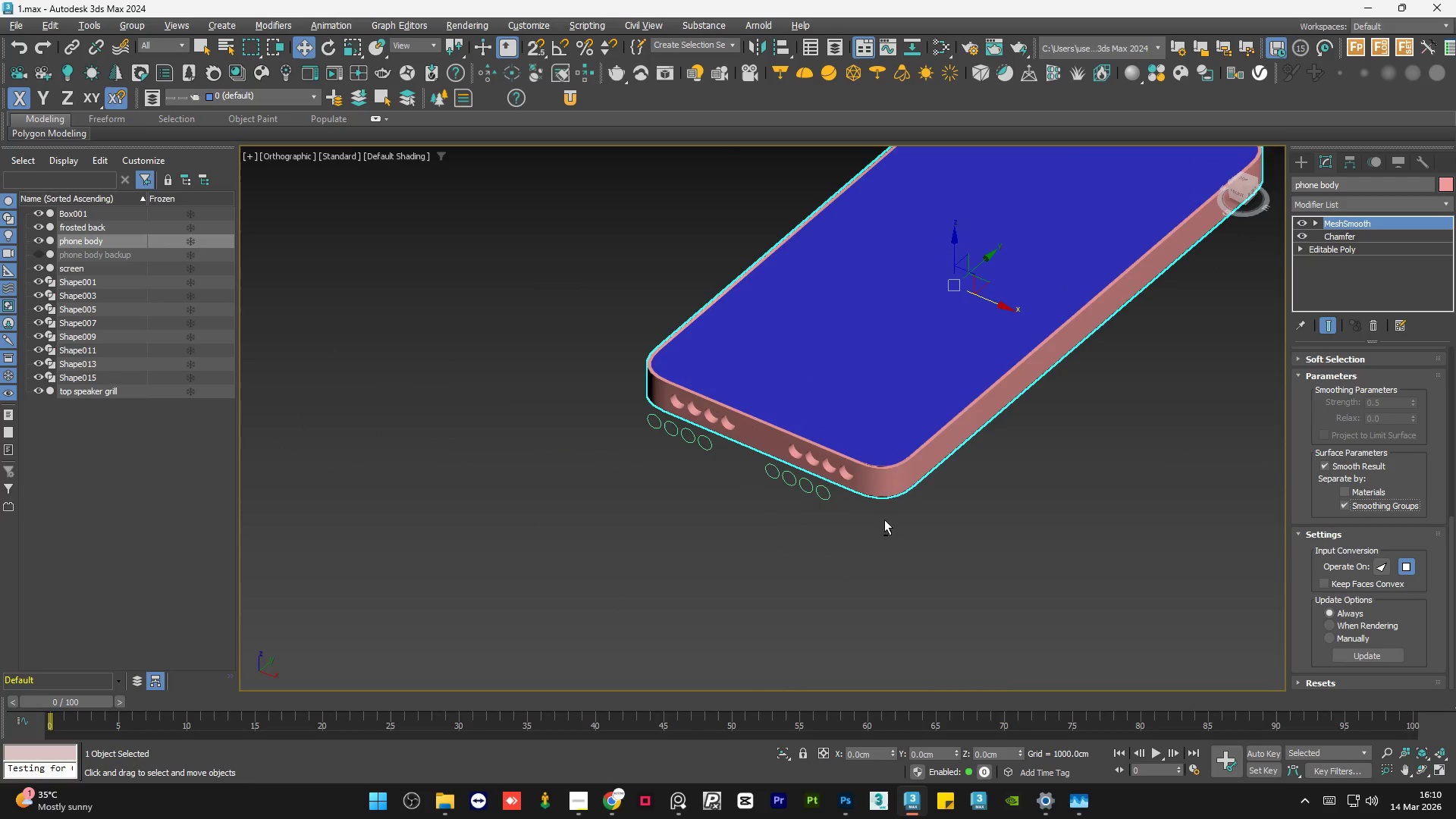 
hold_key(key=AltLeft, duration=1.47)
 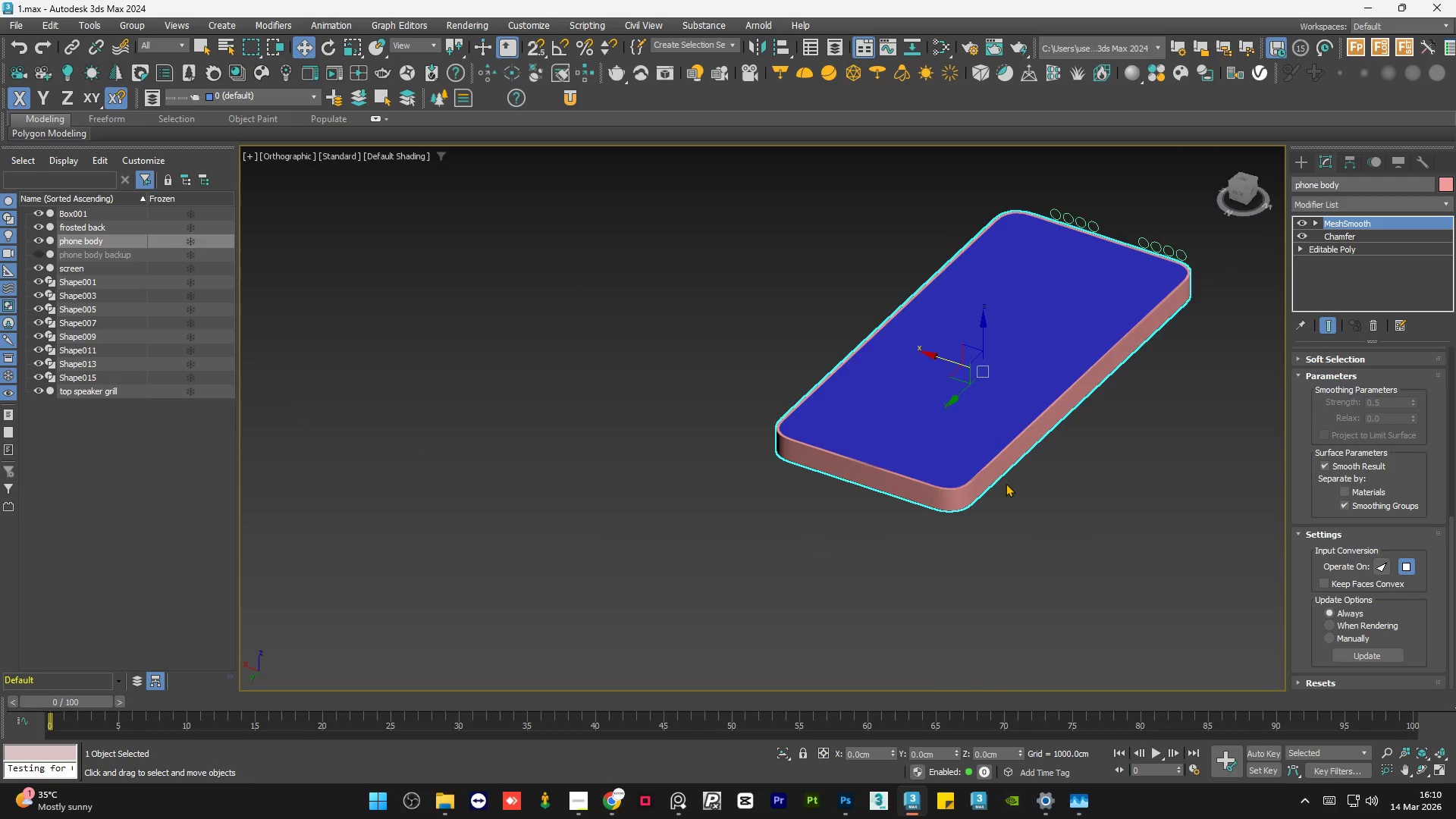 
scroll: coordinate [993, 544], scroll_direction: down, amount: 1.0
 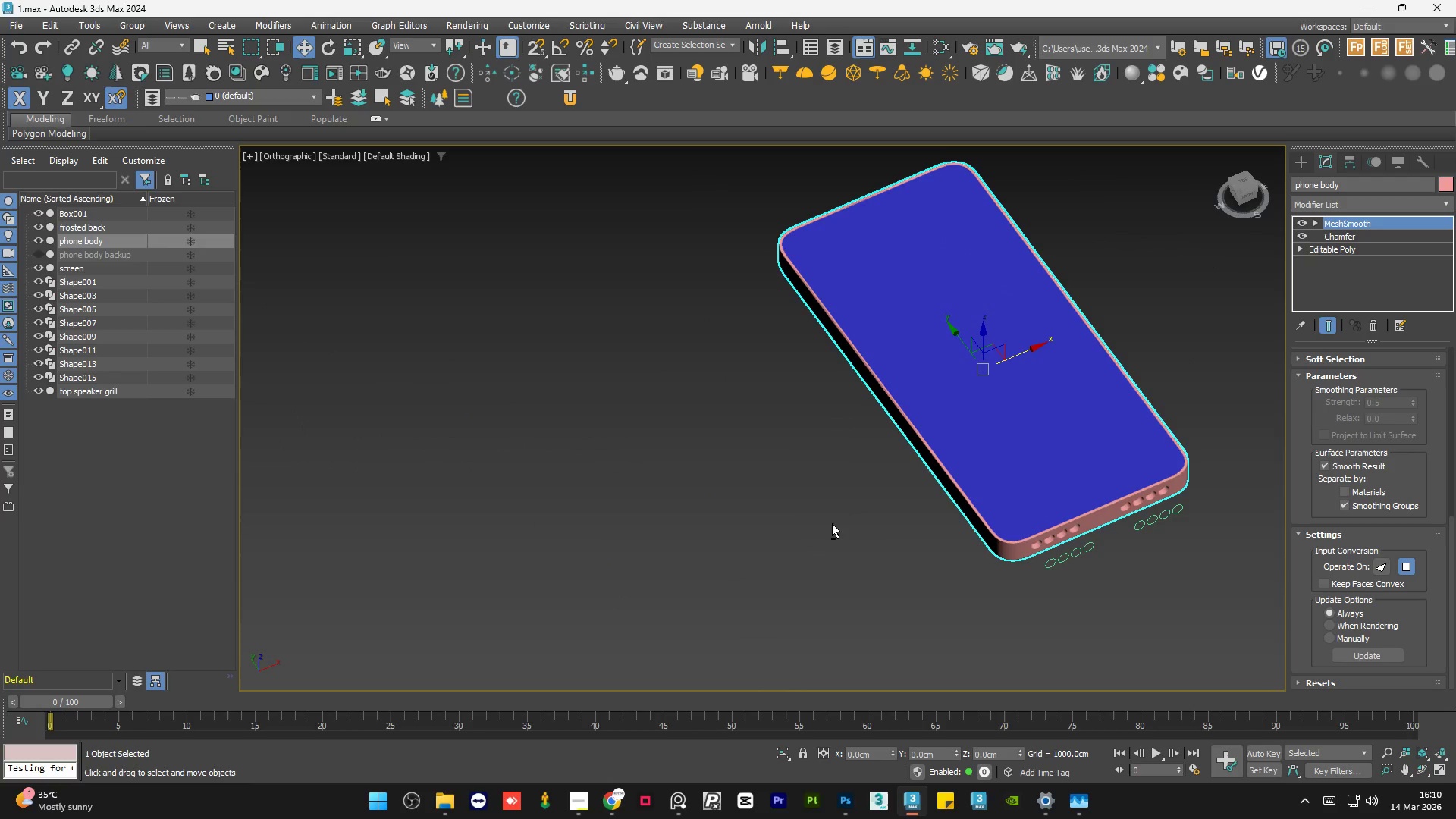 
scroll: coordinate [1006, 483], scroll_direction: up, amount: 5.0
 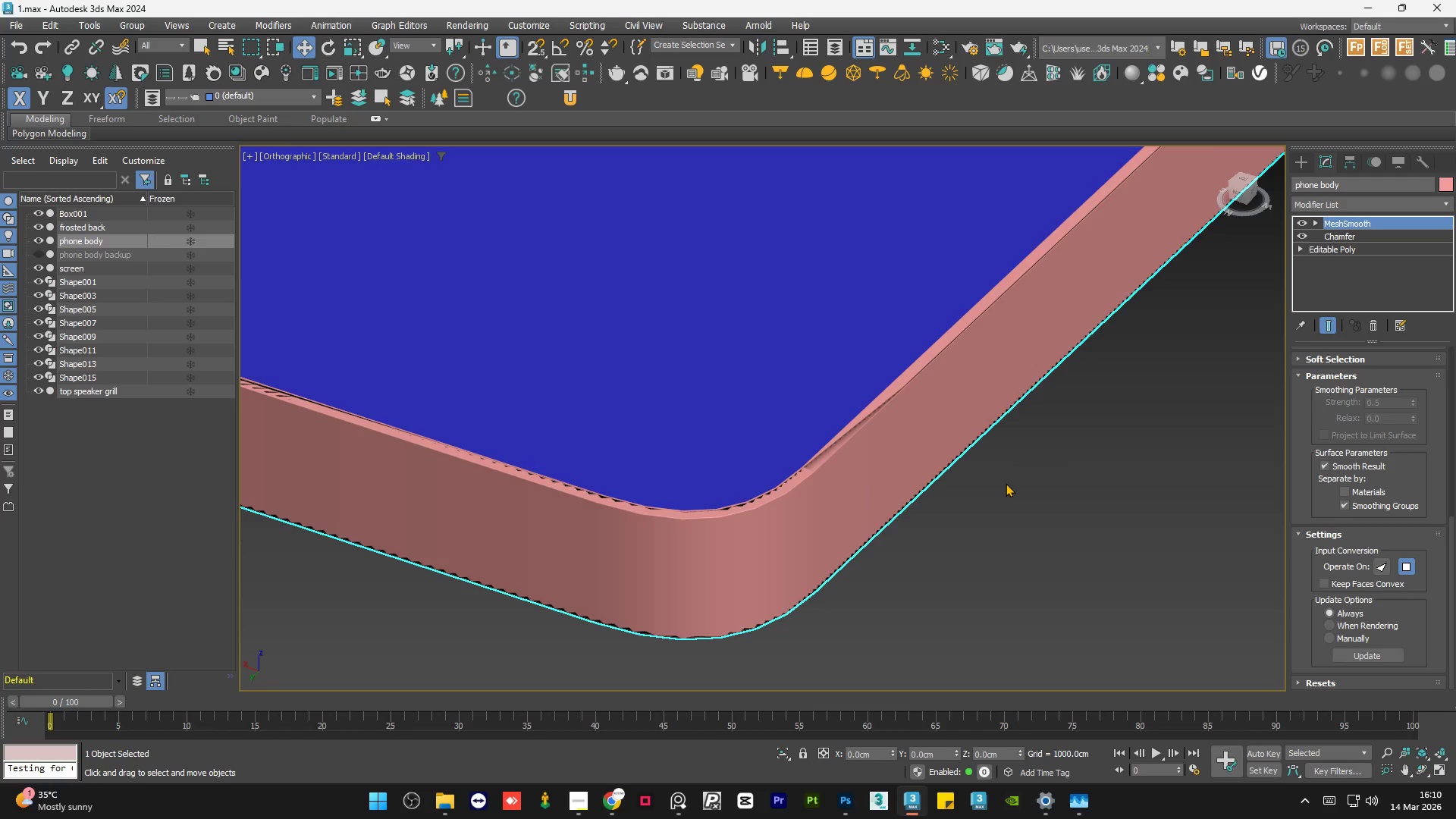 
hold_key(key=AltLeft, duration=1.27)
 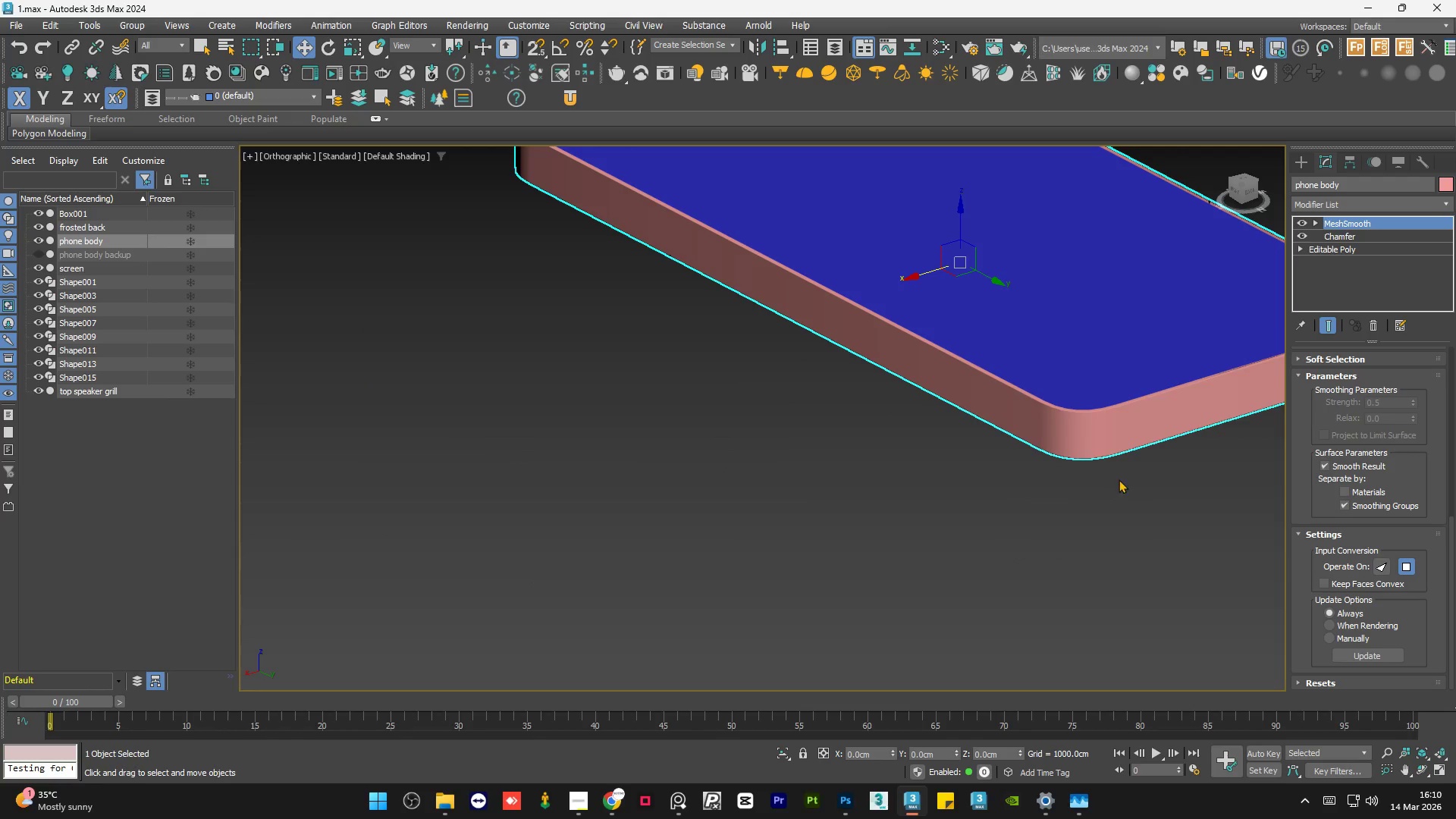 
scroll: coordinate [1006, 483], scroll_direction: down, amount: 2.0
 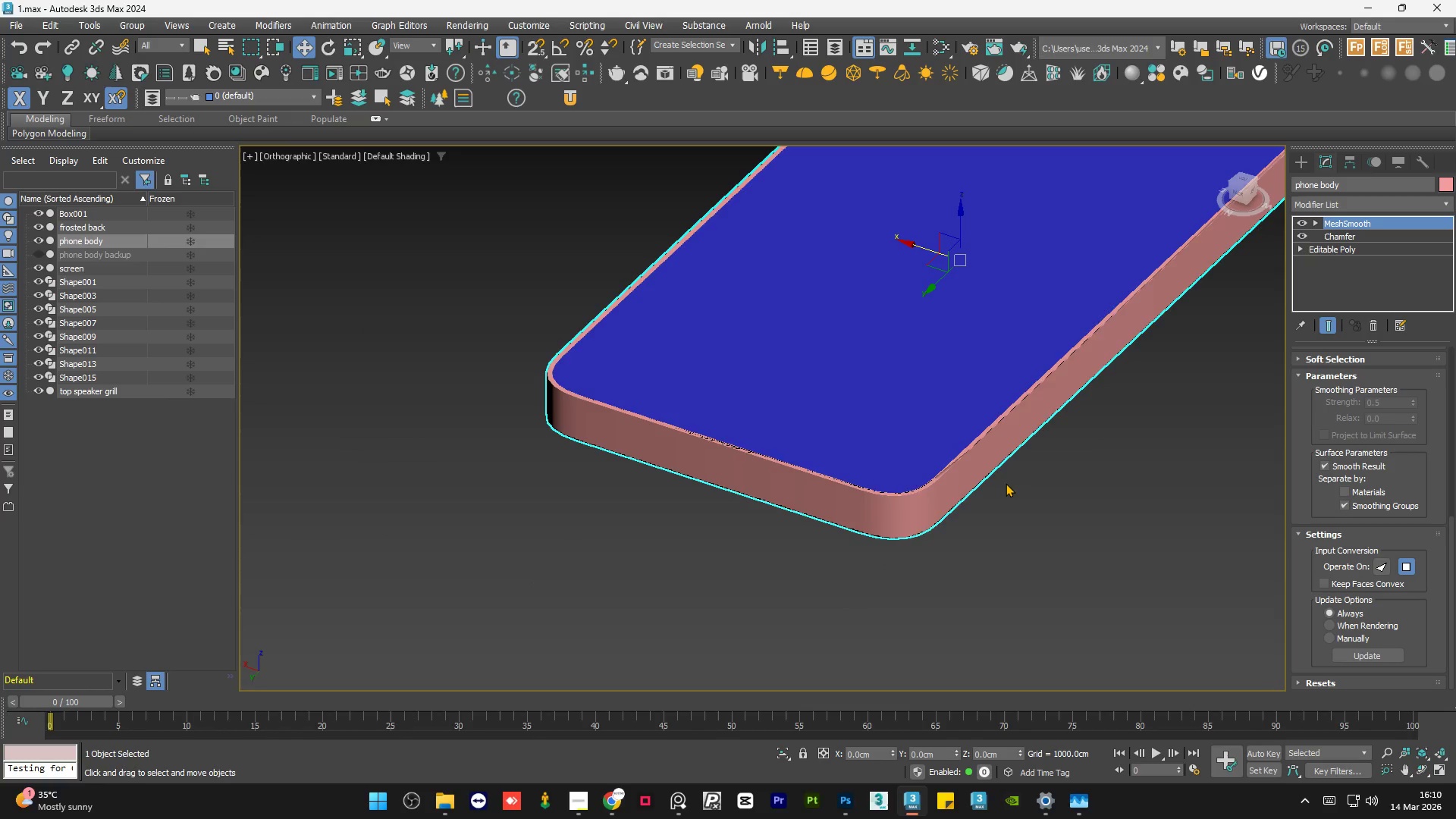 
hold_key(key=AltLeft, duration=0.61)
 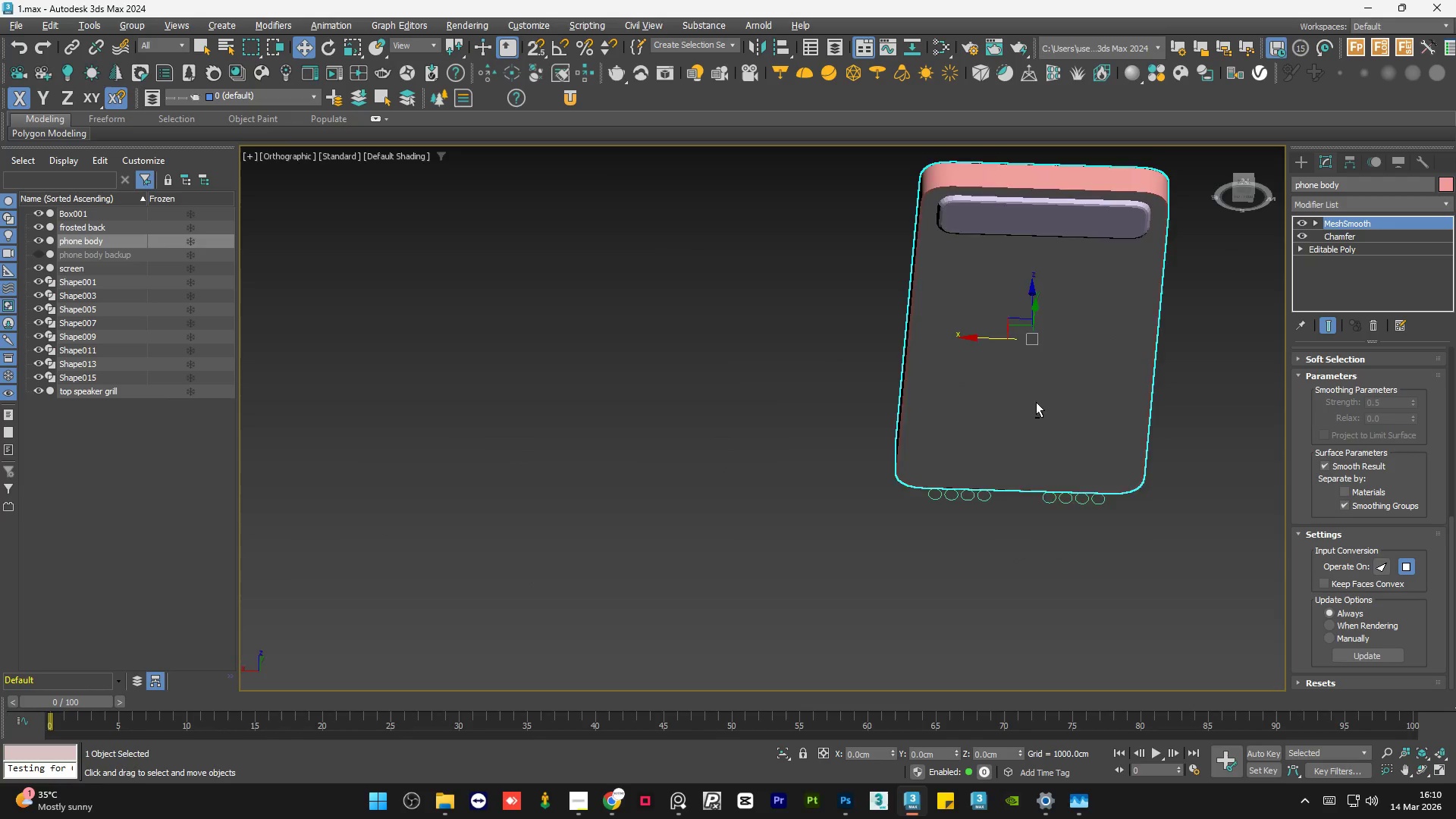 
hold_key(key=AltLeft, duration=1.5)
scroll: coordinate [1037, 410], scroll_direction: down, amount: 1.0
 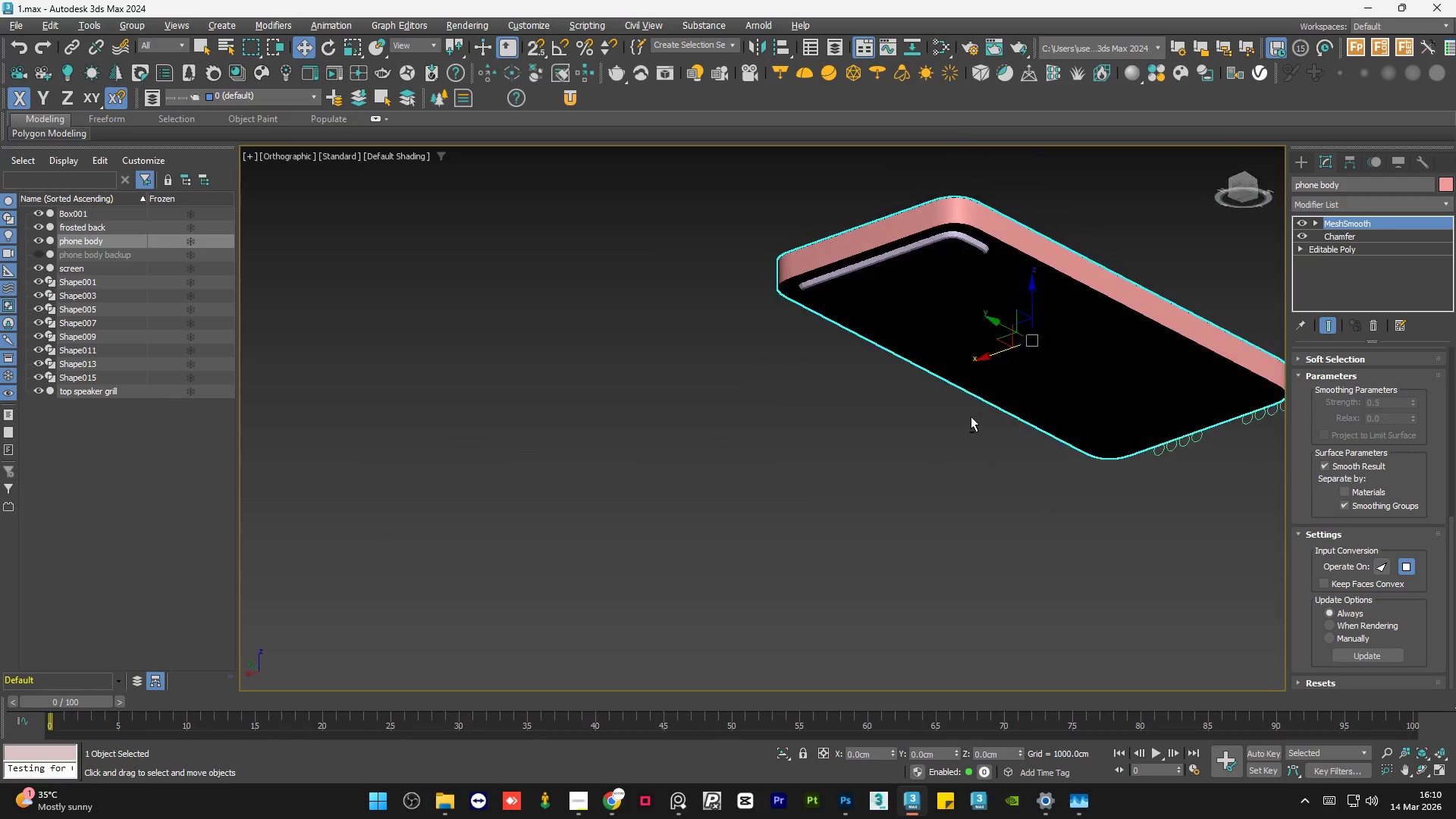 
hold_key(key=AltLeft, duration=1.51)
 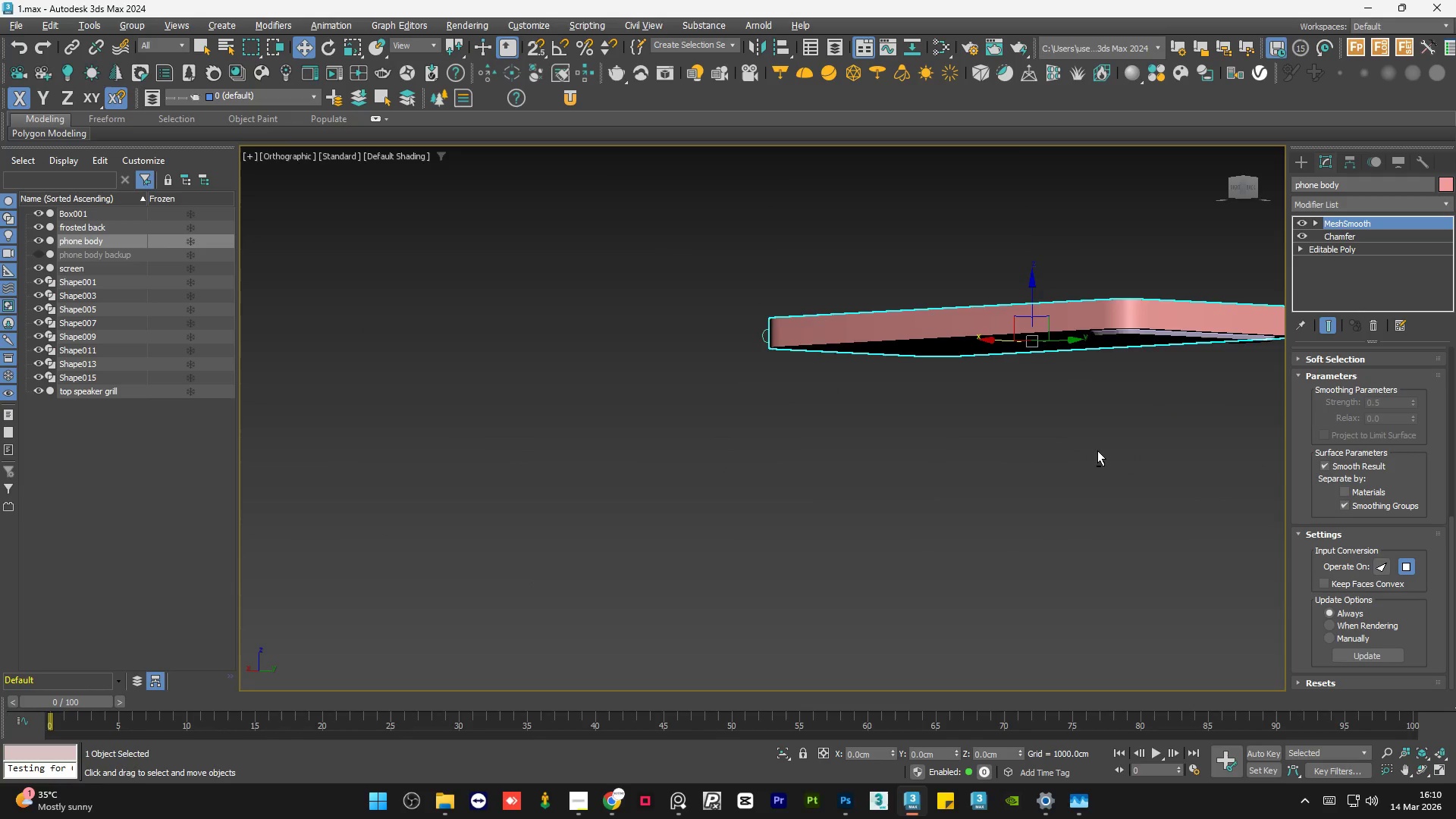 
hold_key(key=AltLeft, duration=1.5)
 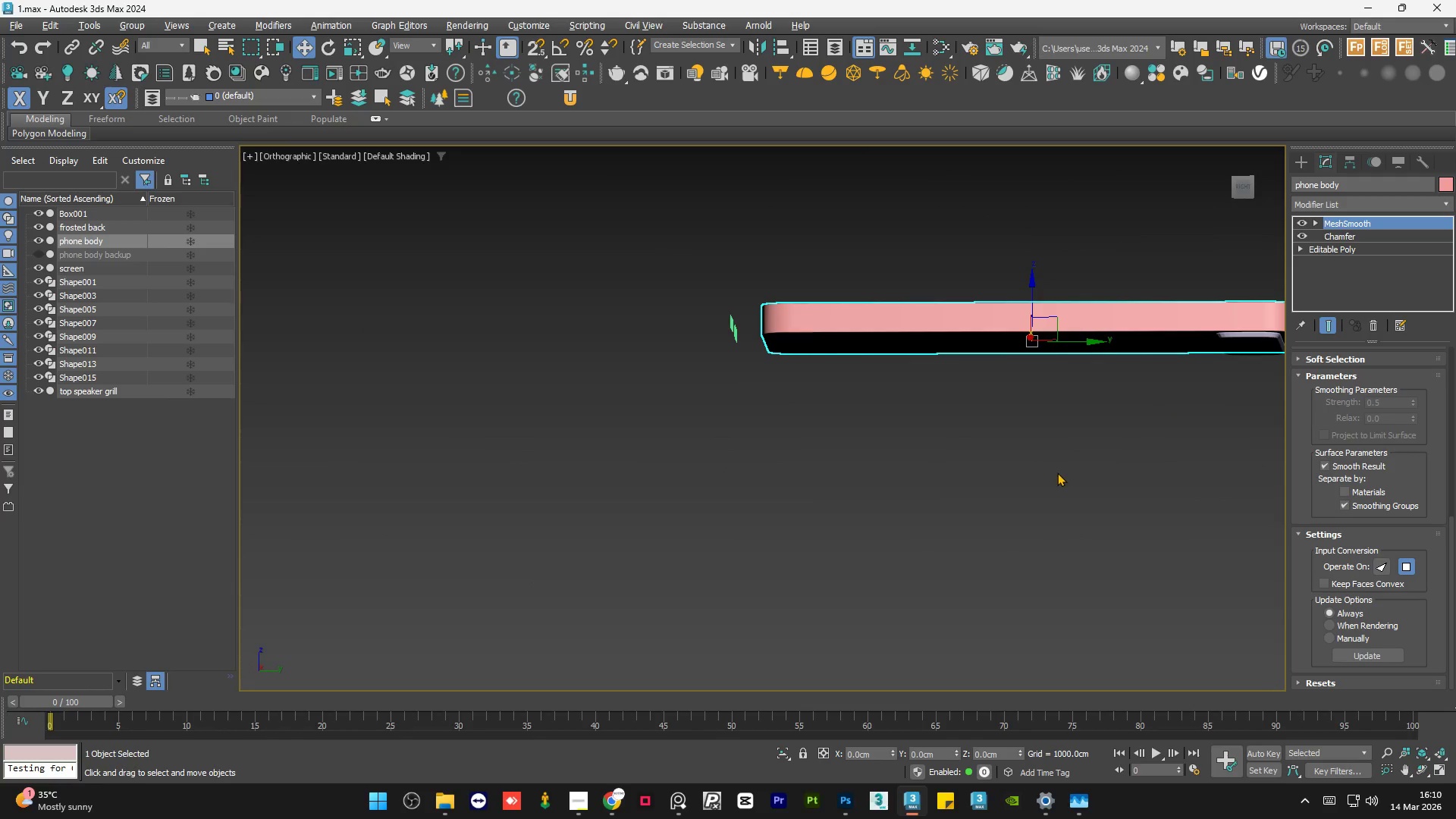 
key(Alt+AltLeft)
 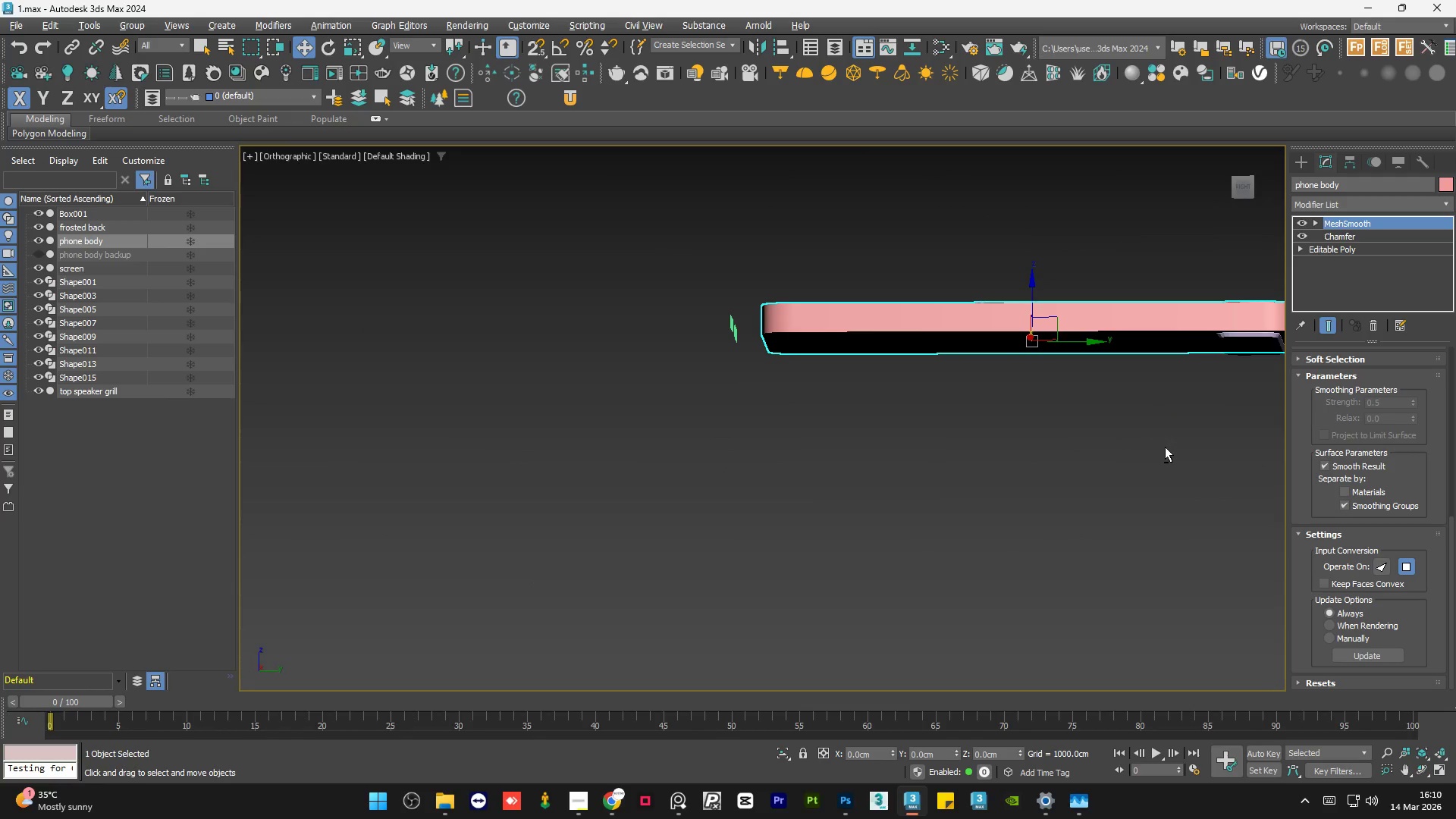 
key(Alt+AltLeft)
 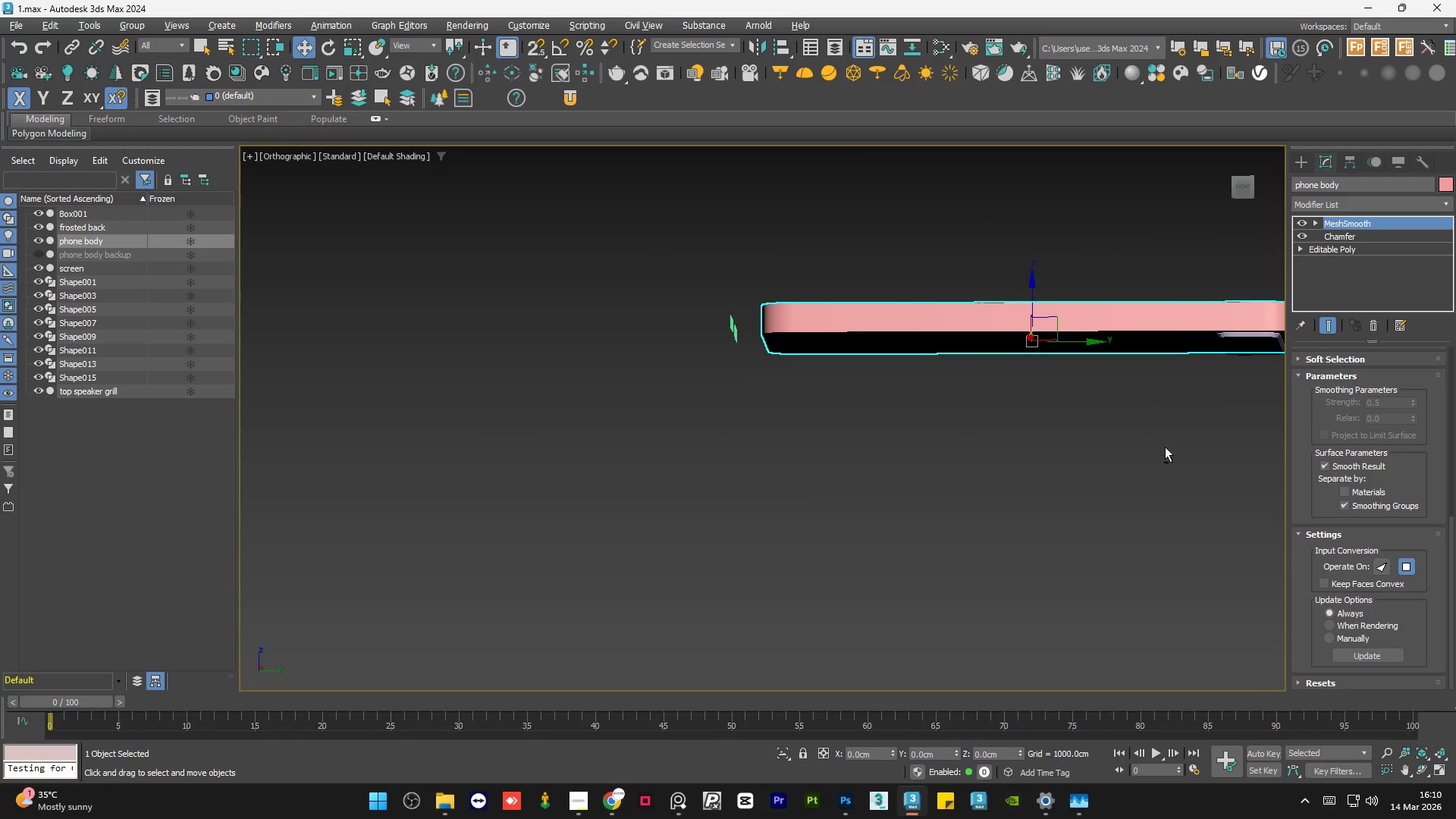 
key(Alt+AltLeft)
 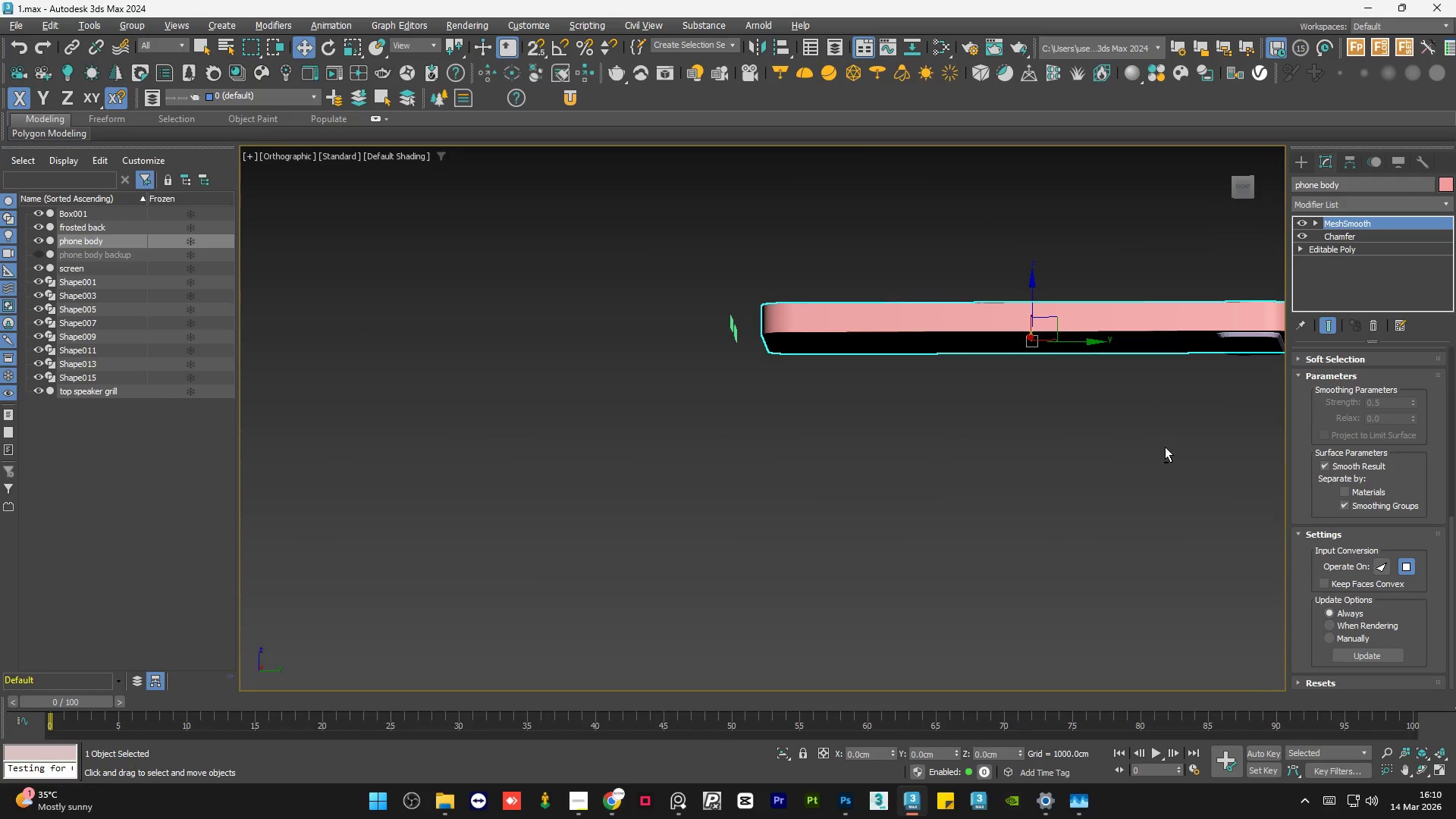 
key(Alt+AltLeft)
 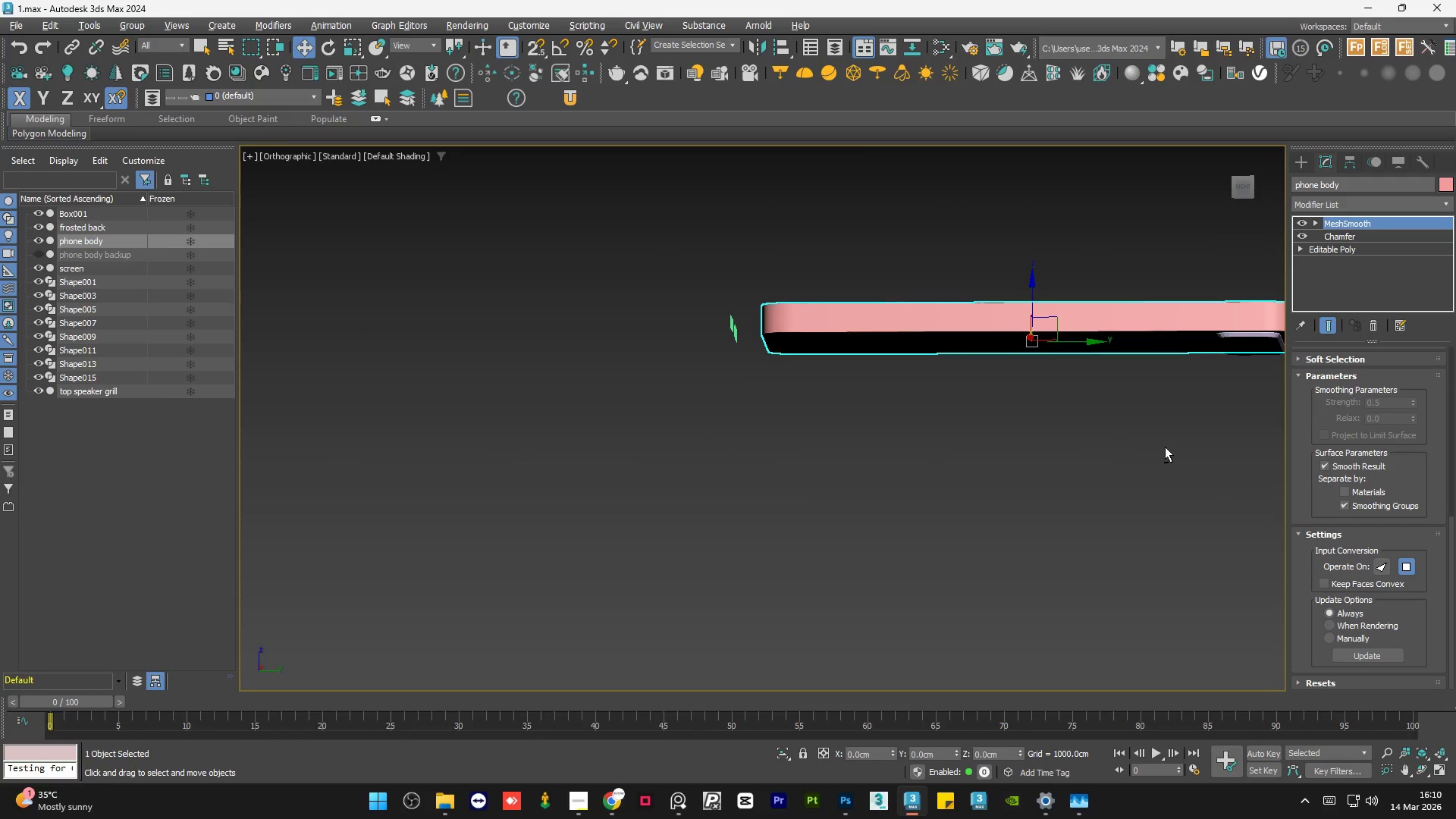 
key(Alt+AltLeft)
 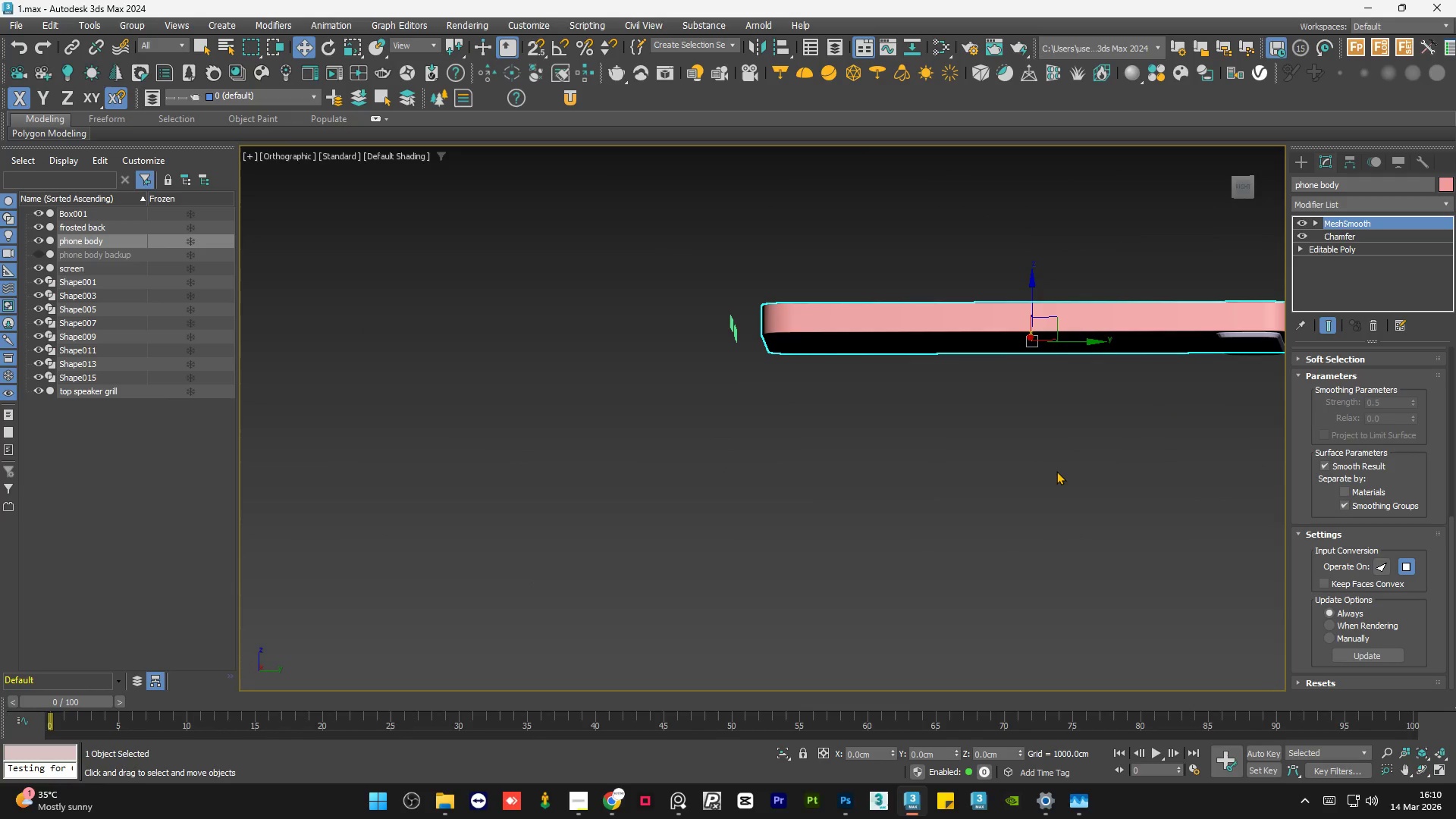 
hold_key(key=AltLeft, duration=0.83)
 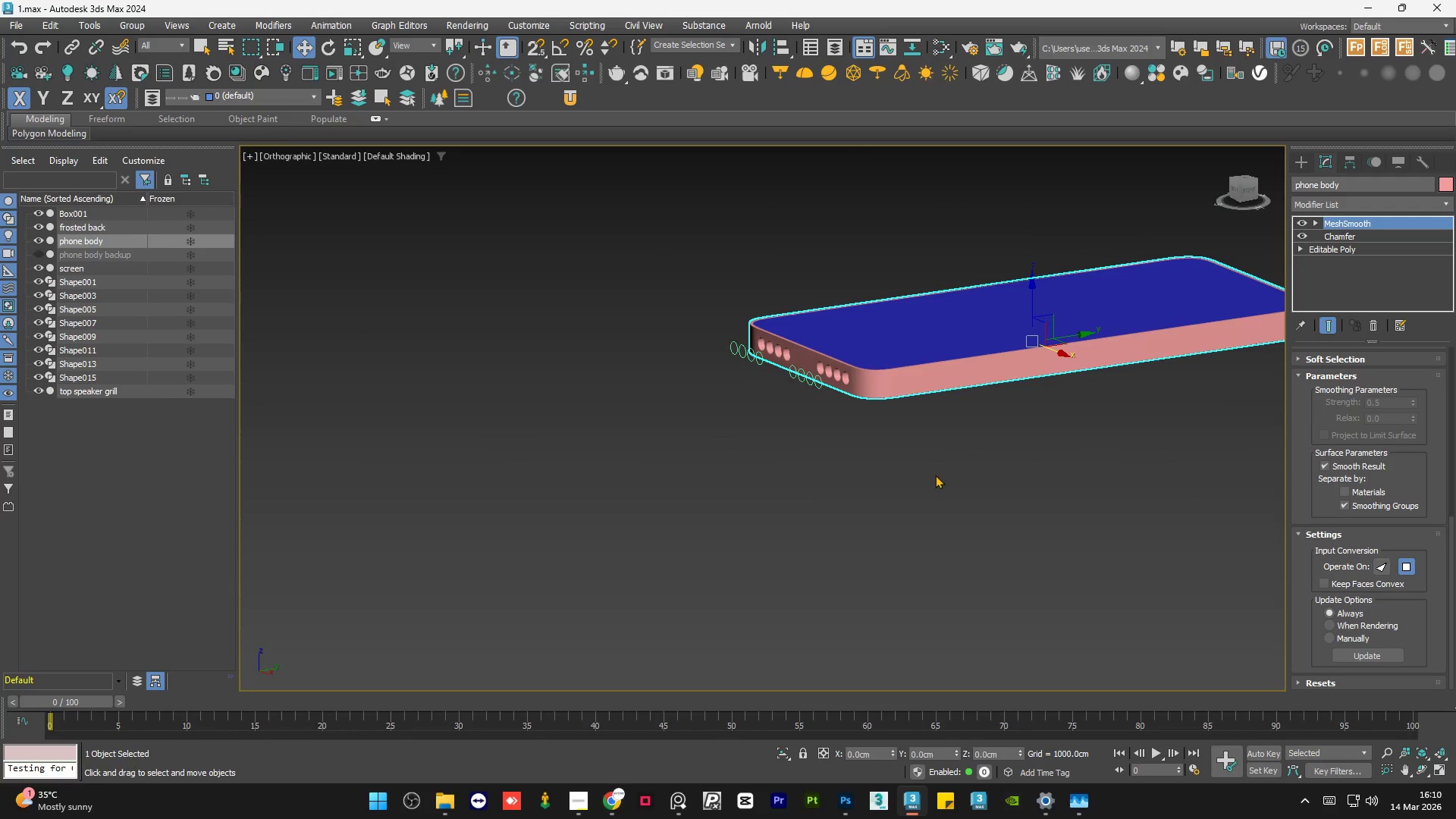 
hold_key(key=AltLeft, duration=1.5)
 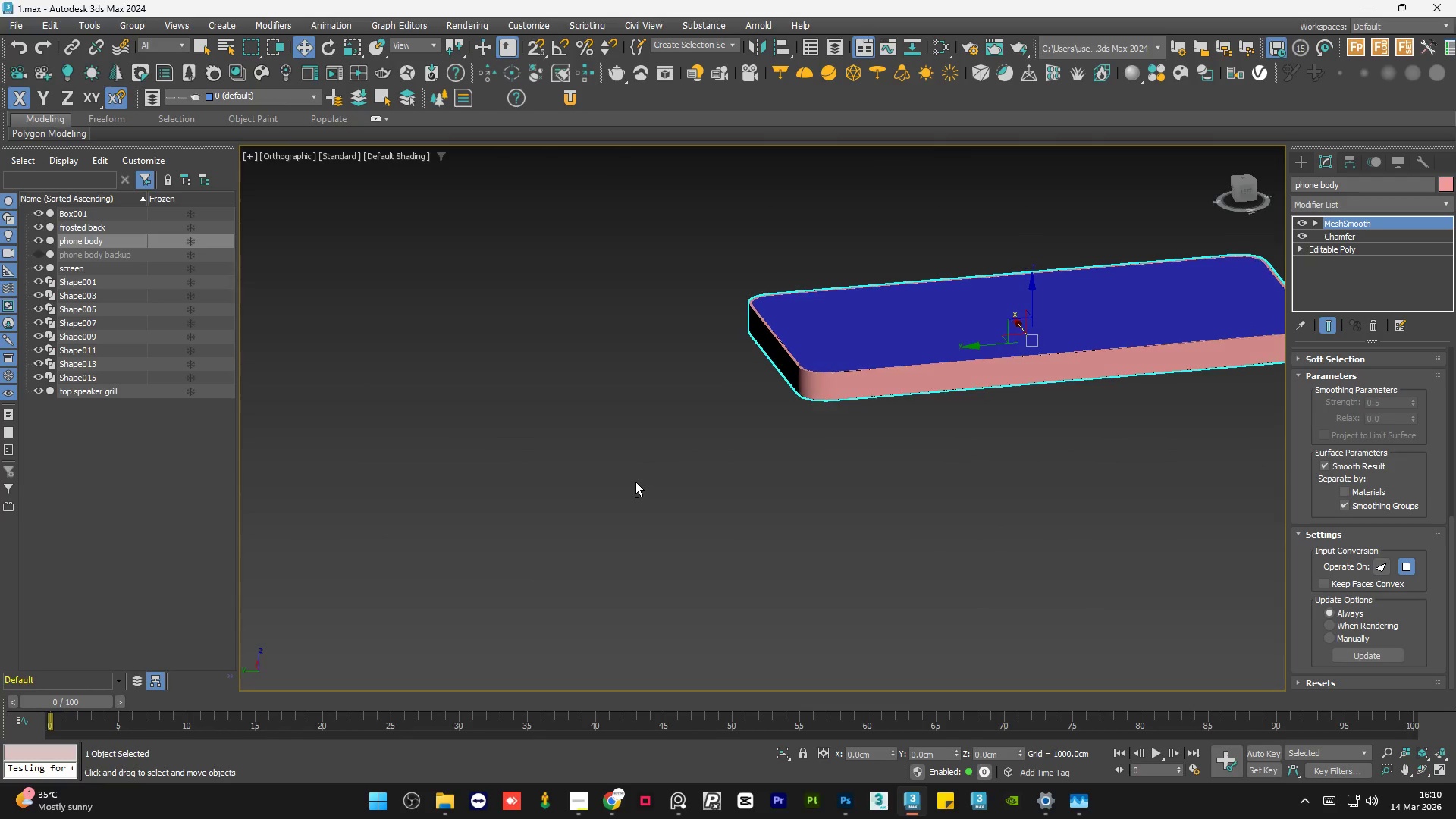 
hold_key(key=AltLeft, duration=0.53)
 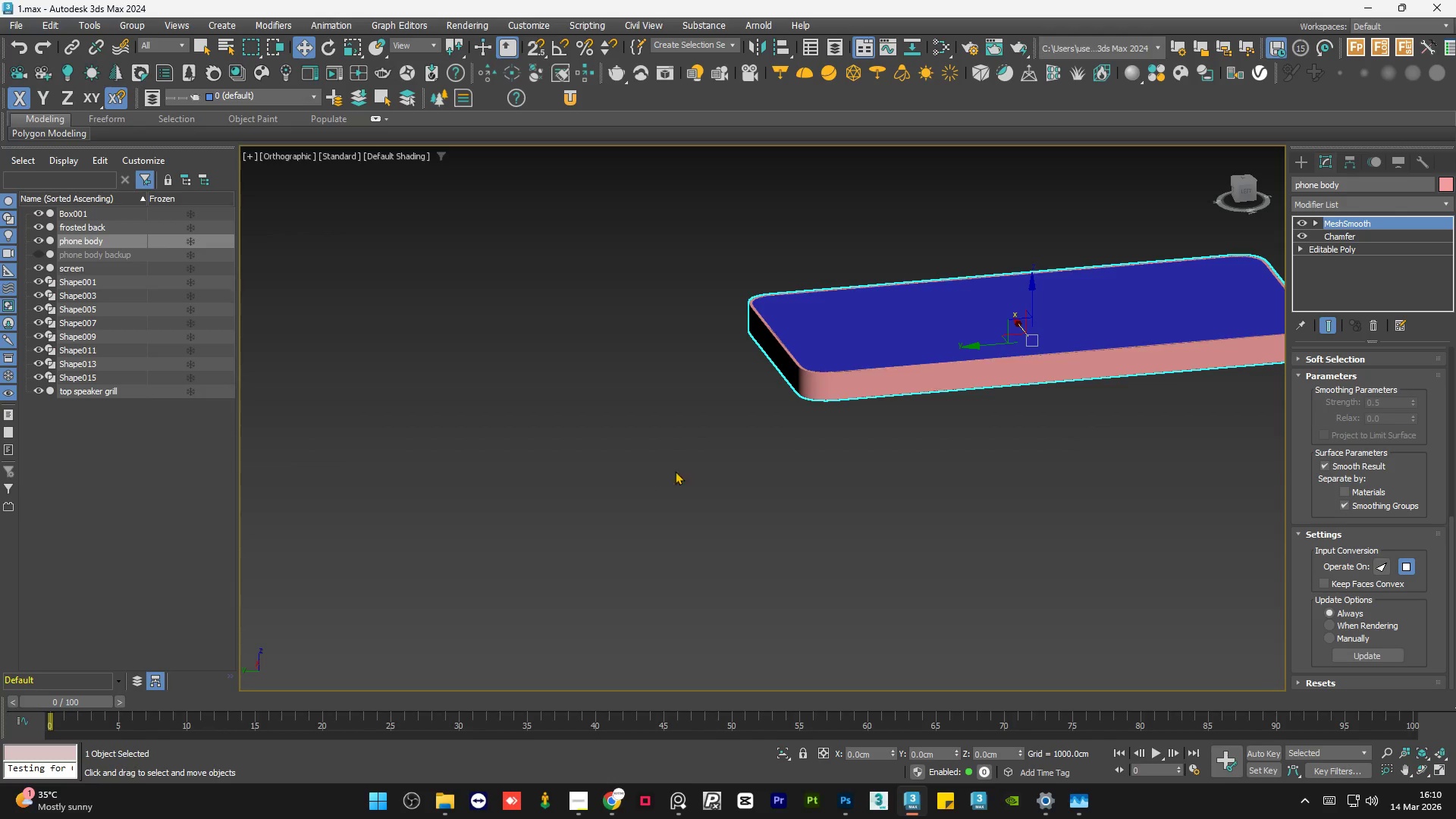 
hold_key(key=AltLeft, duration=1.11)
 